 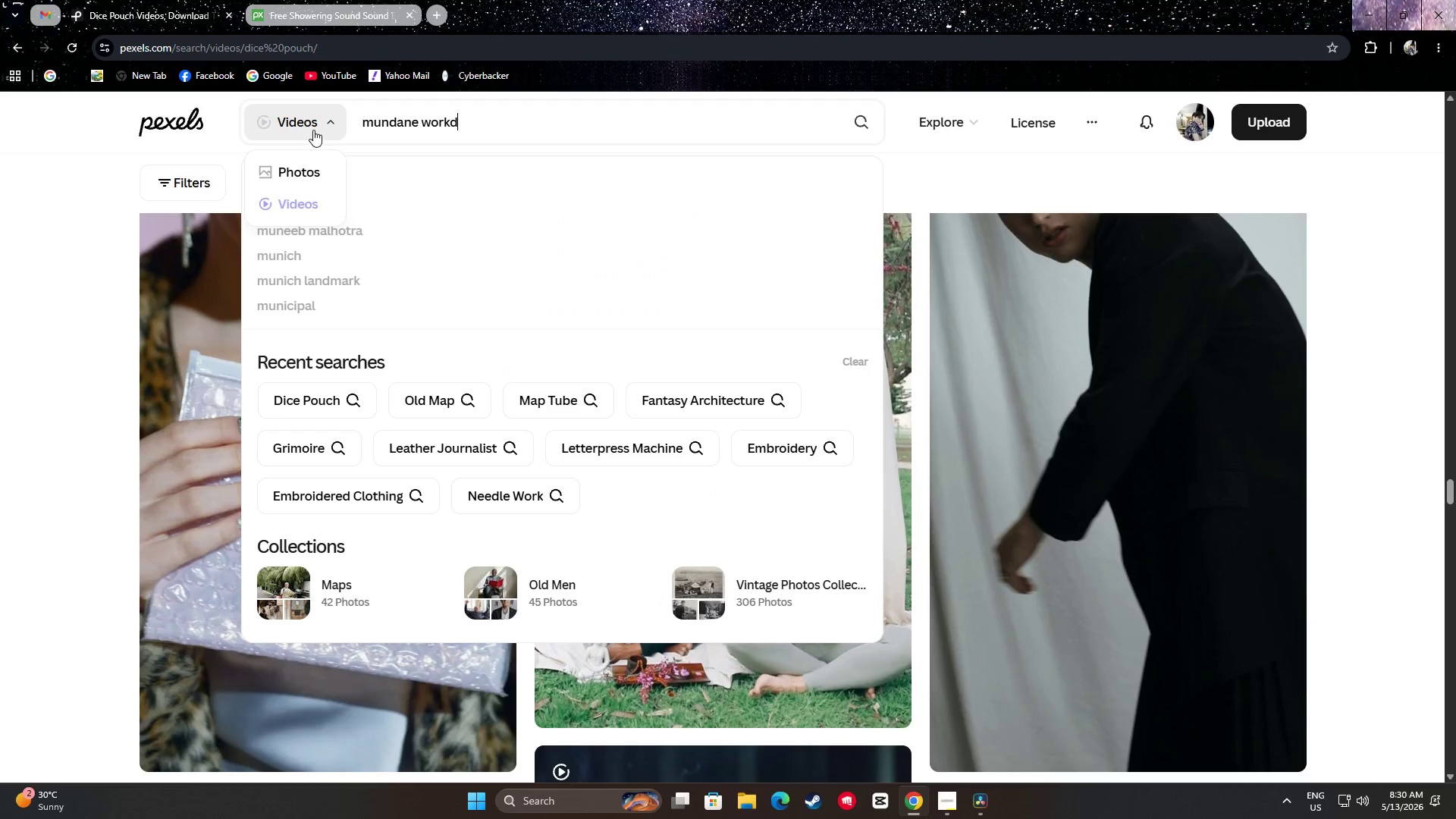 
key(Enter)
 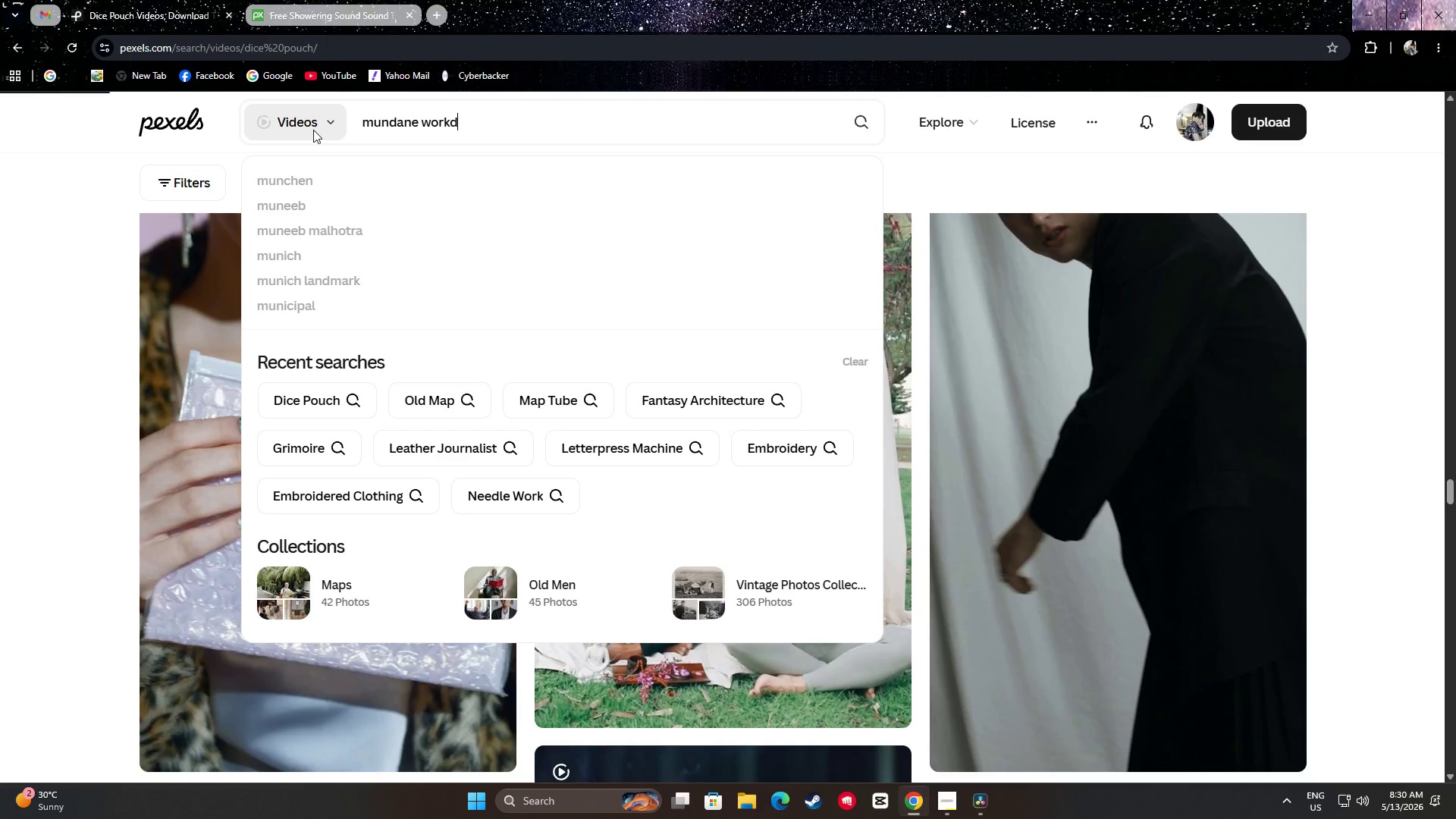 
key(Backspace)
key(Backspace)
type(ld)
 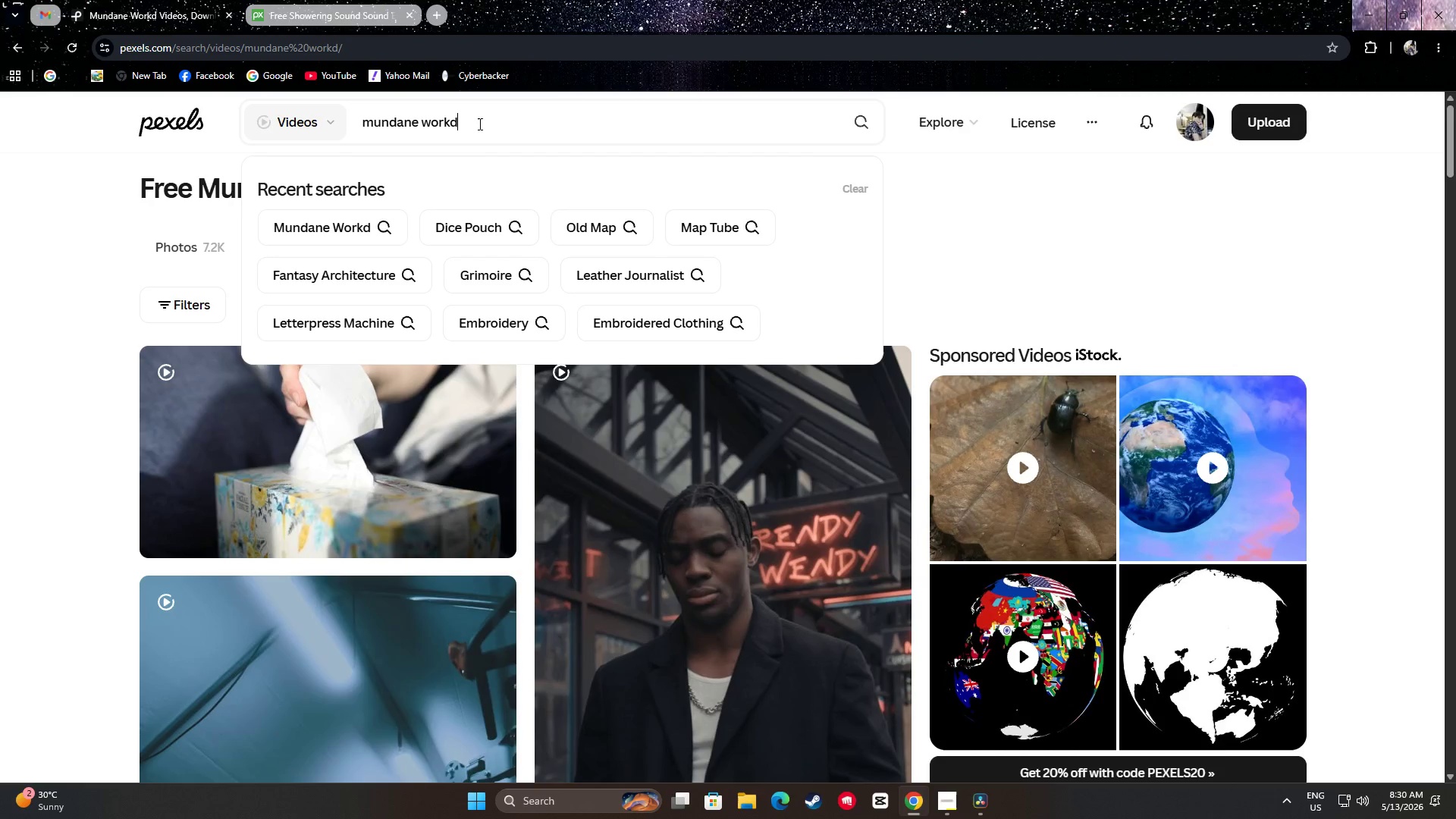 
key(Backspace)
key(Backspace)
type(ld)
 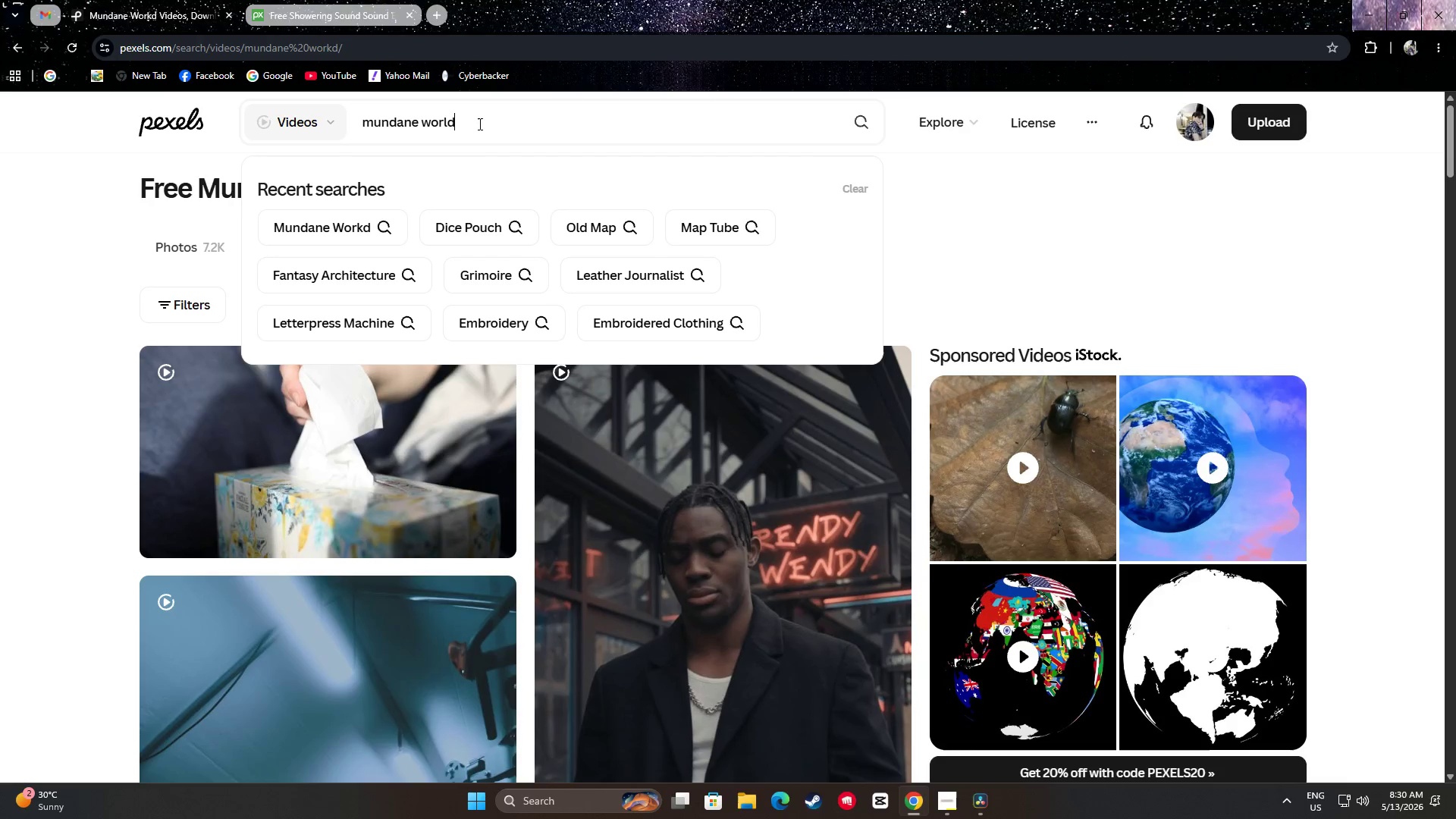 
key(Enter)
 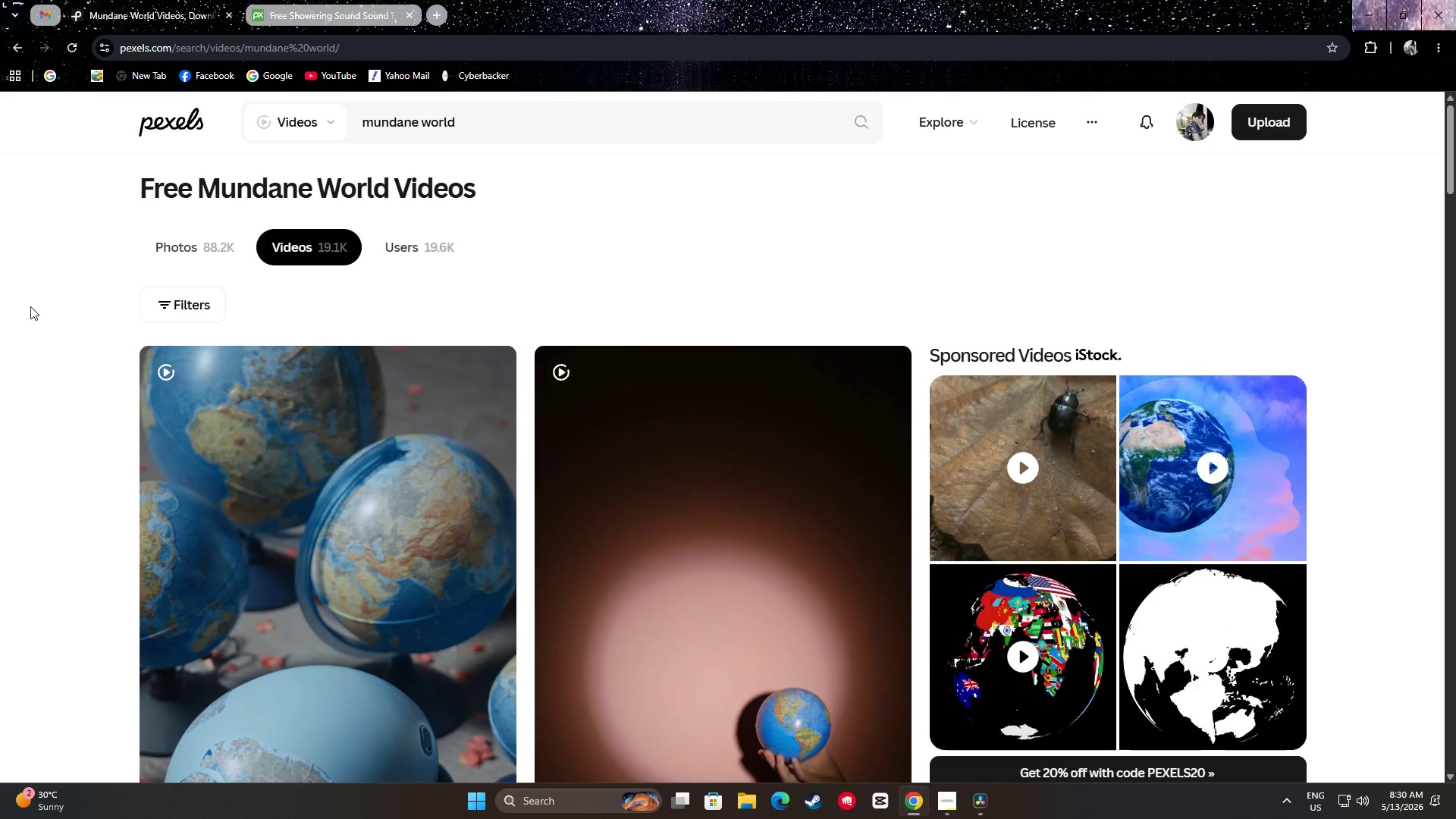 
wait(8.84)
 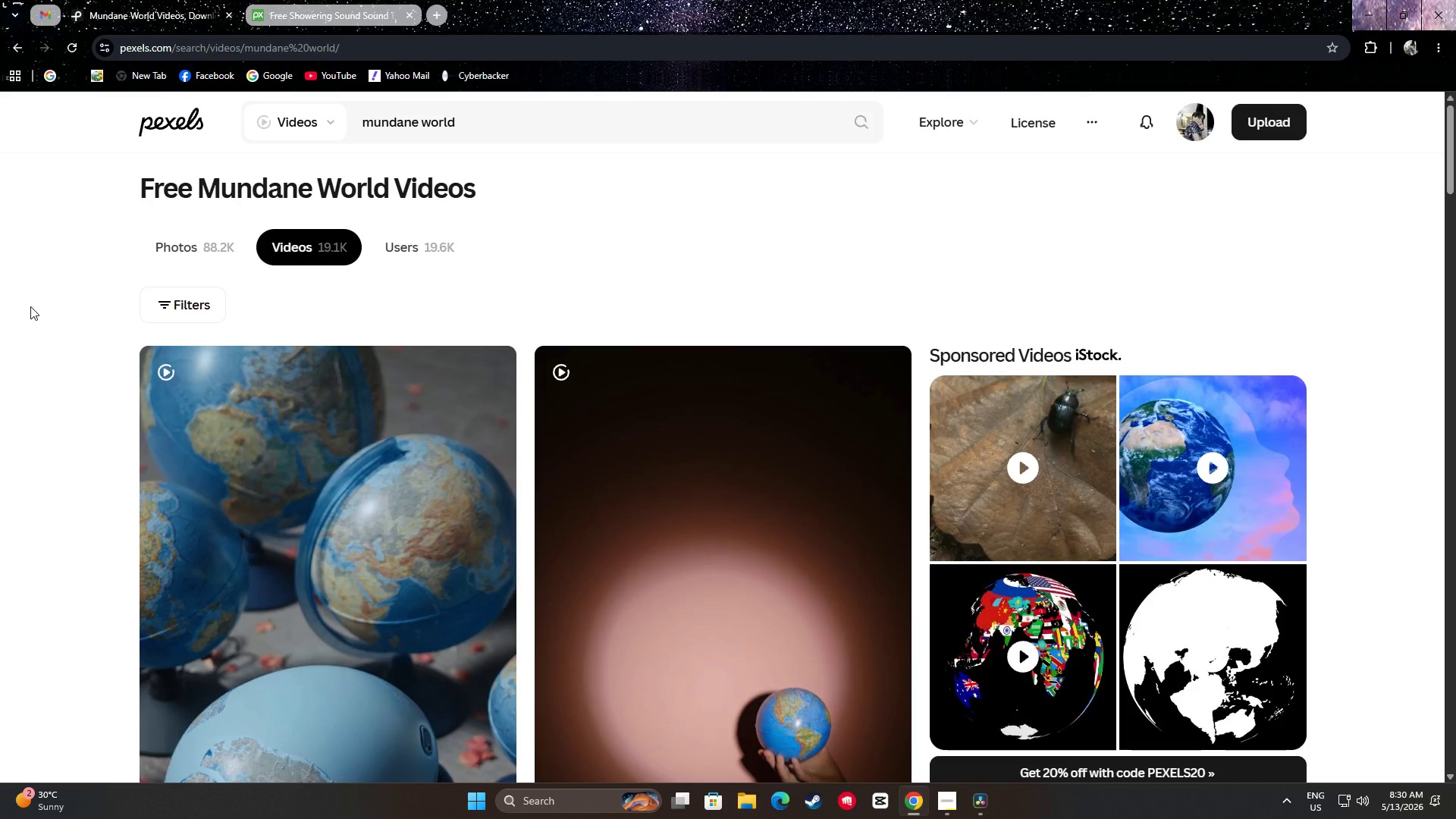 
scroll: coordinate [3, 409], scroll_direction: down, amount: 64.0
 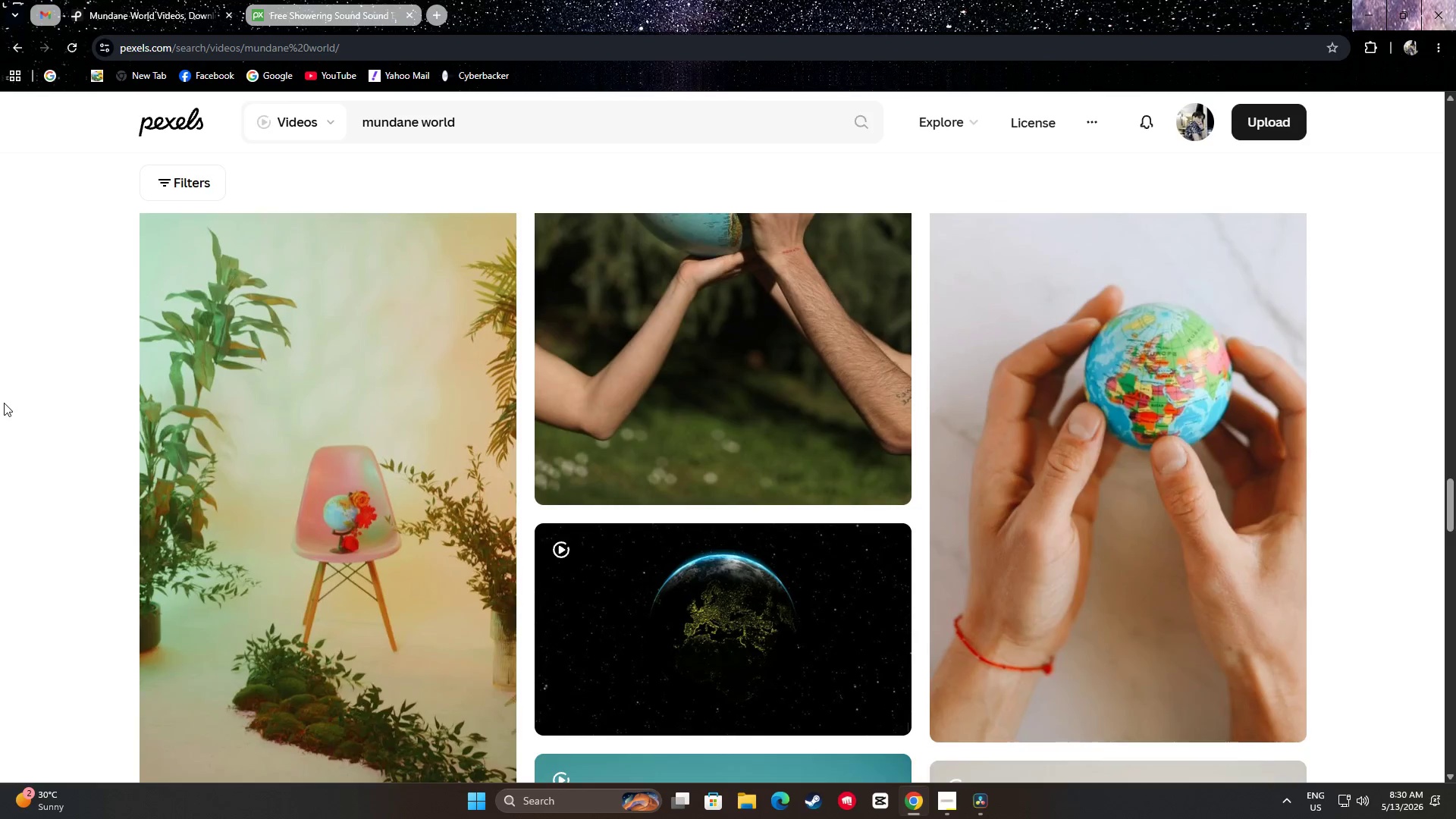 
scroll: coordinate [99, 393], scroll_direction: down, amount: 28.0
 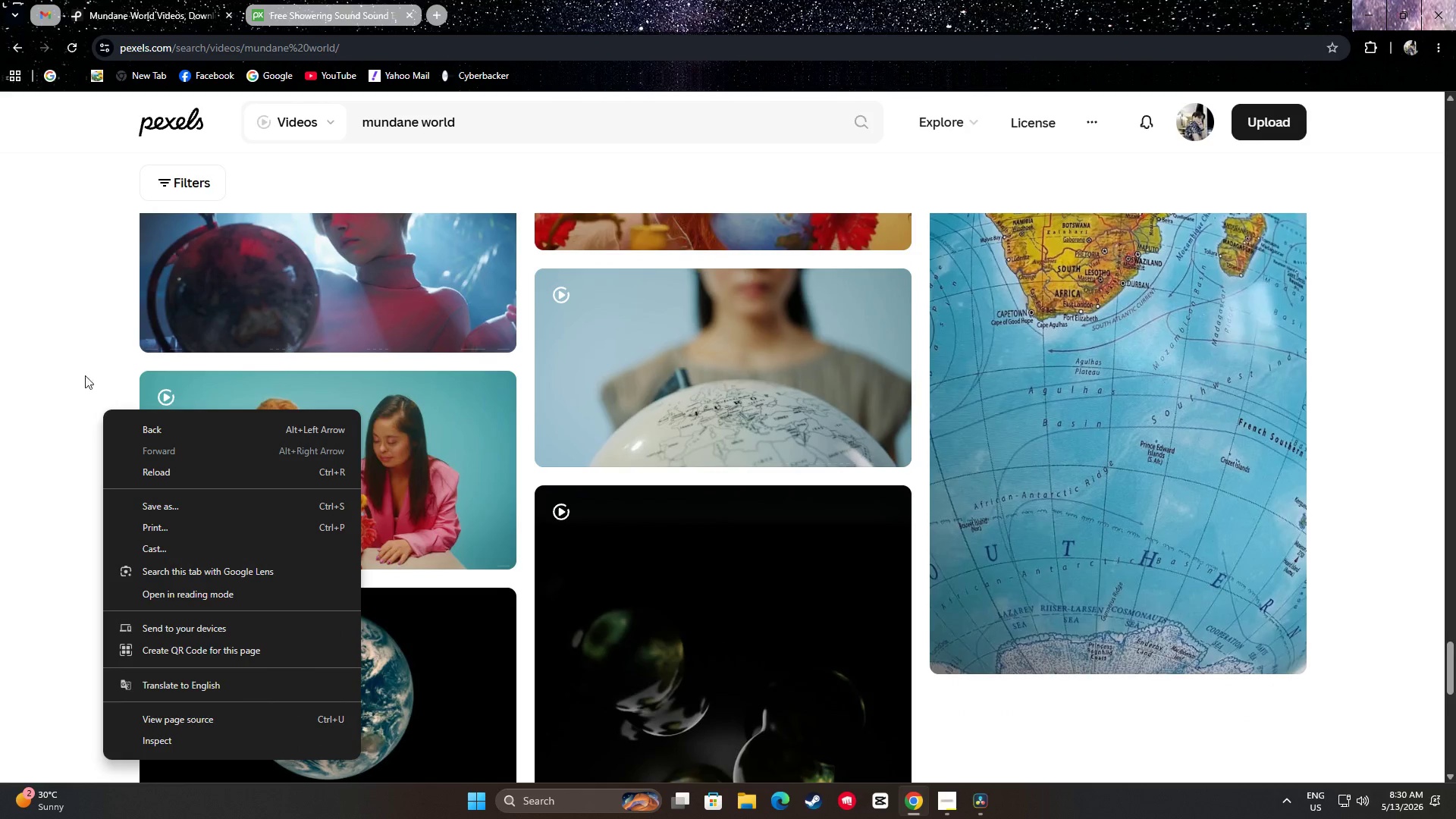 
left_click([54, 344])
 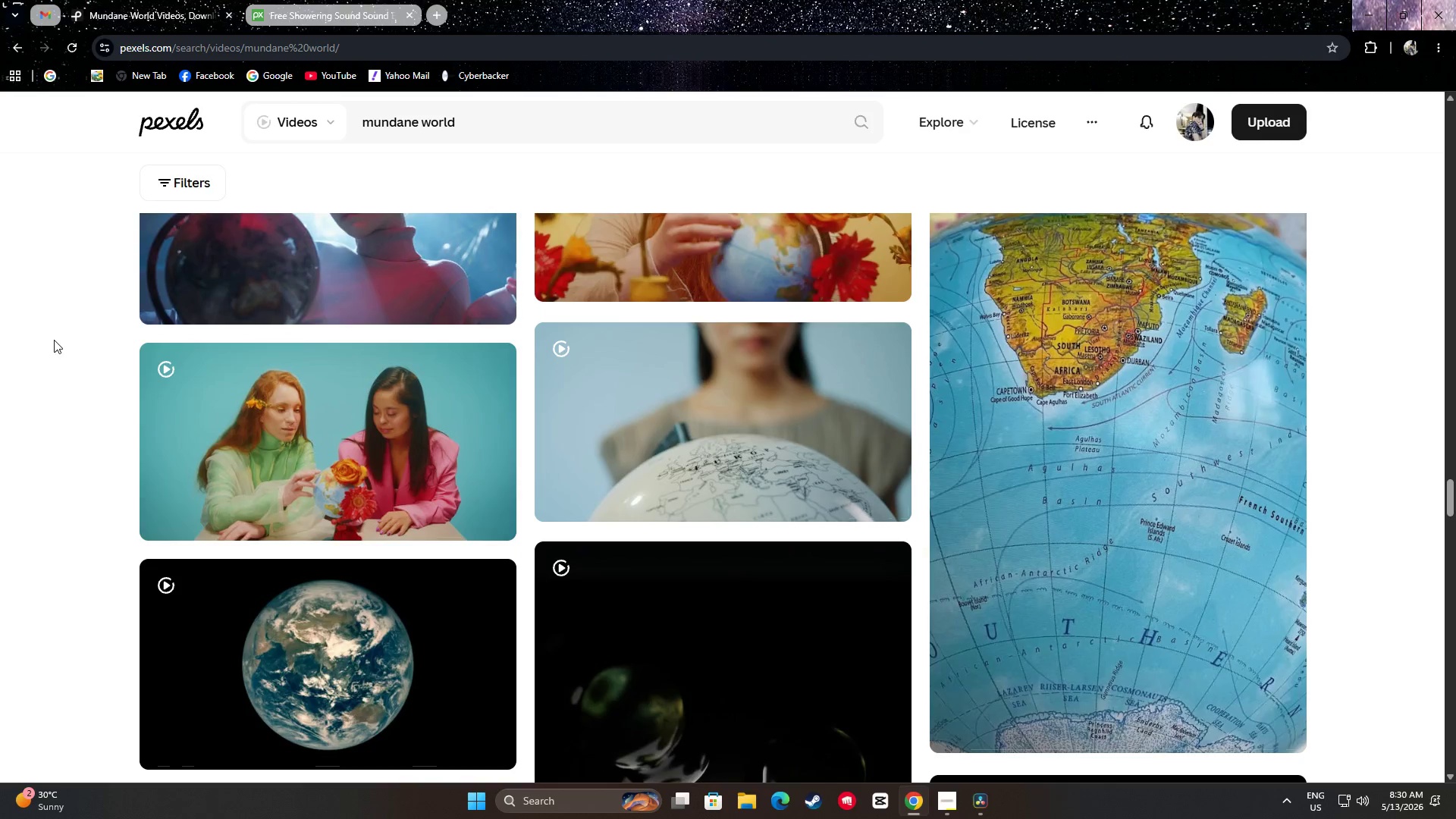 
scroll: coordinate [78, 353], scroll_direction: down, amount: 25.0
 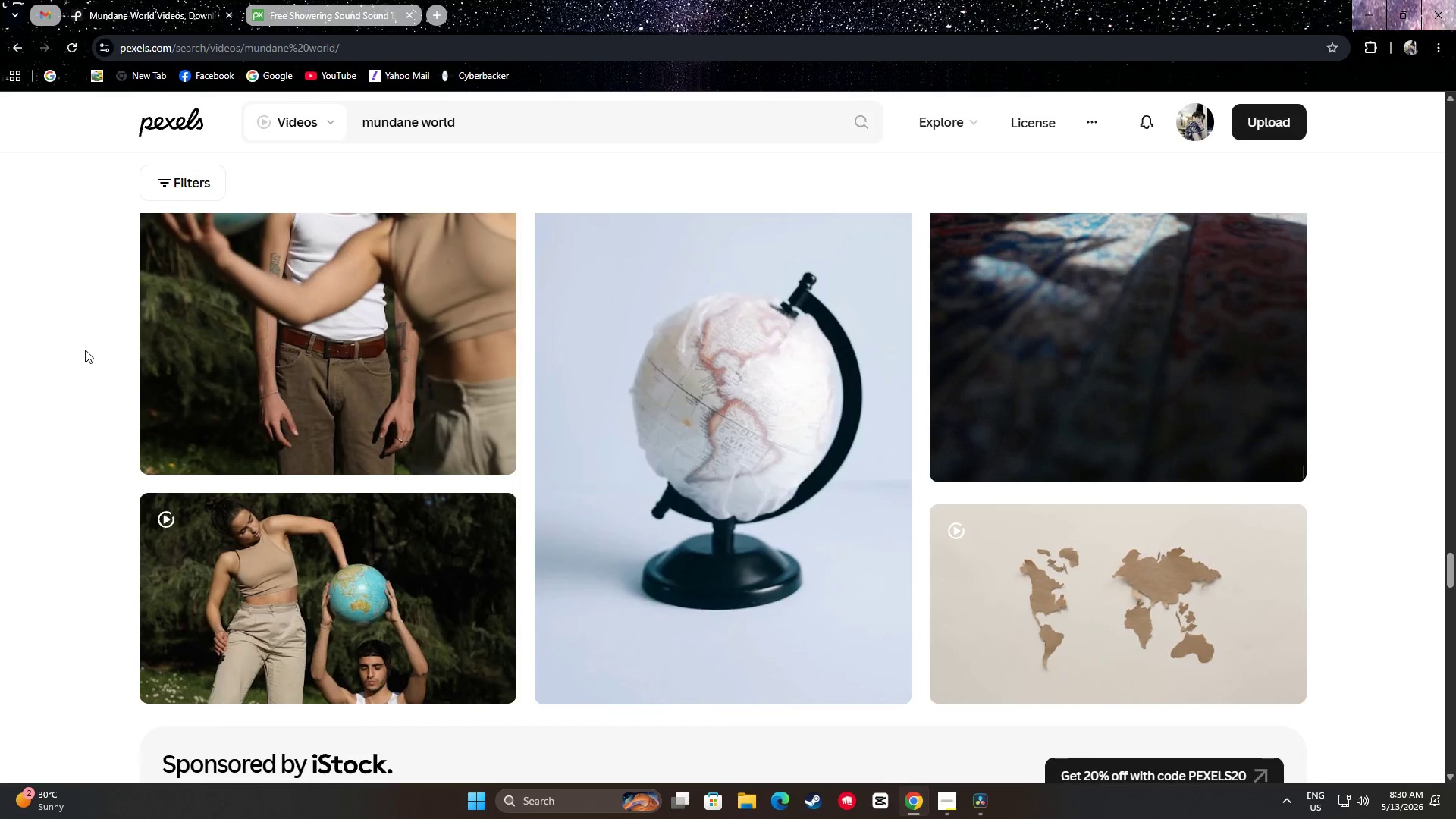 
scroll: coordinate [83, 350], scroll_direction: none, amount: 0.0
 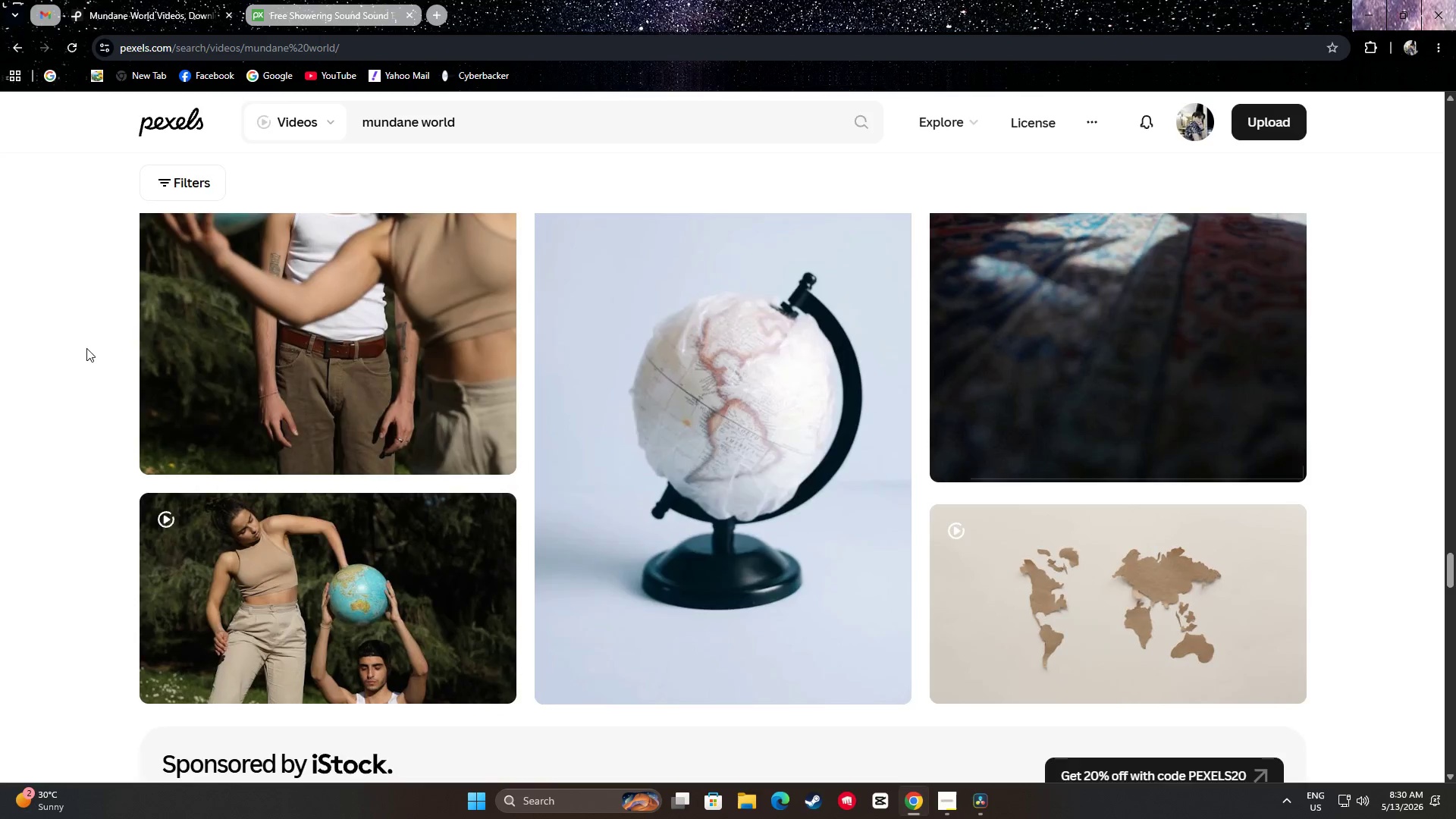 
scroll: coordinate [349, 456], scroll_direction: down, amount: 31.0
 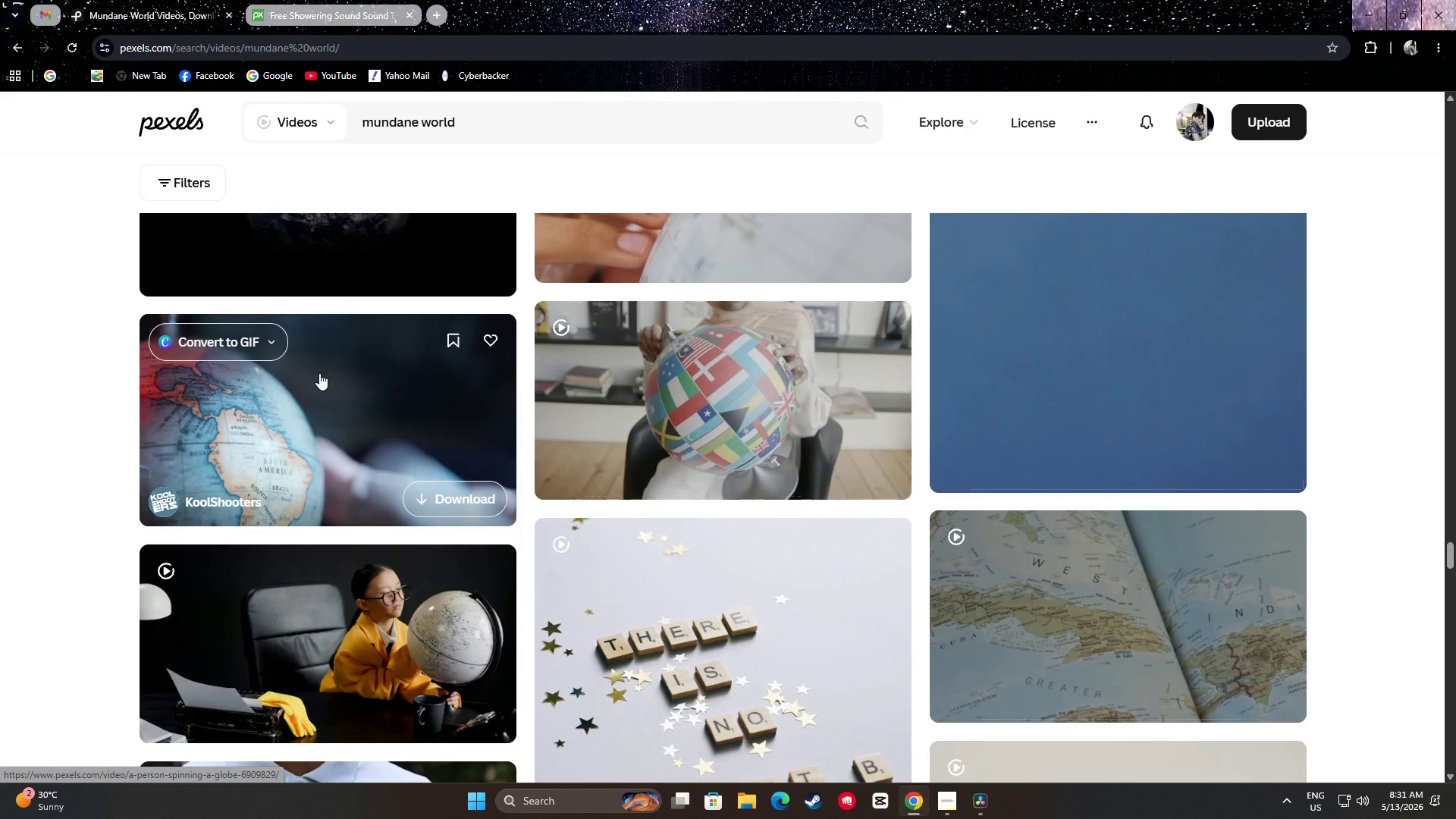 
wait(8.22)
 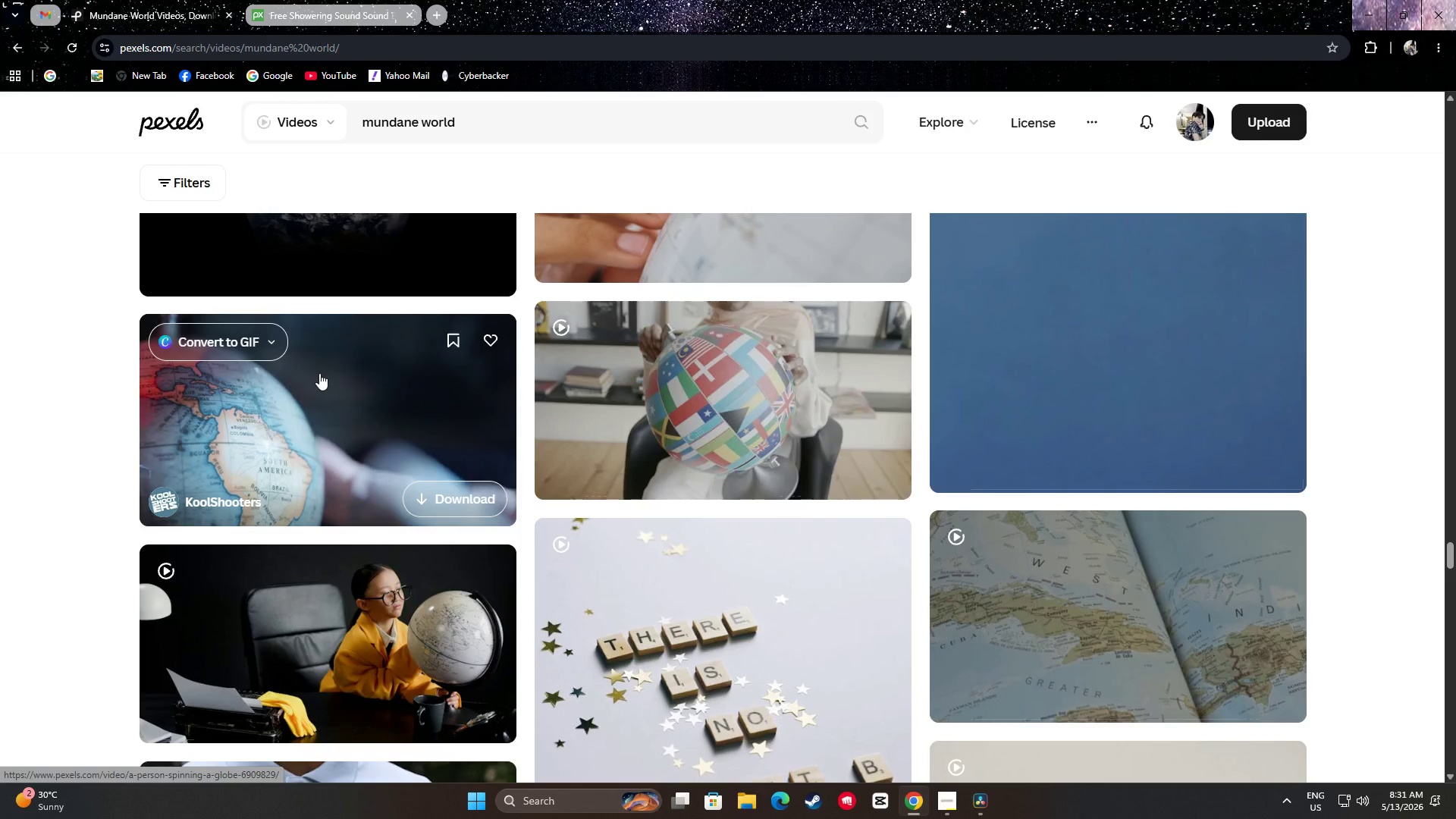 
scroll: coordinate [375, 273], scroll_direction: down, amount: 33.0
 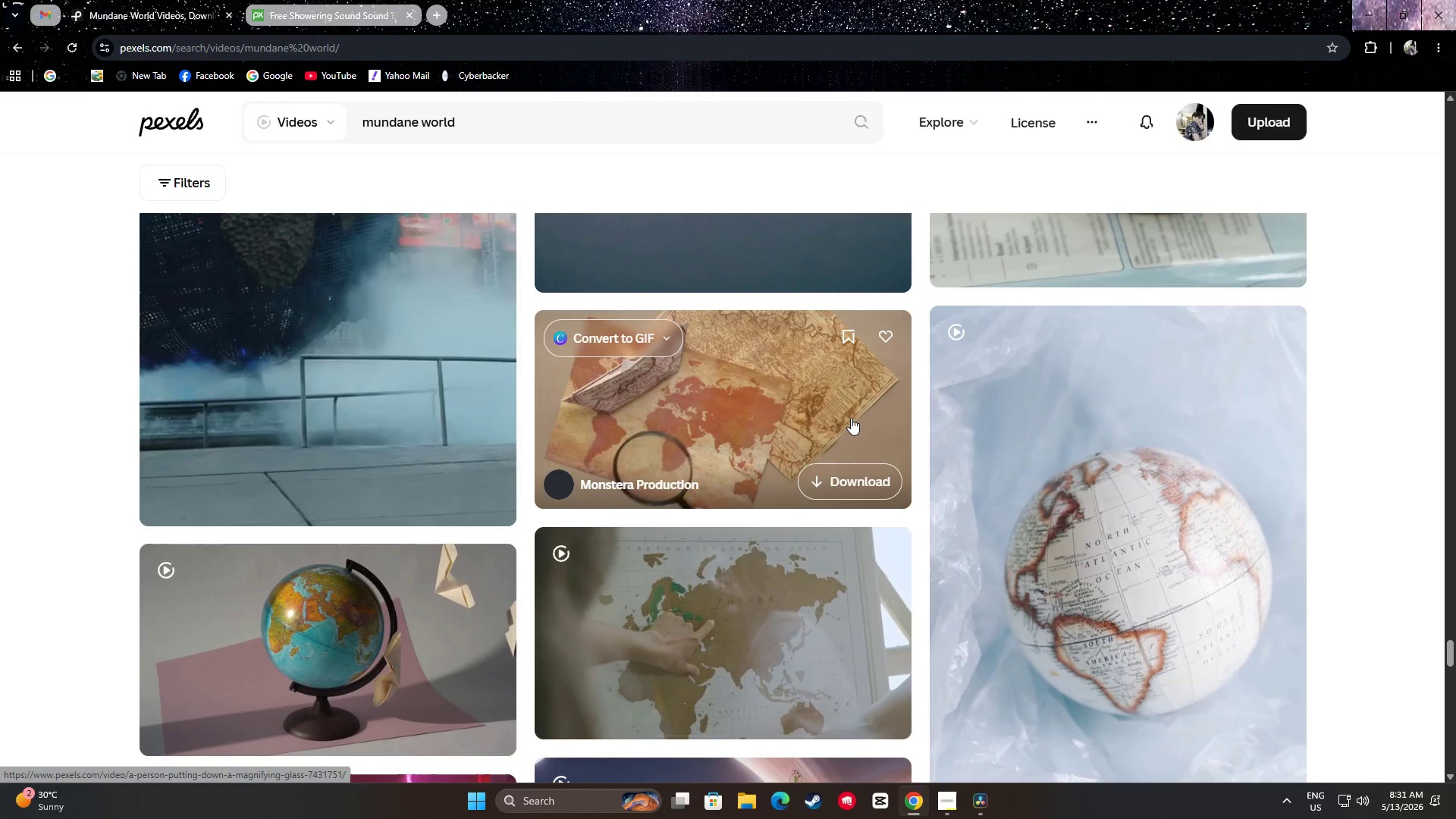 
wait(6.2)
 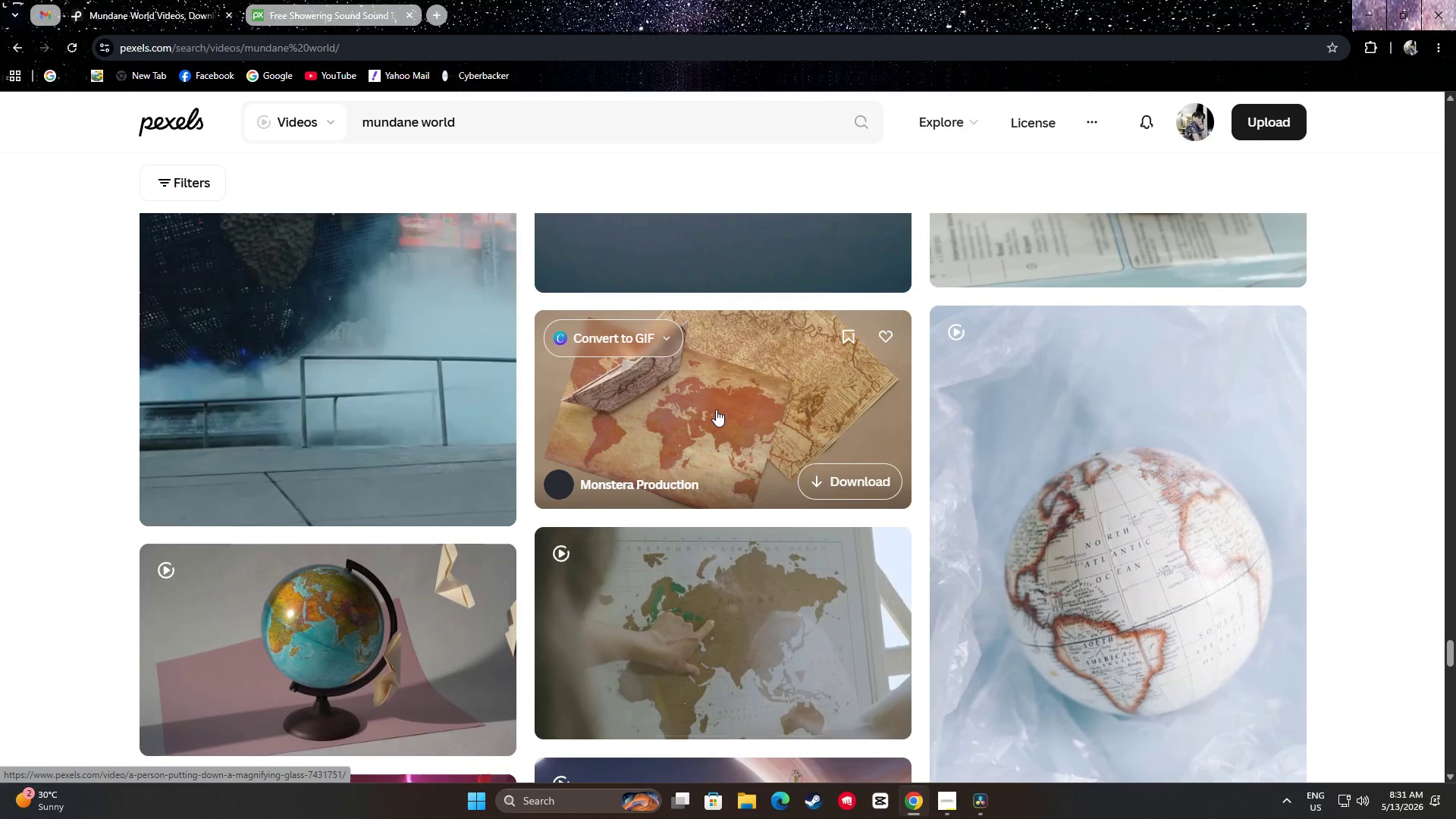 
left_click([859, 480])
 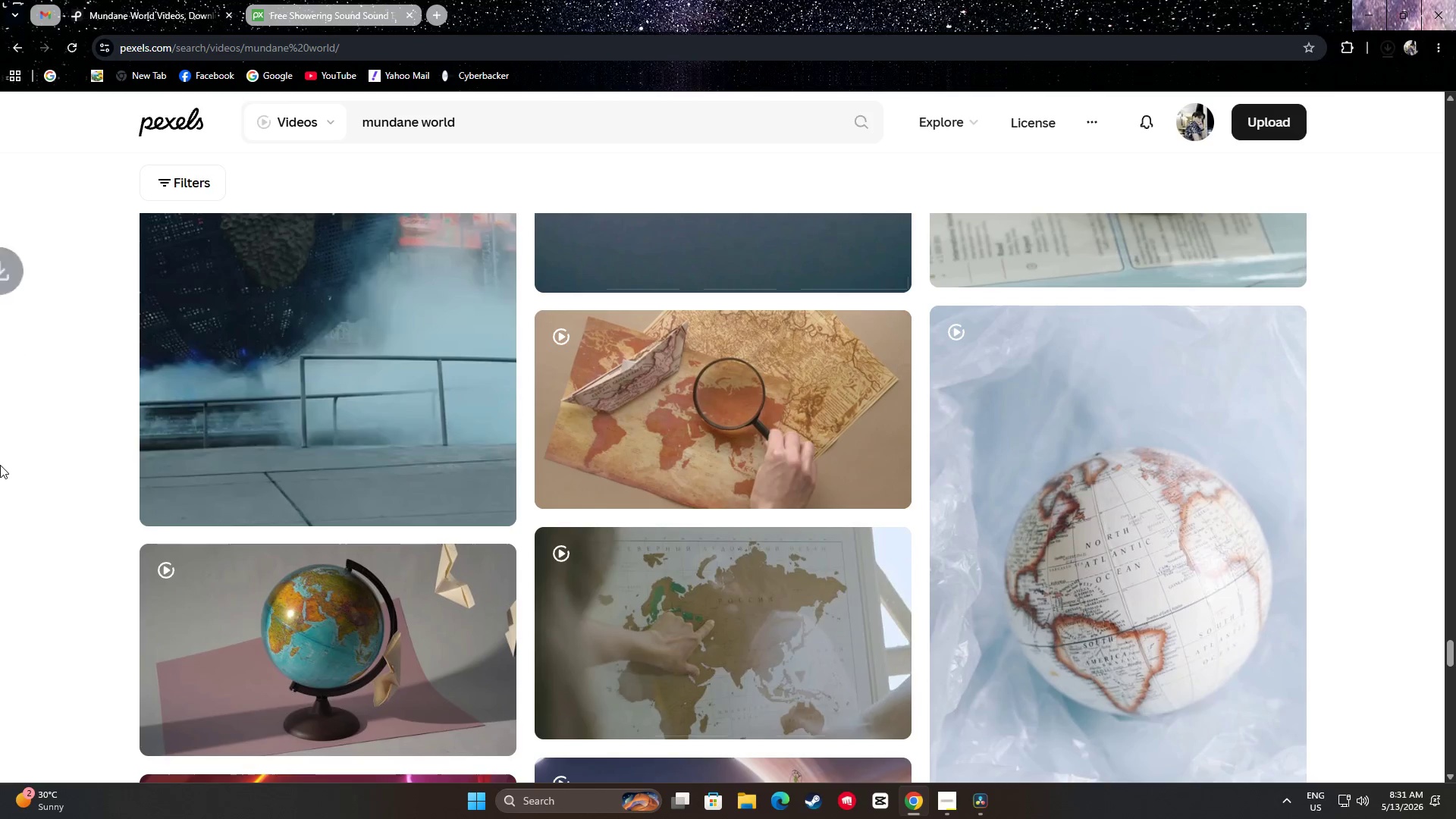 
scroll: coordinate [12, 446], scroll_direction: down, amount: 2.0
 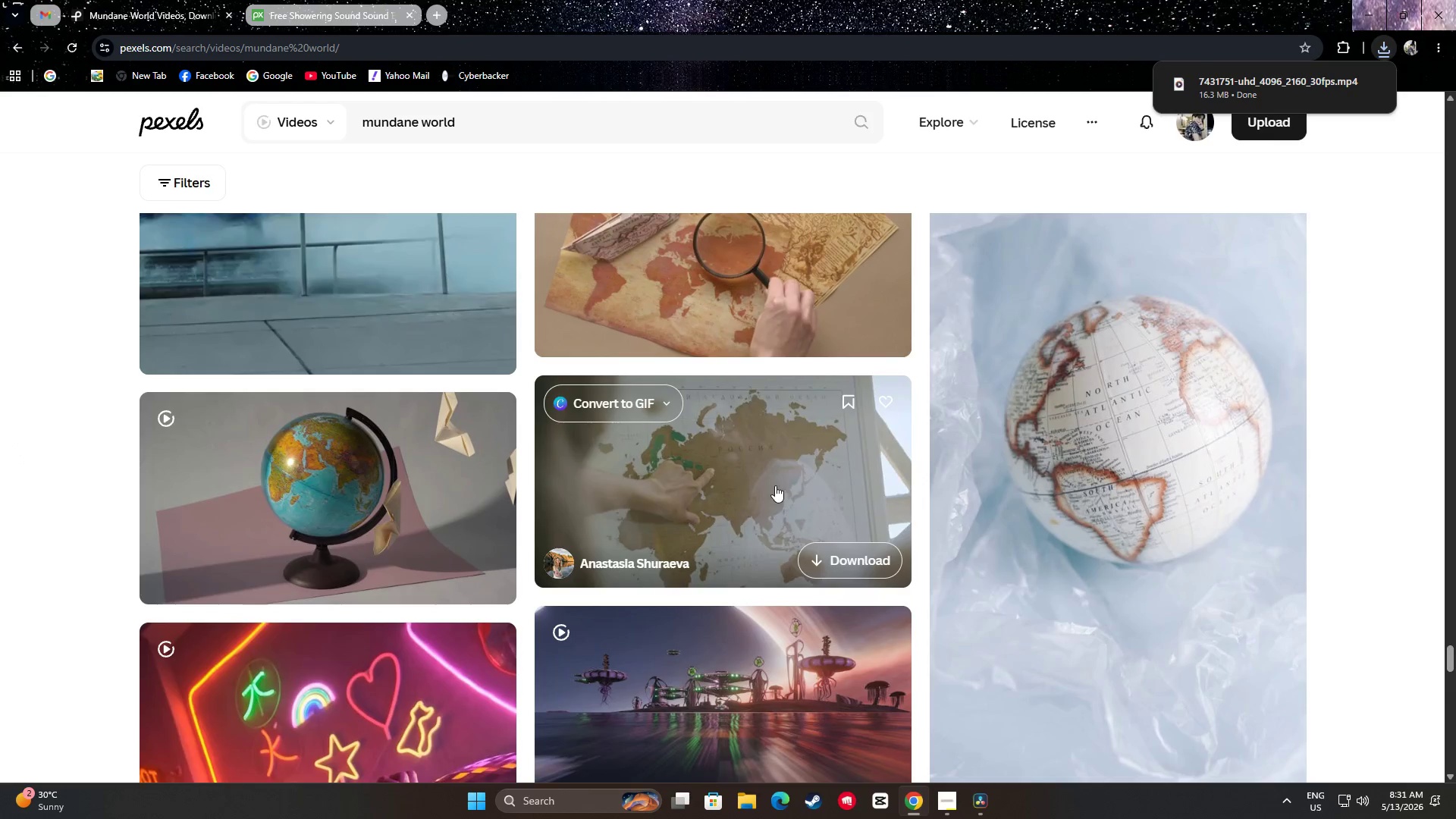 
scroll: coordinate [771, 485], scroll_direction: up, amount: 2.0
 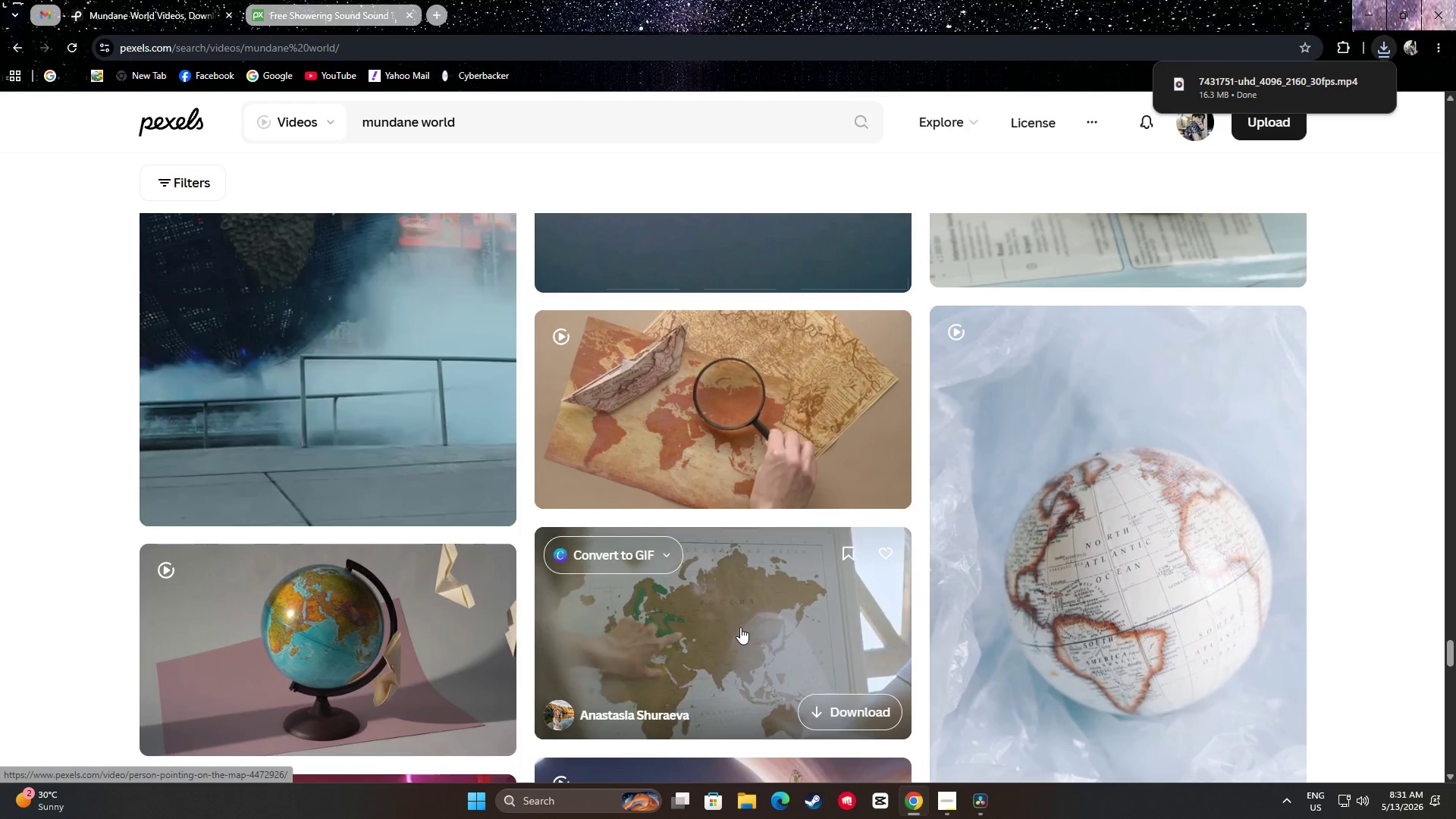 
scroll: coordinate [1, 460], scroll_direction: down, amount: 28.0
 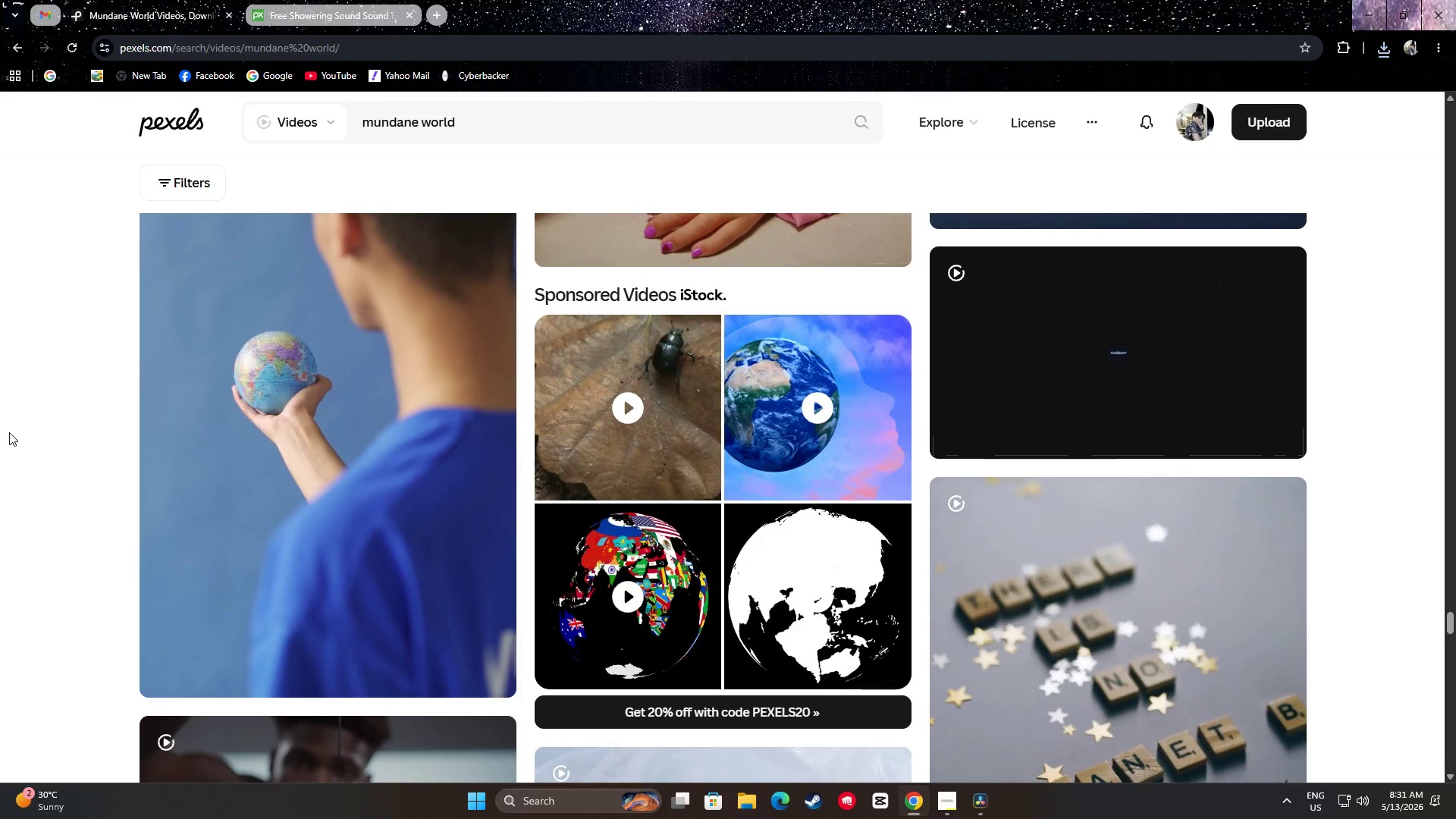 
scroll: coordinate [37, 397], scroll_direction: down, amount: 25.0
 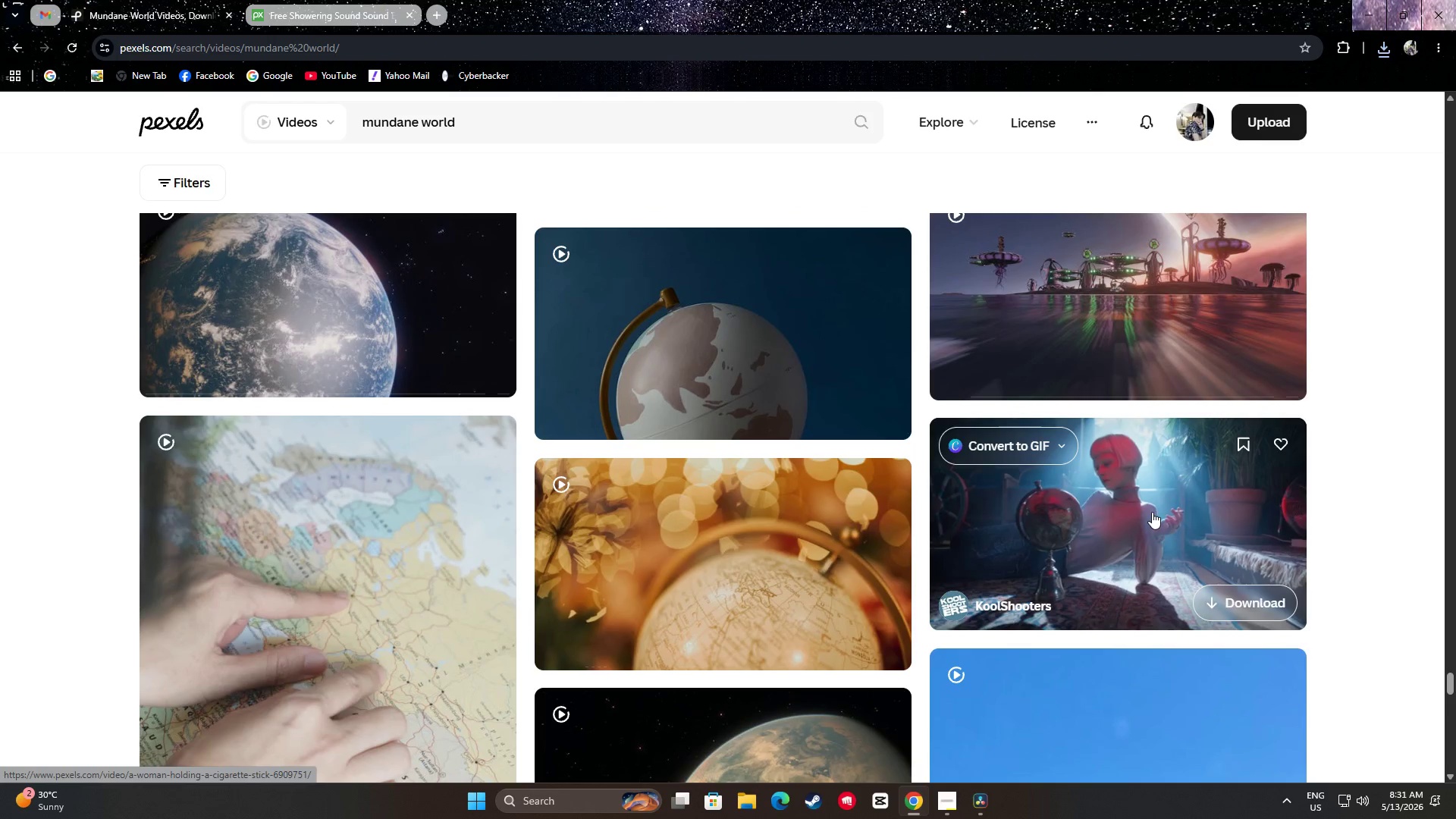 
right_click([1012, 608])
 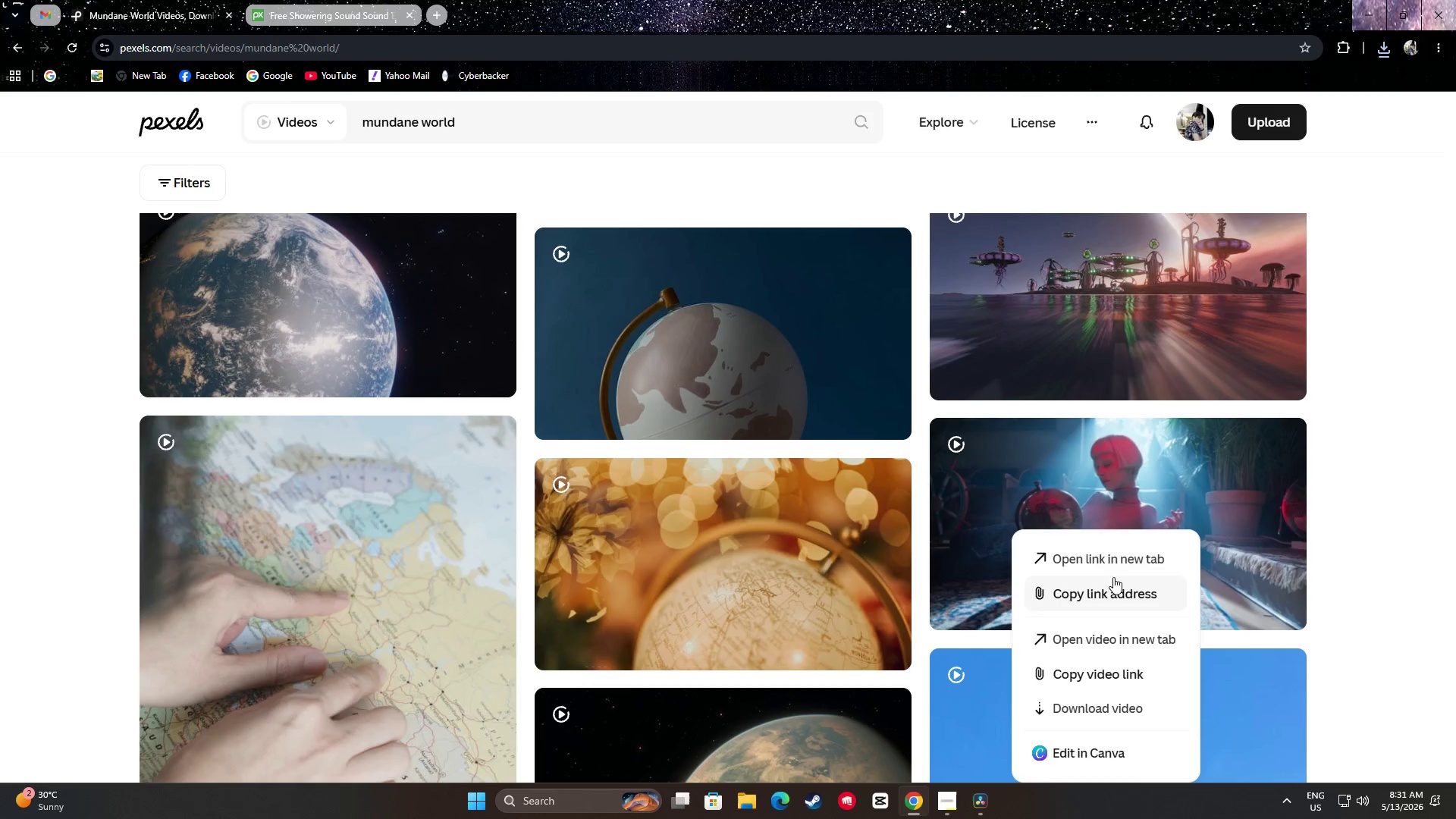 
left_click([1130, 560])
 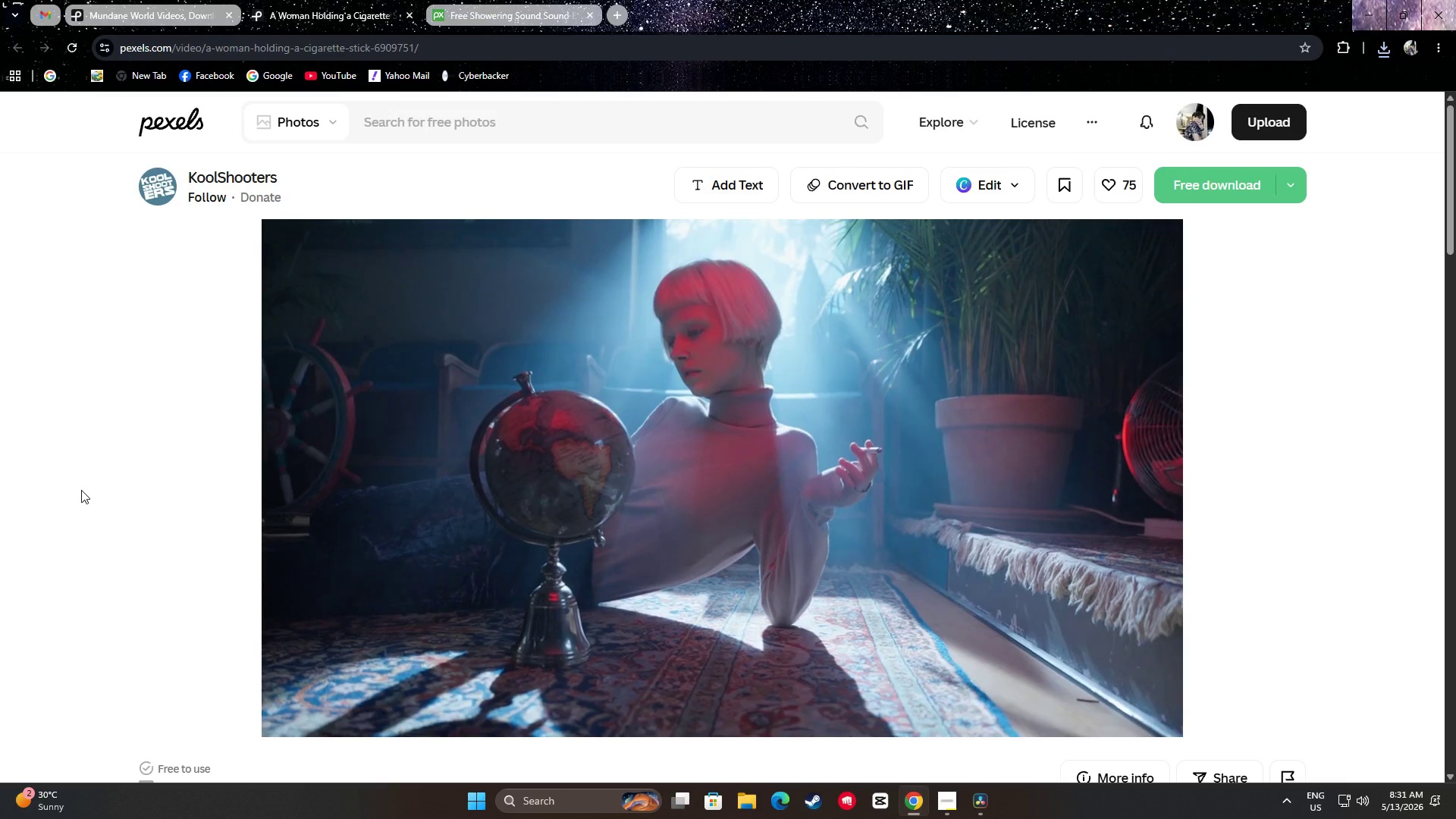 
scroll: coordinate [8, 495], scroll_direction: down, amount: 21.0
 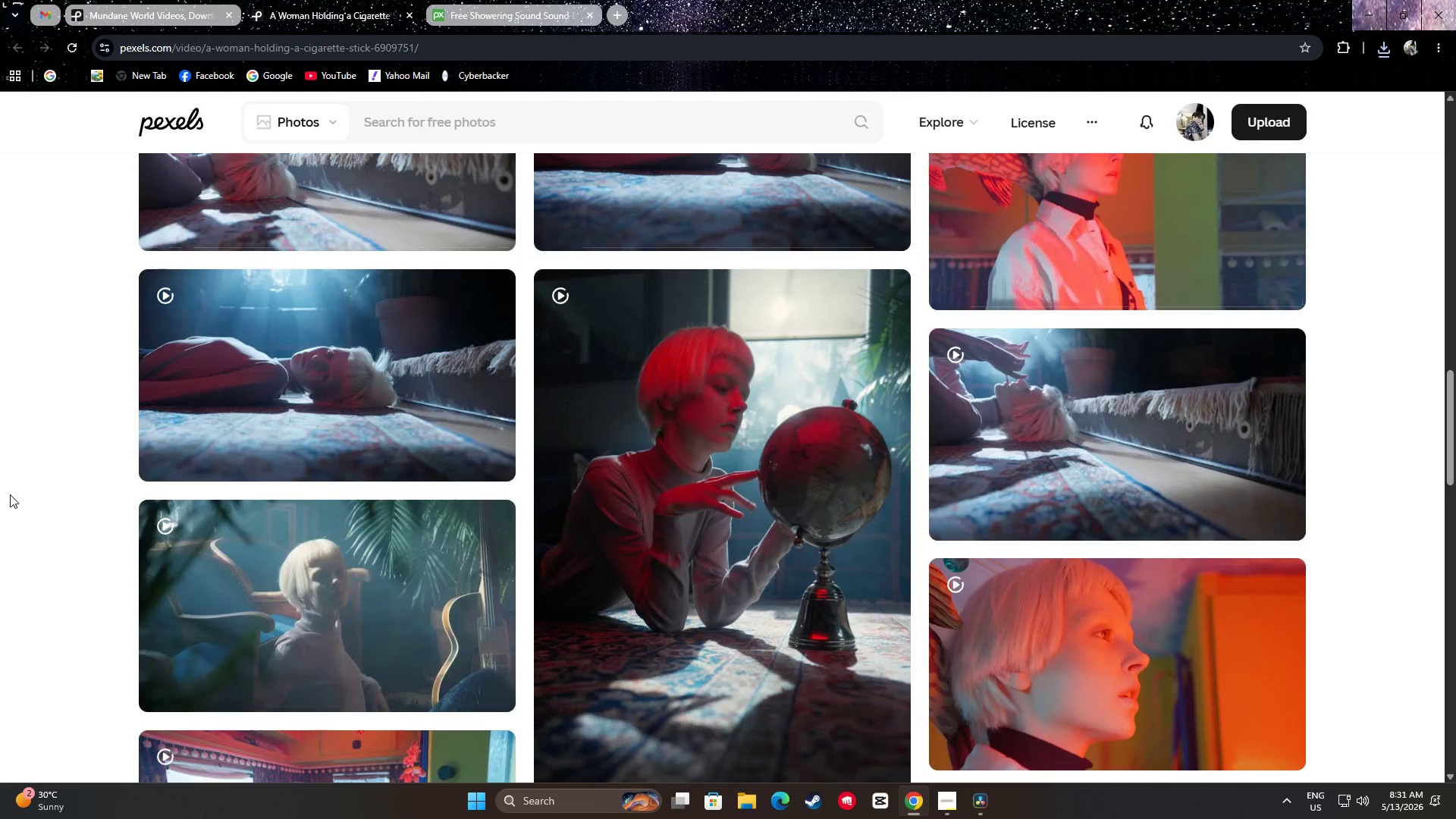 
scroll: coordinate [17, 491], scroll_direction: down, amount: 17.0
 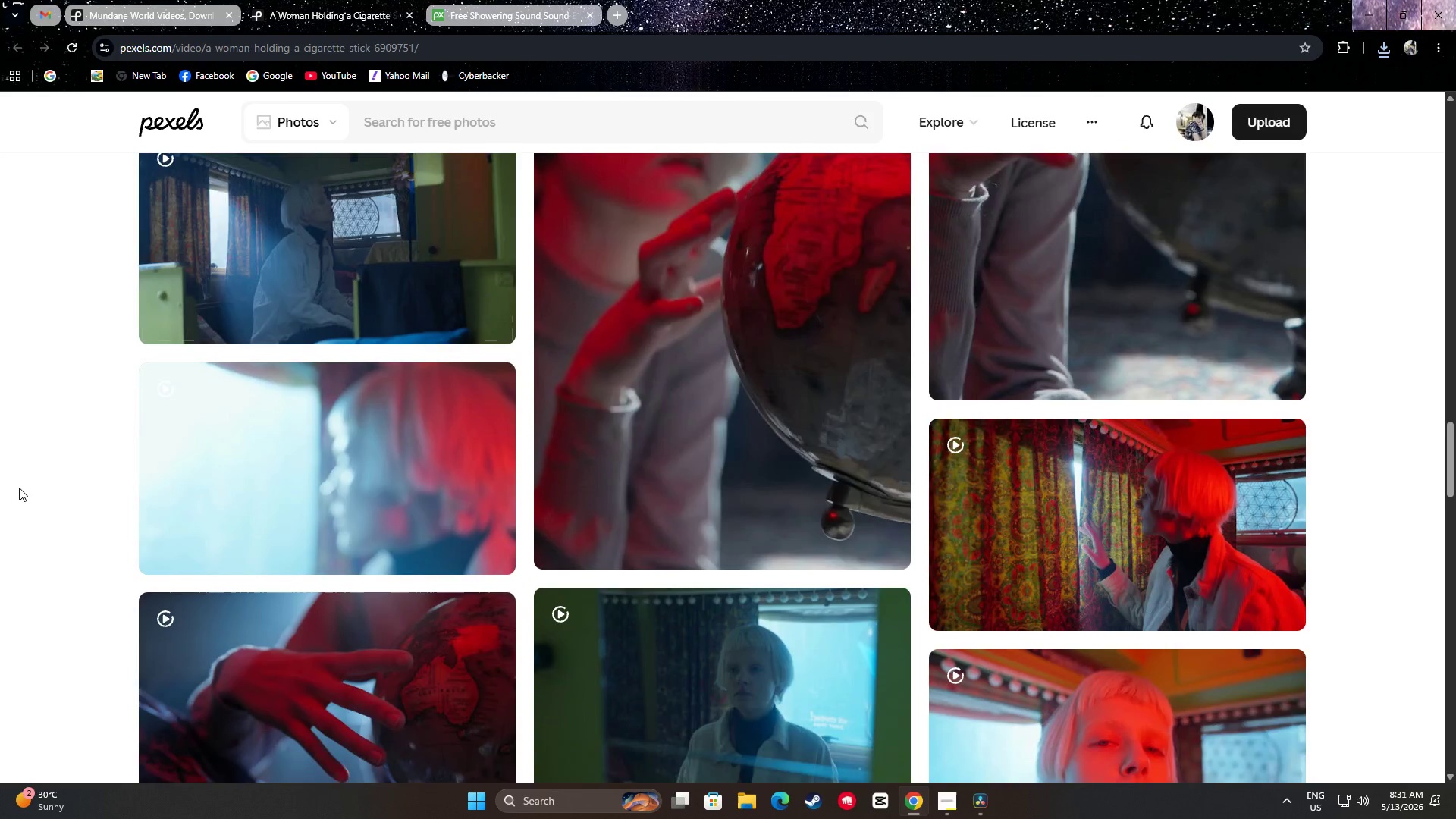 
scroll: coordinate [33, 468], scroll_direction: down, amount: 15.0
 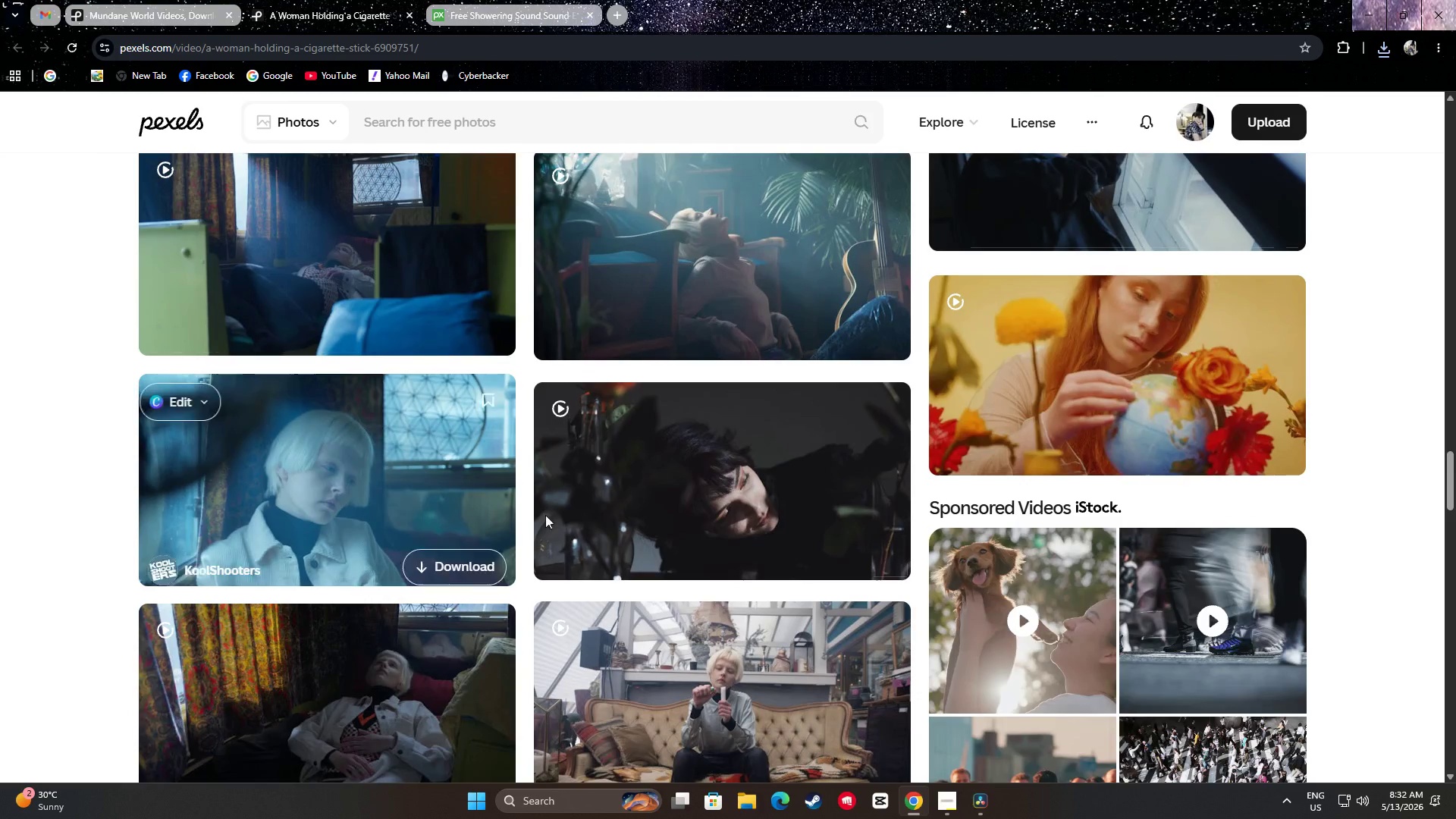 
mouse_move([695, 516])
 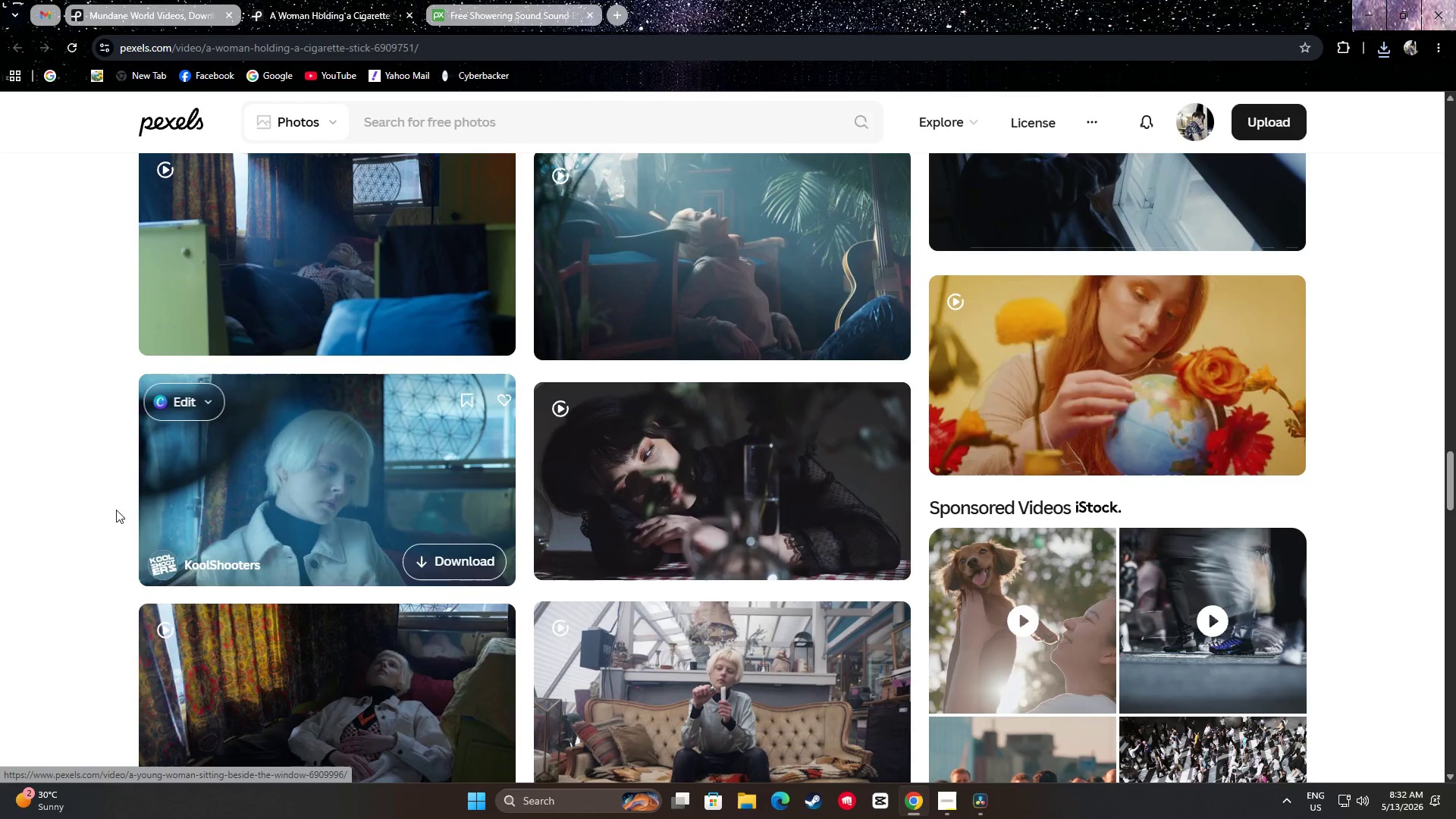 
scroll: coordinate [19, 518], scroll_direction: down, amount: 5.0
 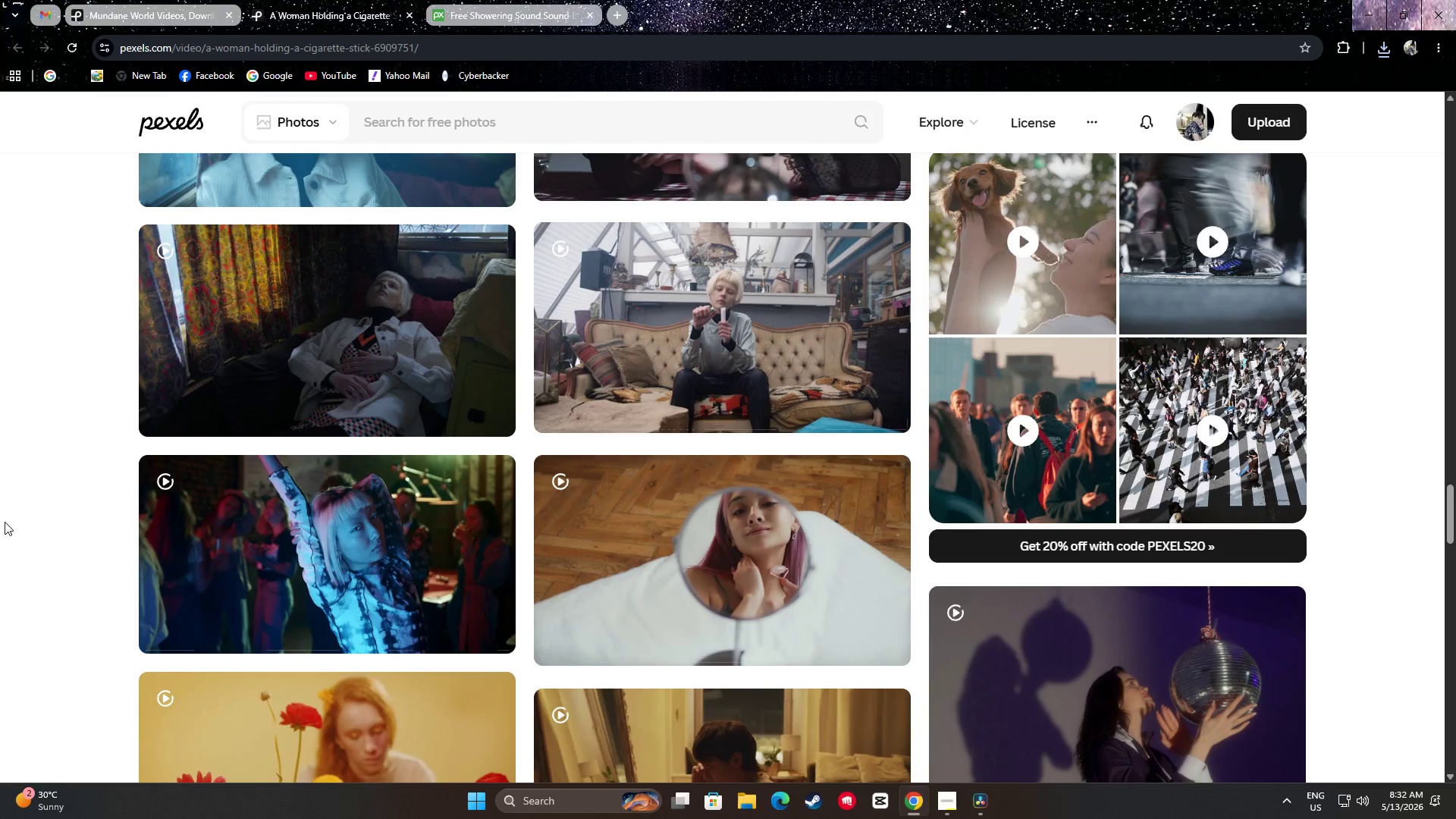 
scroll: coordinate [2, 491], scroll_direction: up, amount: 2.0
 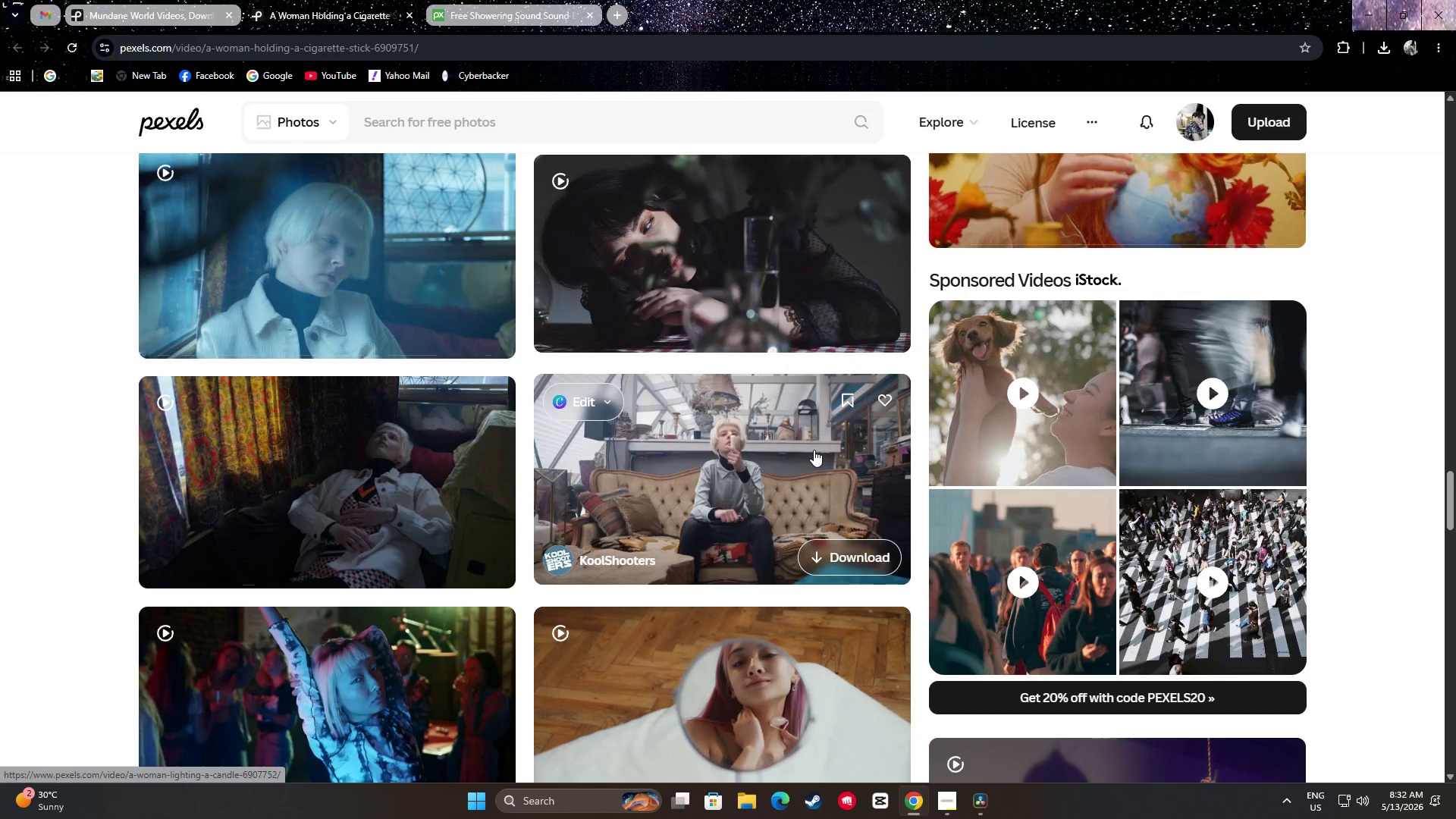 
wait(27.78)
 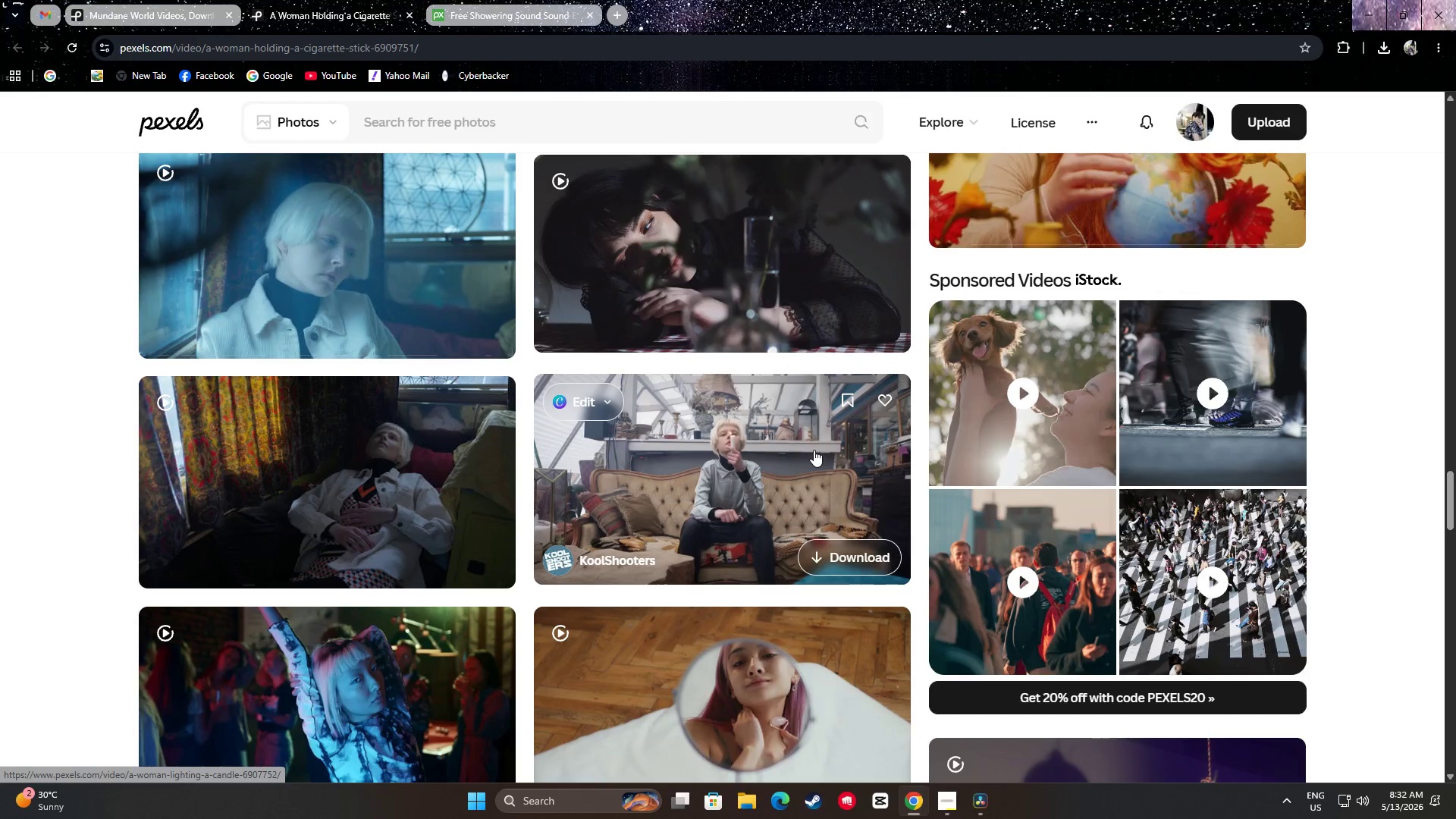 
scroll: coordinate [814, 450], scroll_direction: down, amount: 2.0
 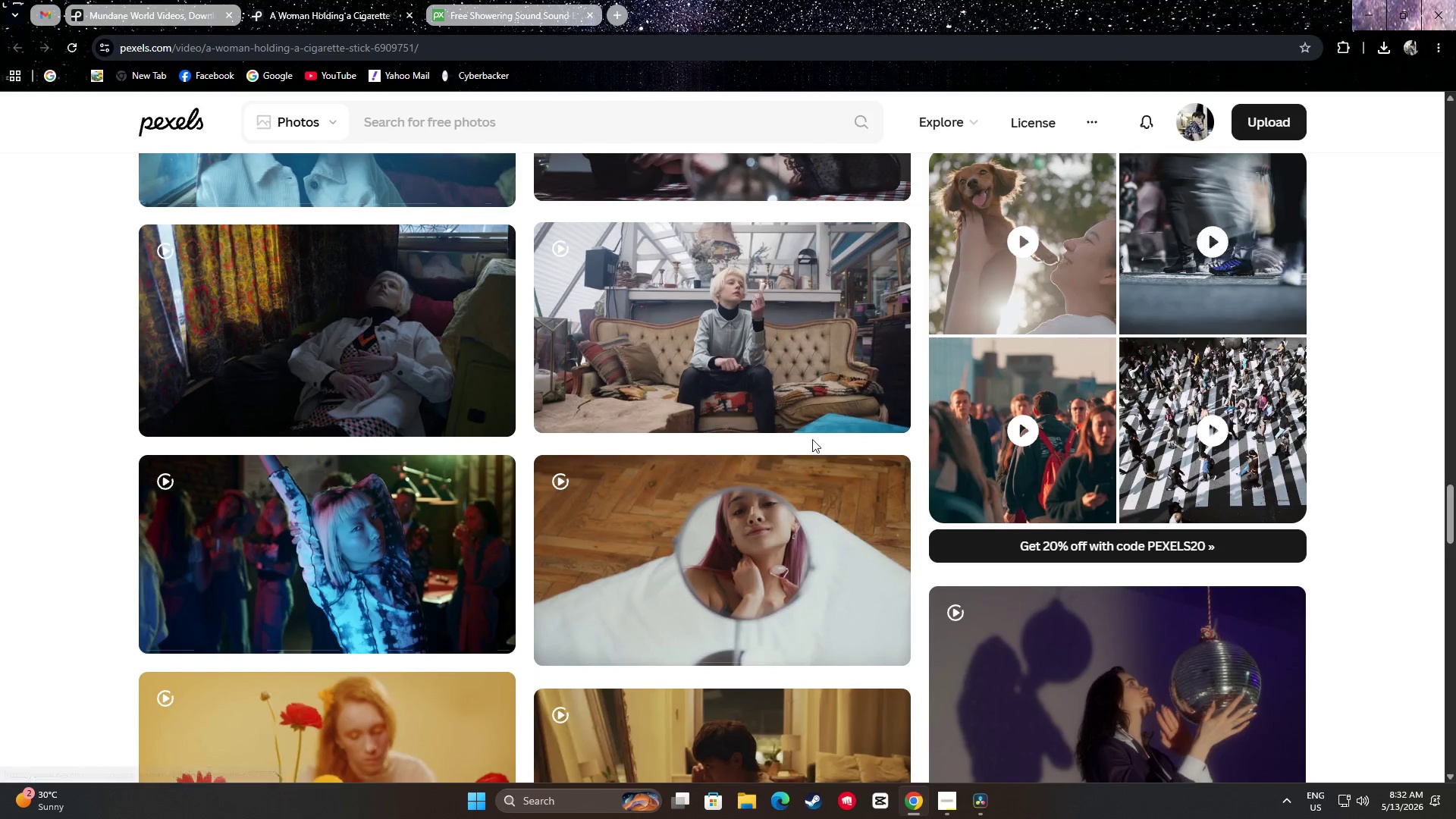 
mouse_move([826, 404])
 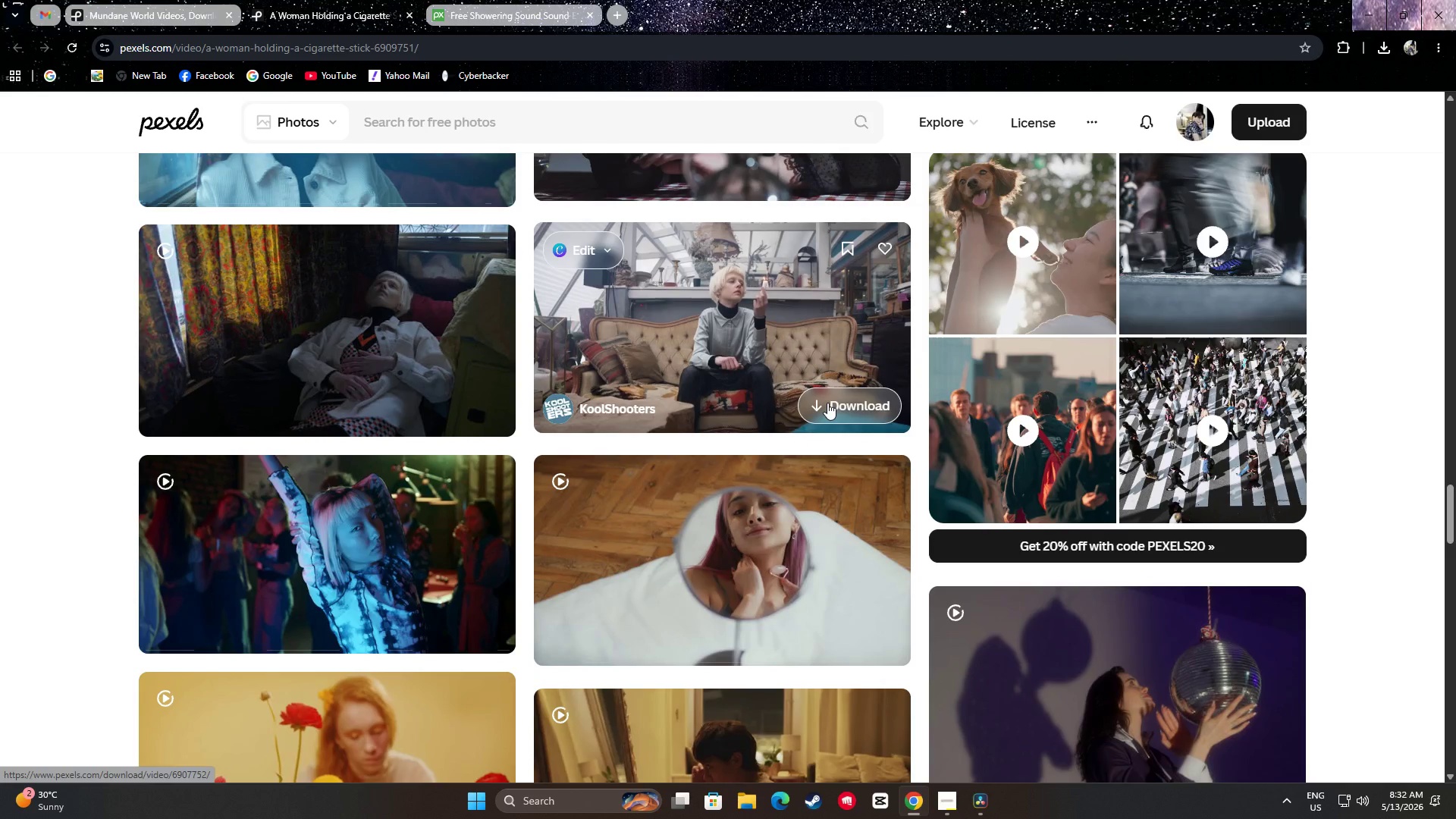 
left_click([827, 403])
 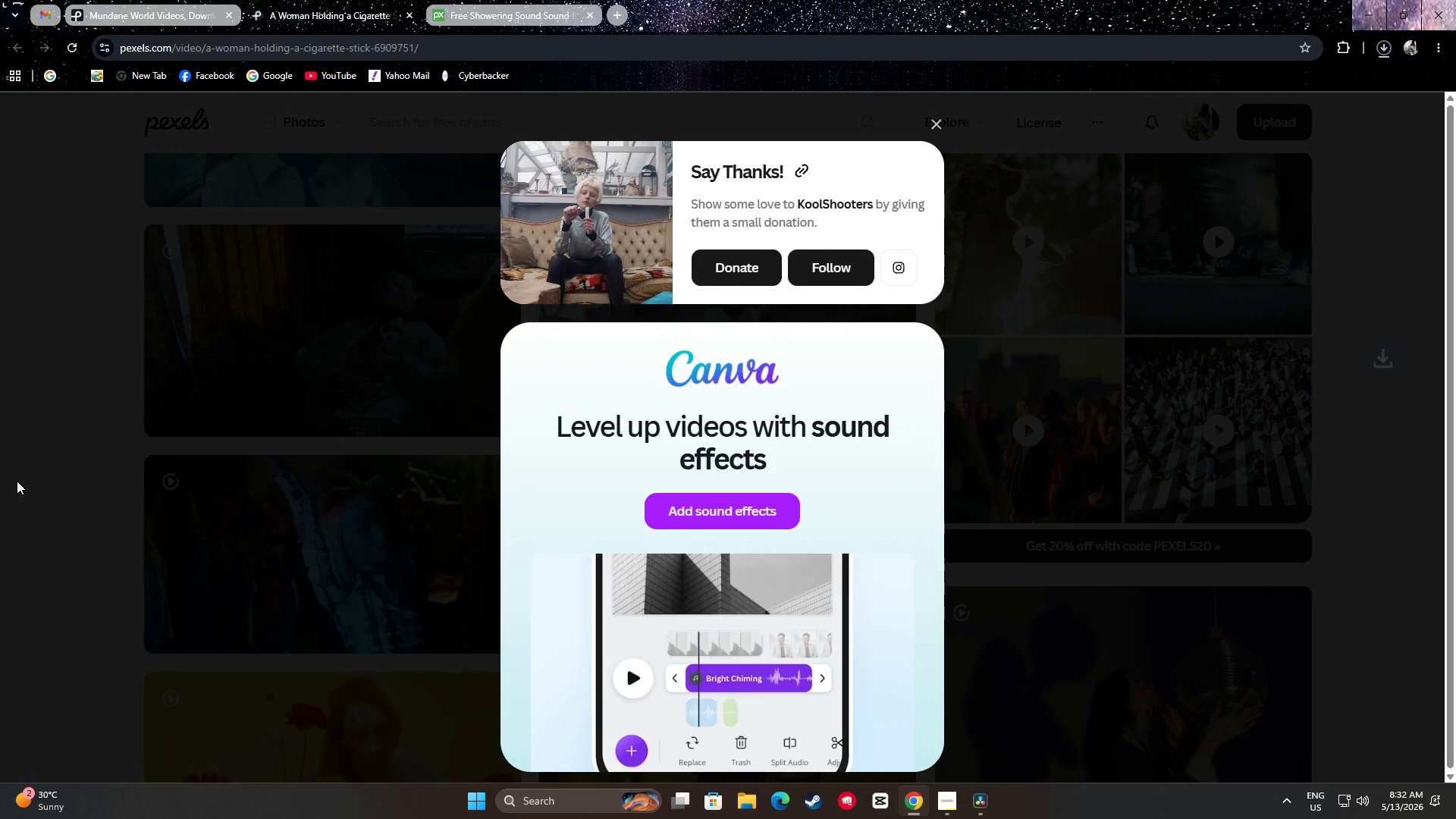 
scroll: coordinate [35, 482], scroll_direction: down, amount: 16.0
 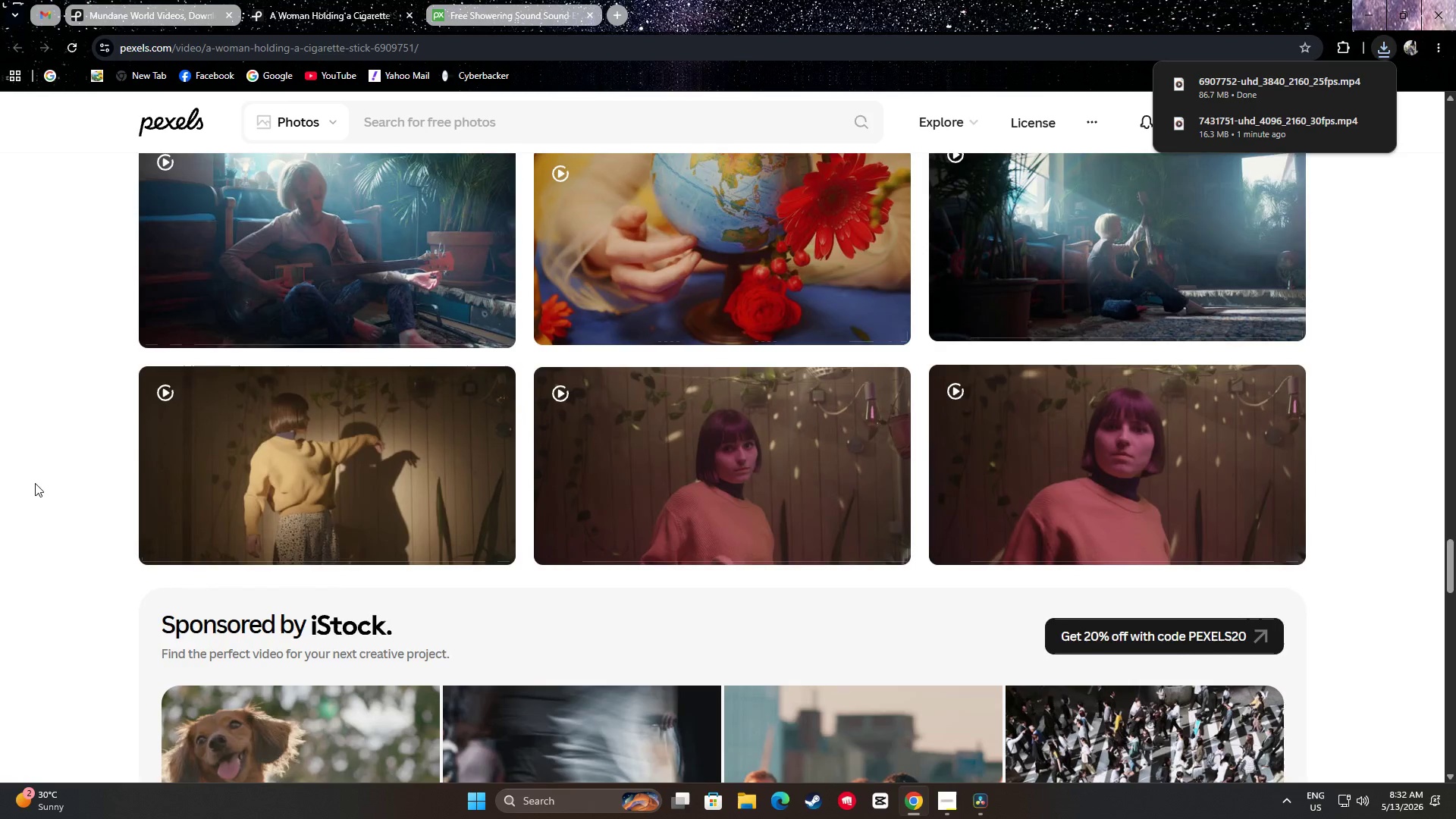 
scroll: coordinate [0, 551], scroll_direction: down, amount: 22.0
 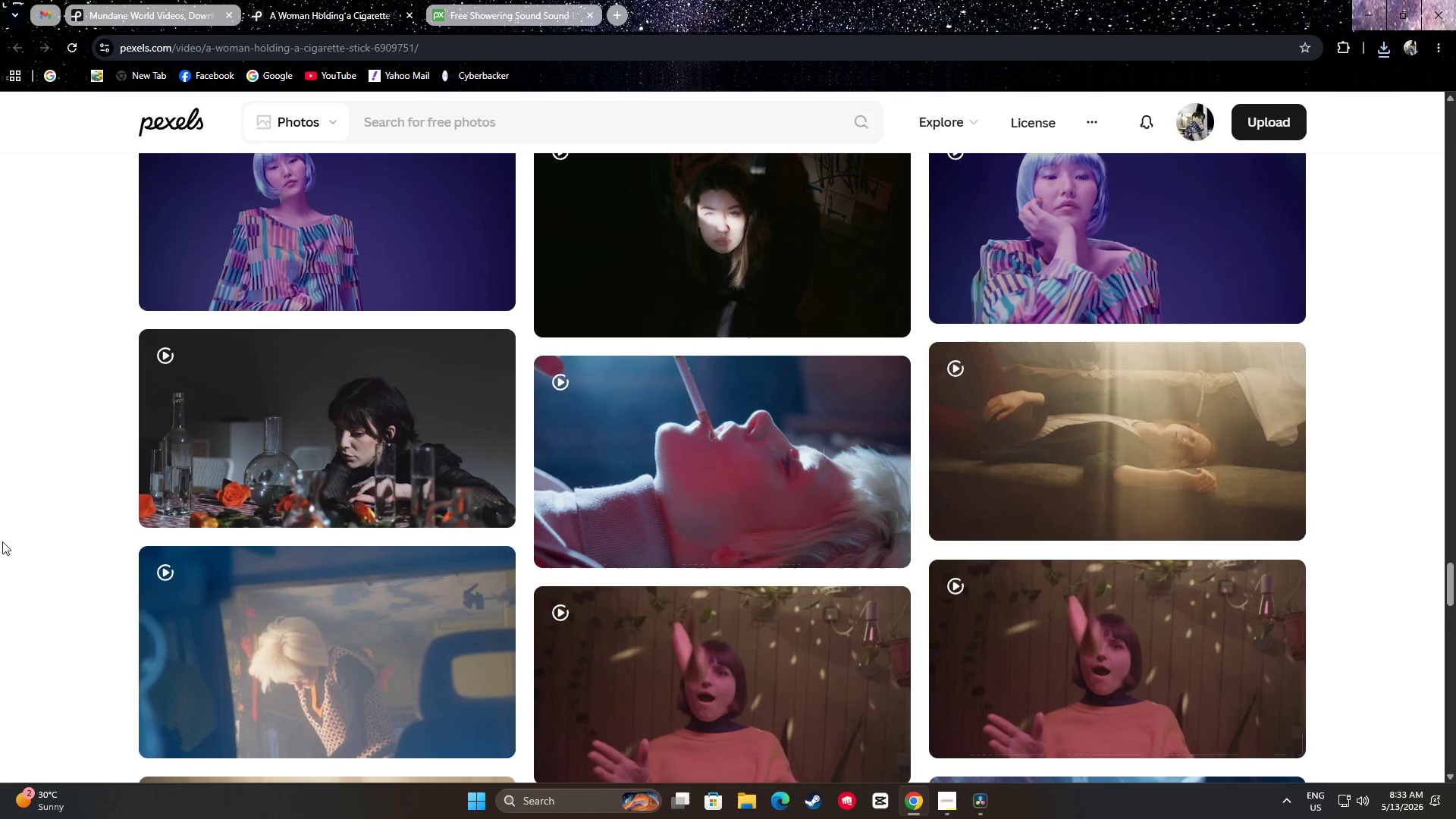 
scroll: coordinate [0, 551], scroll_direction: up, amount: 1.0
 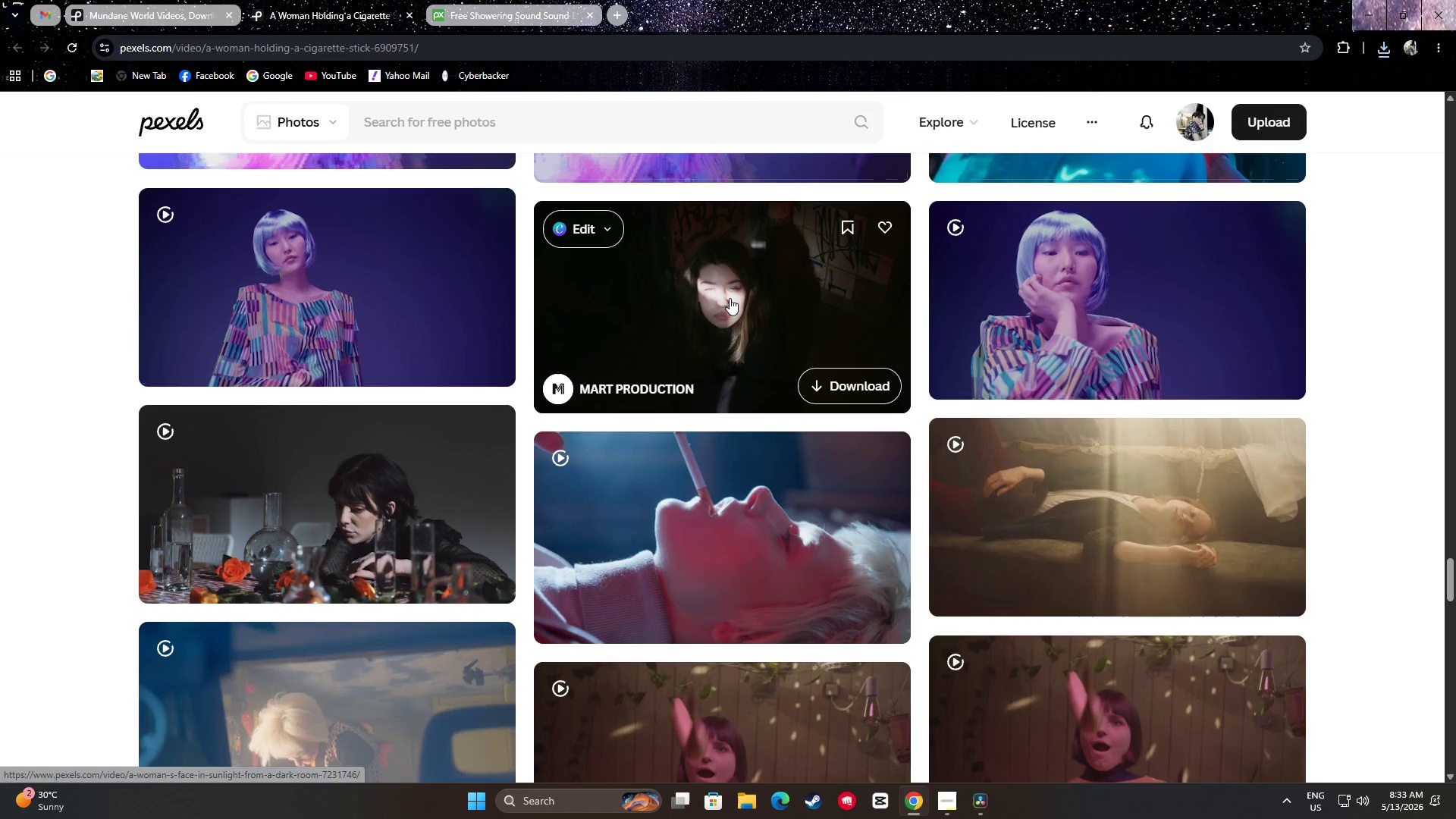 
scroll: coordinate [36, 378], scroll_direction: down, amount: 17.0
 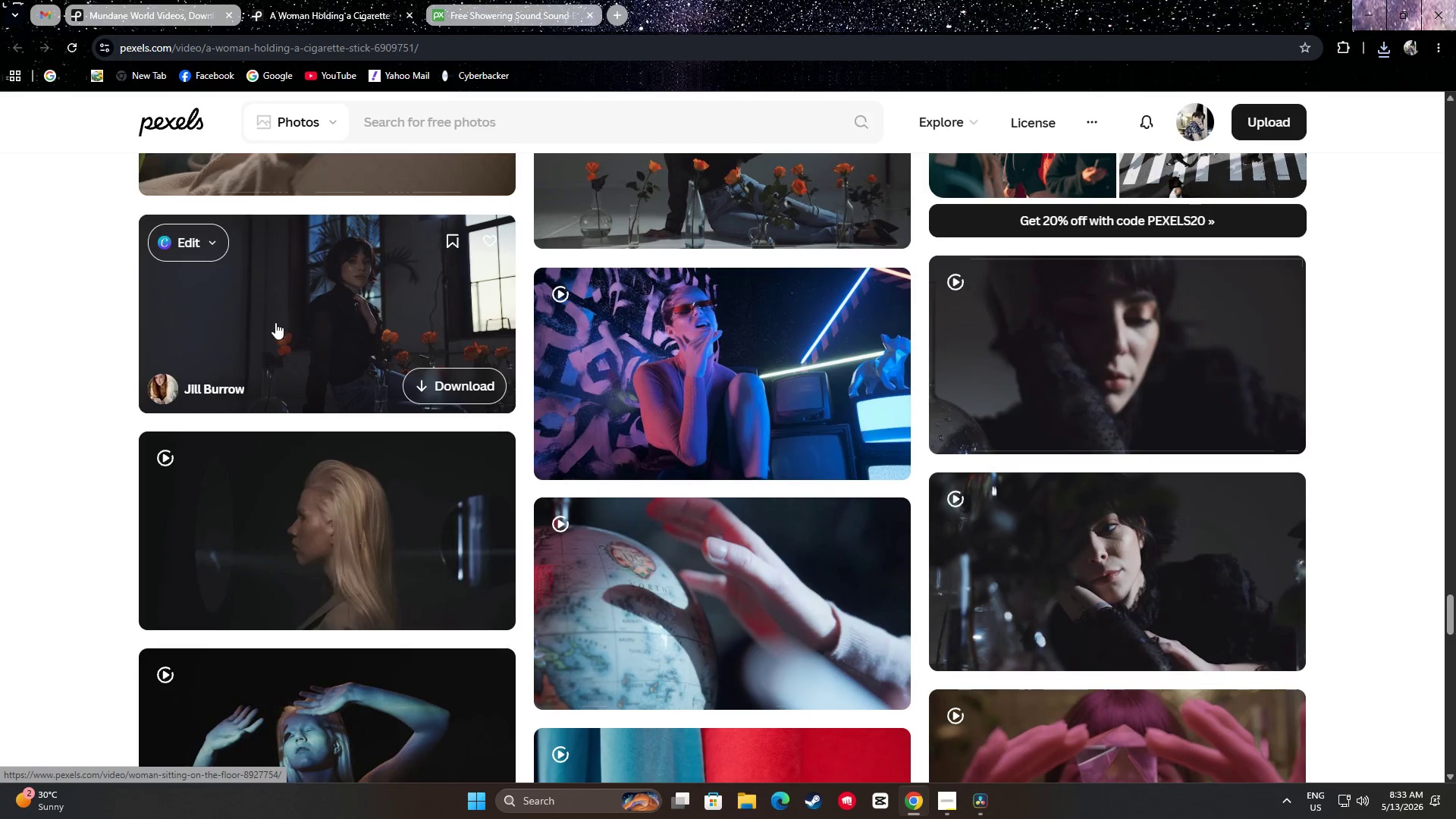 
wait(6.54)
 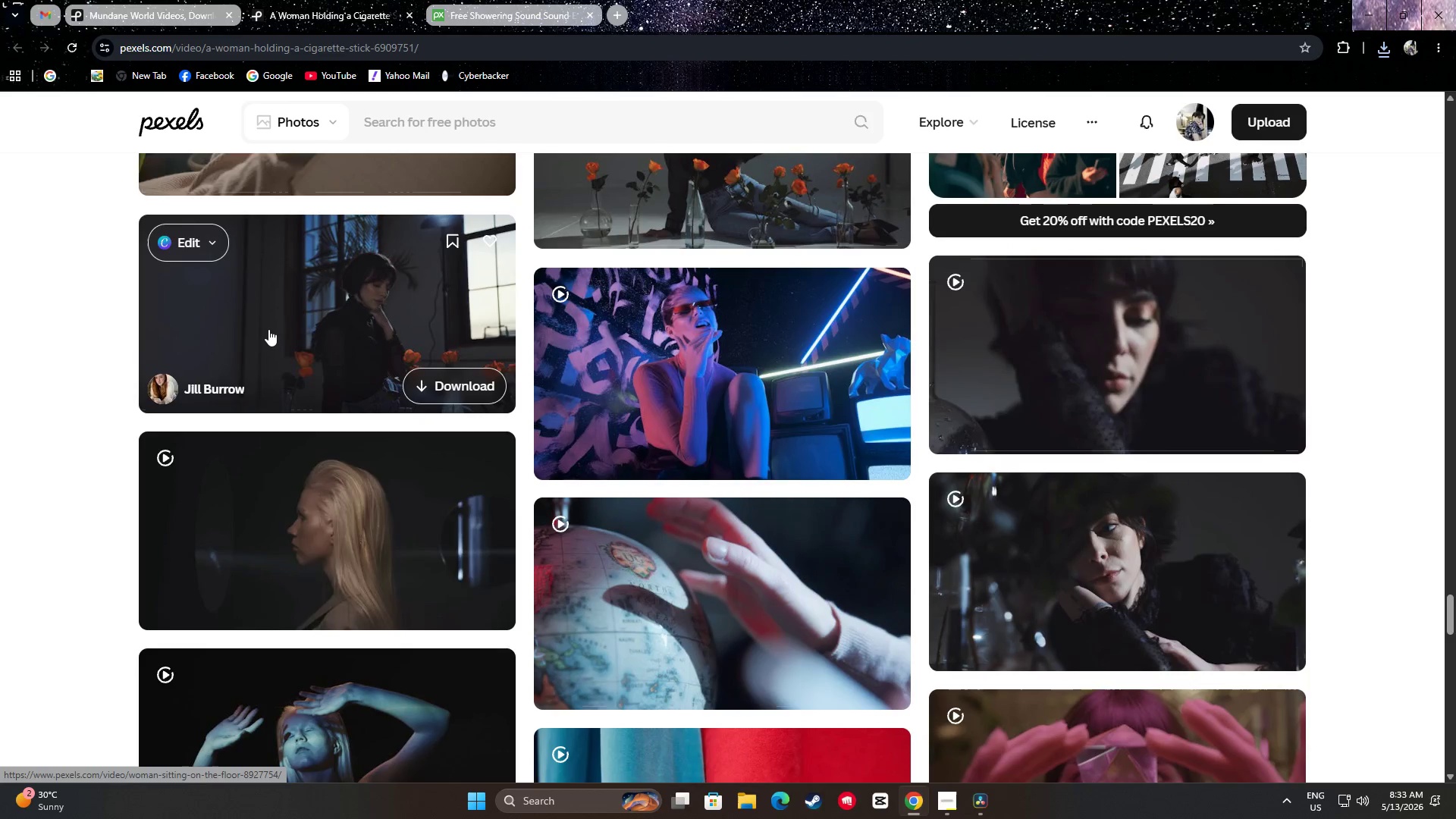 
scroll: coordinate [1442, 375], scroll_direction: down, amount: 18.0
 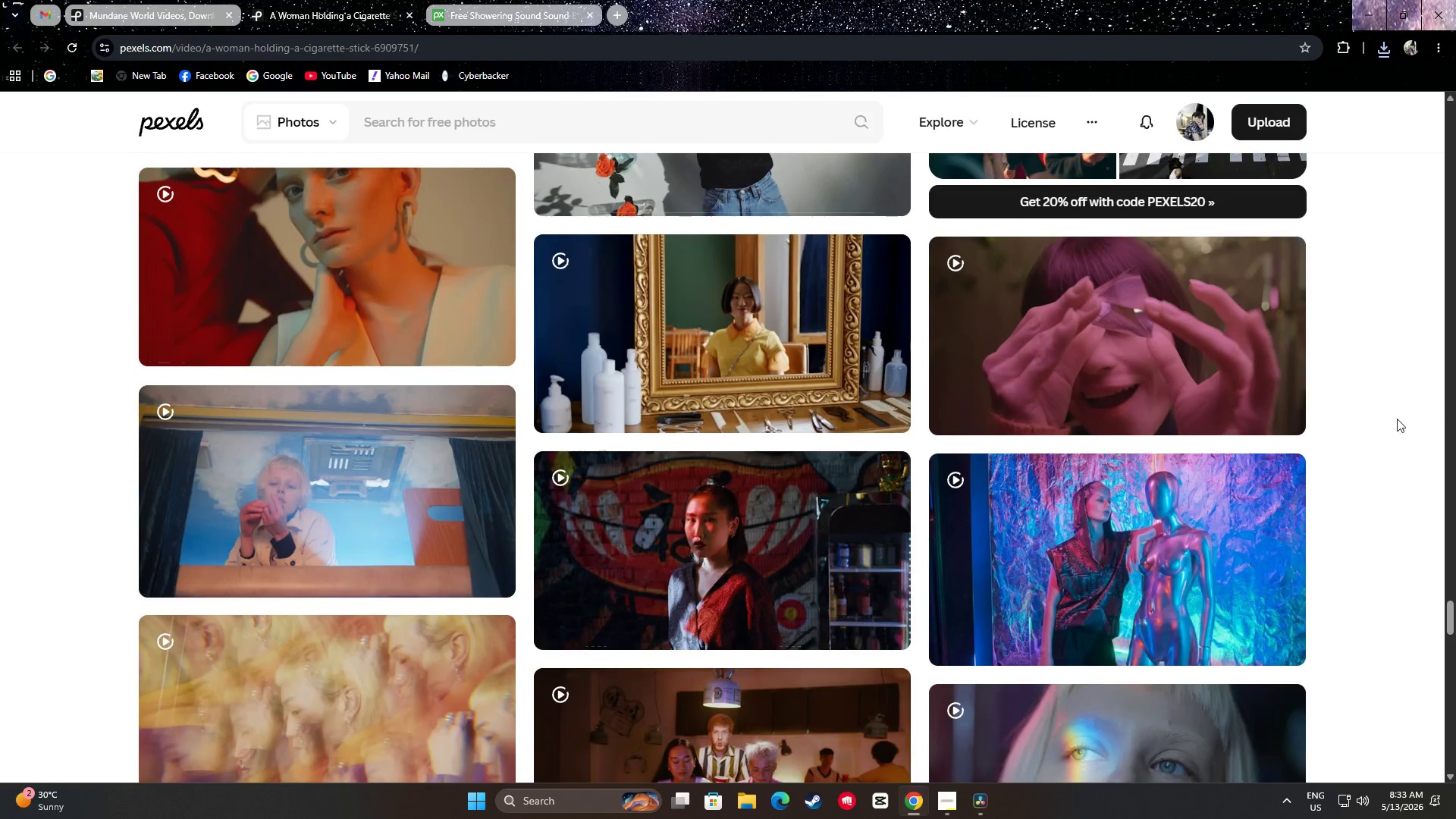 
scroll: coordinate [1382, 386], scroll_direction: down, amount: 3.0
 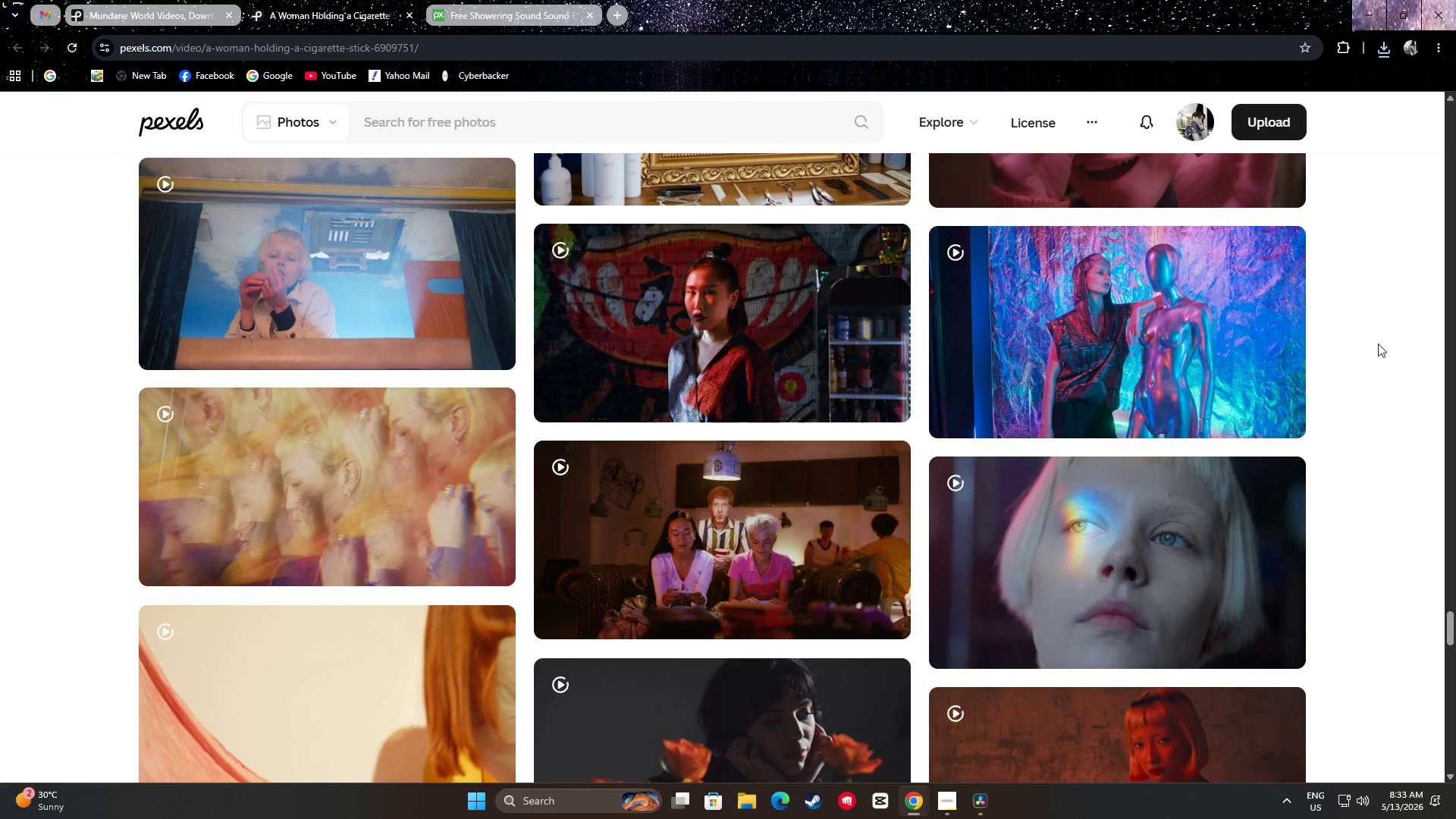 
wait(5.8)
 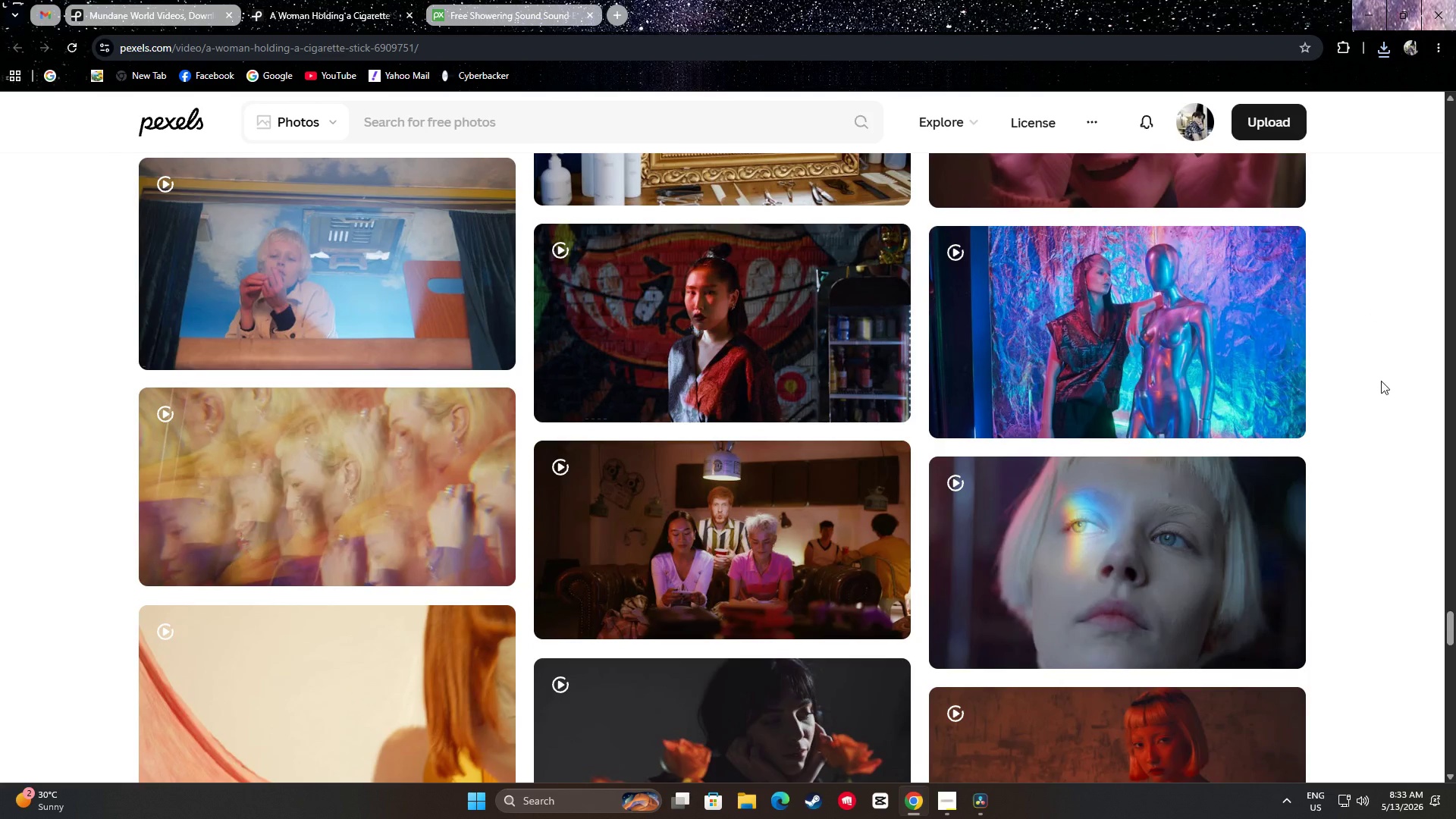 
scroll: coordinate [1392, 350], scroll_direction: down, amount: 28.0
 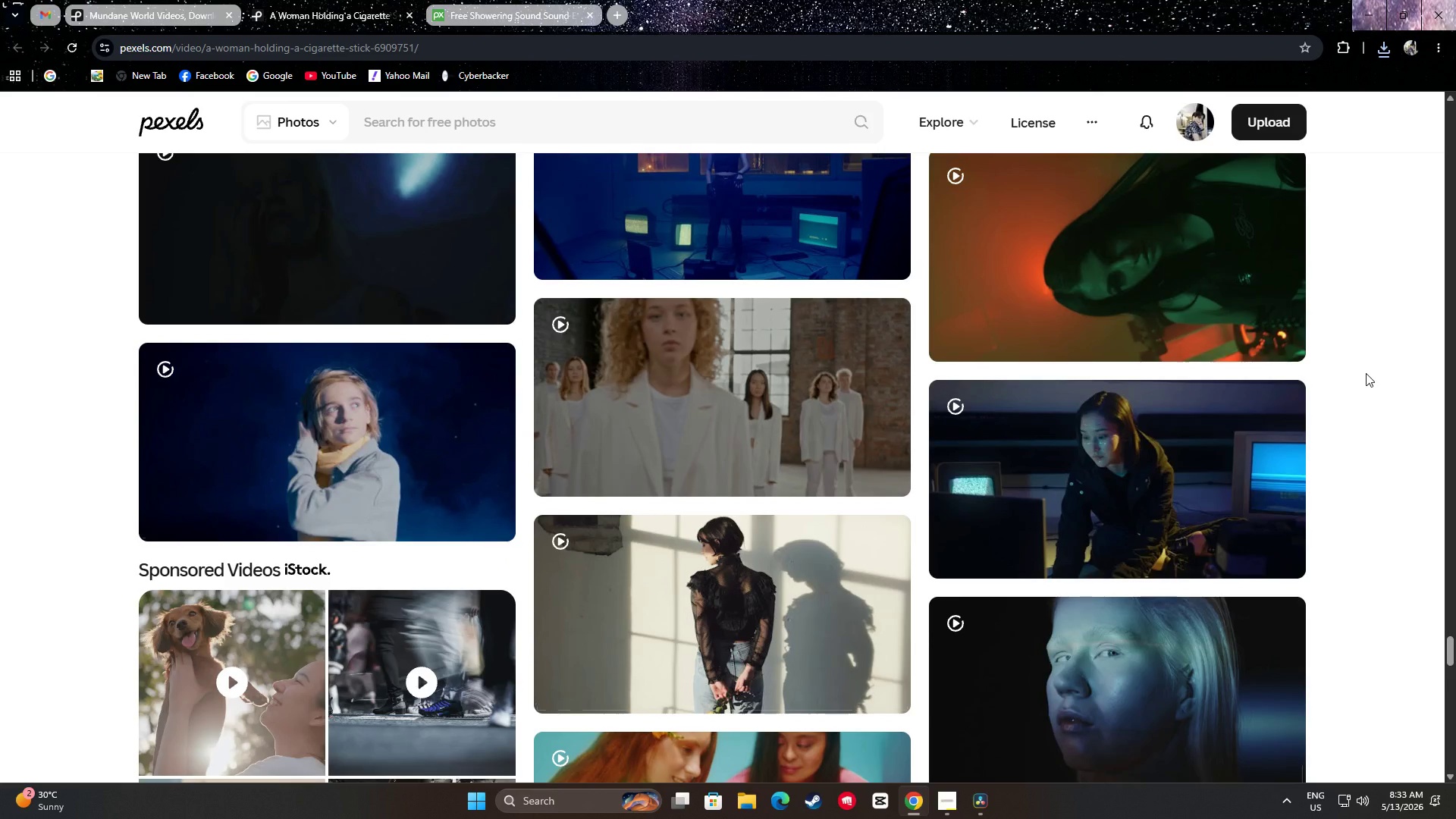 
scroll: coordinate [1354, 387], scroll_direction: down, amount: 18.0
 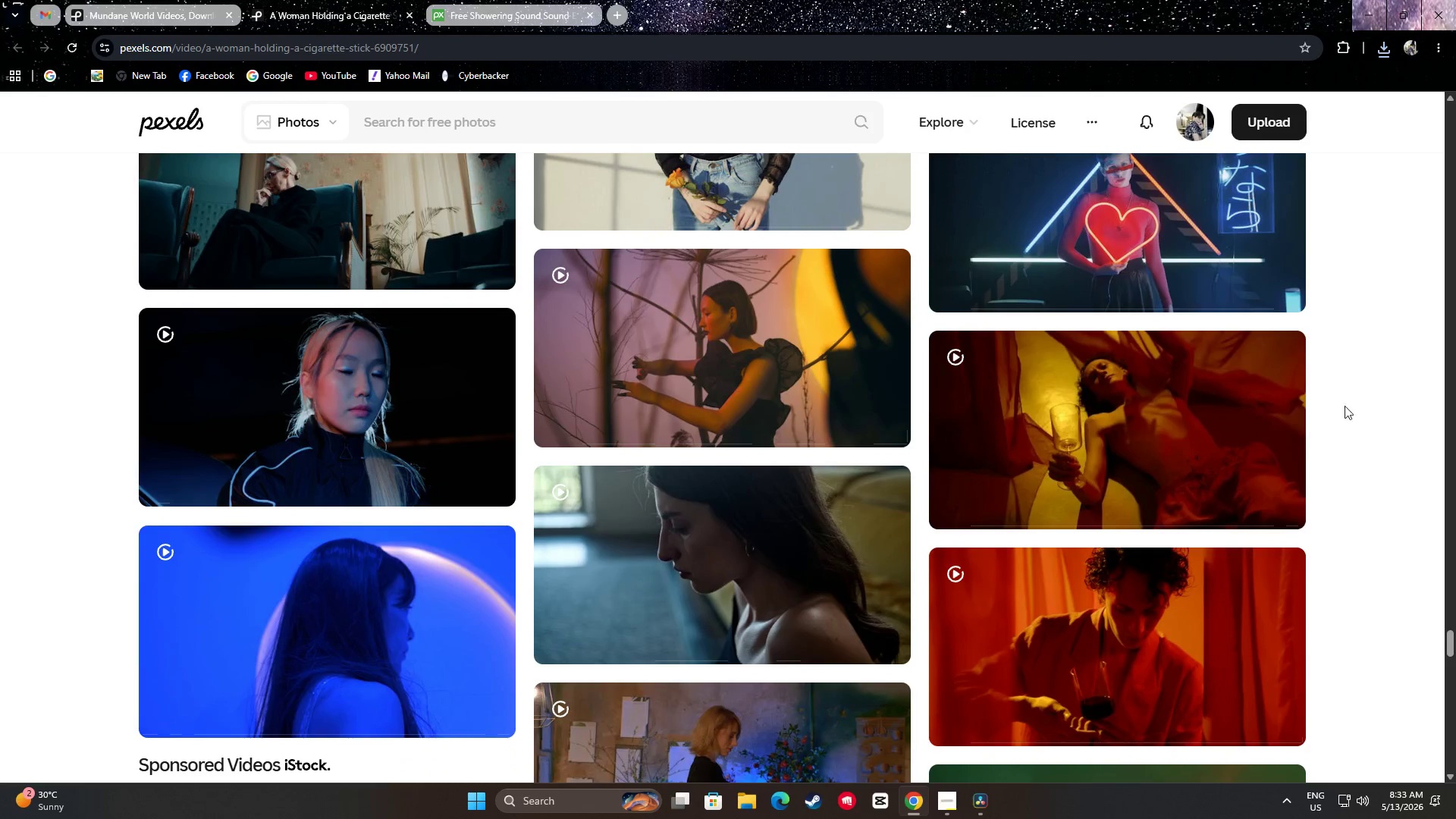 
scroll: coordinate [44, 450], scroll_direction: up, amount: 3.0
 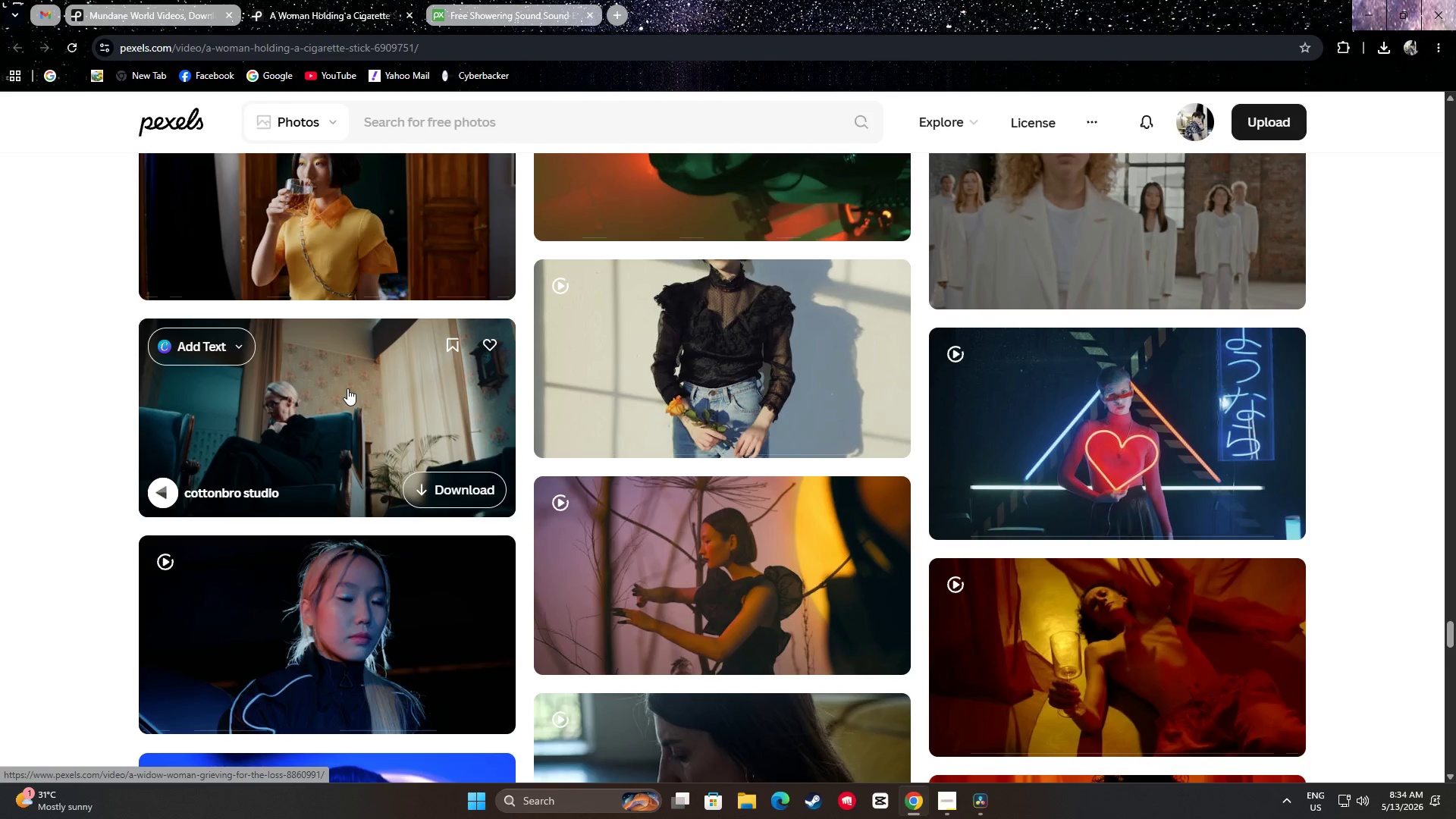 
wait(26.97)
 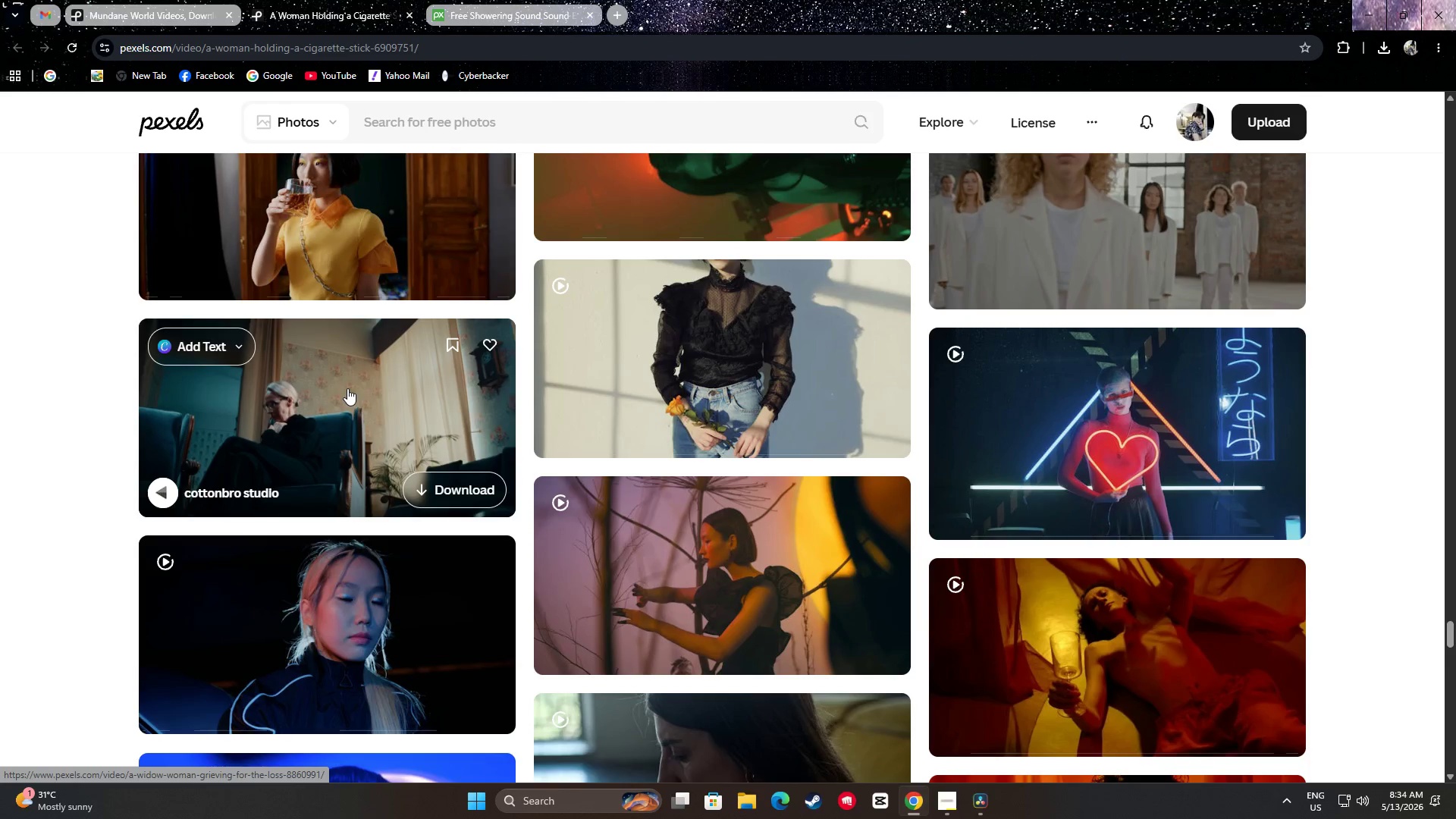 
scroll: coordinate [806, 538], scroll_direction: down, amount: 7.0
 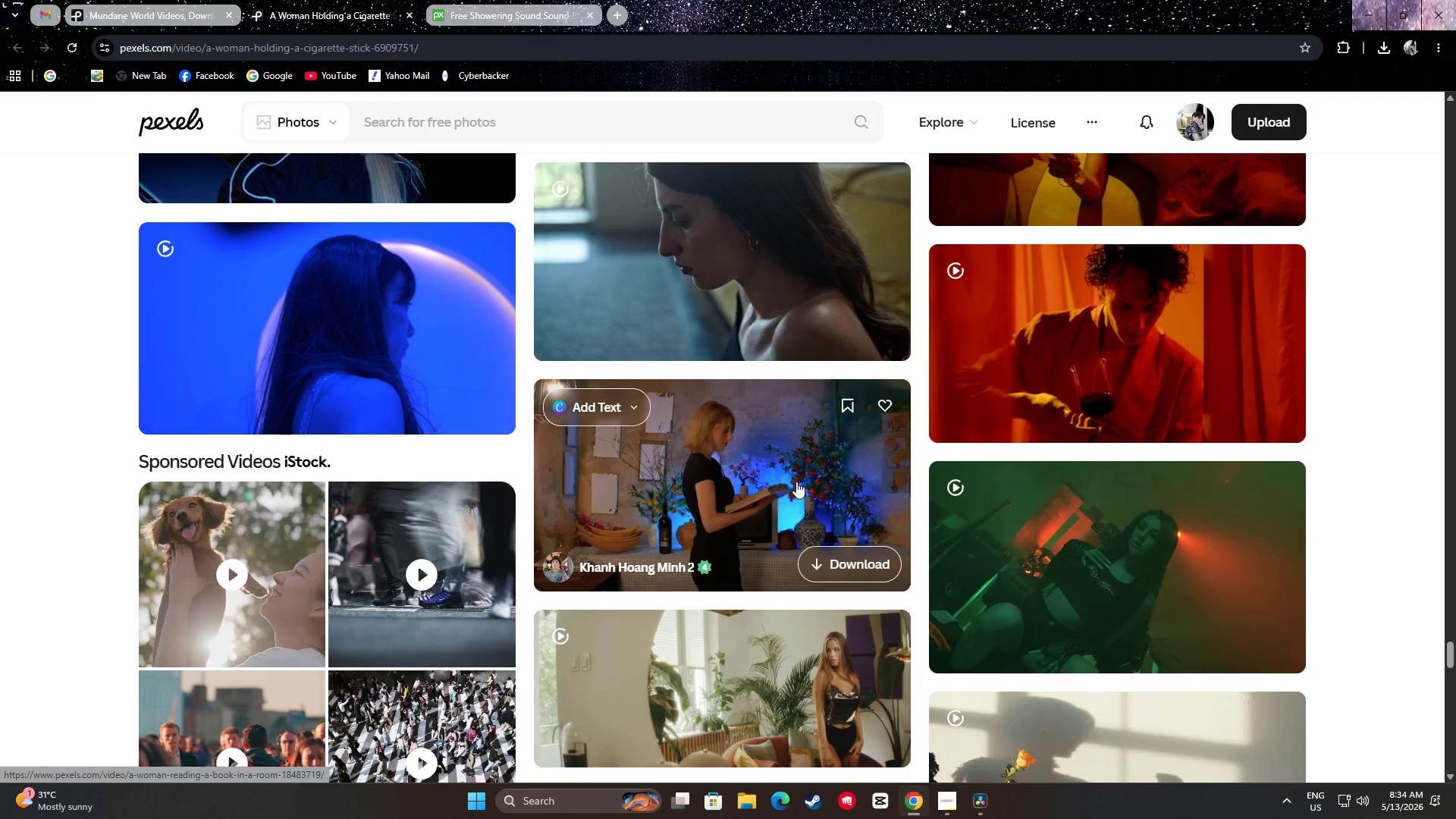 
mouse_move([829, 486])
 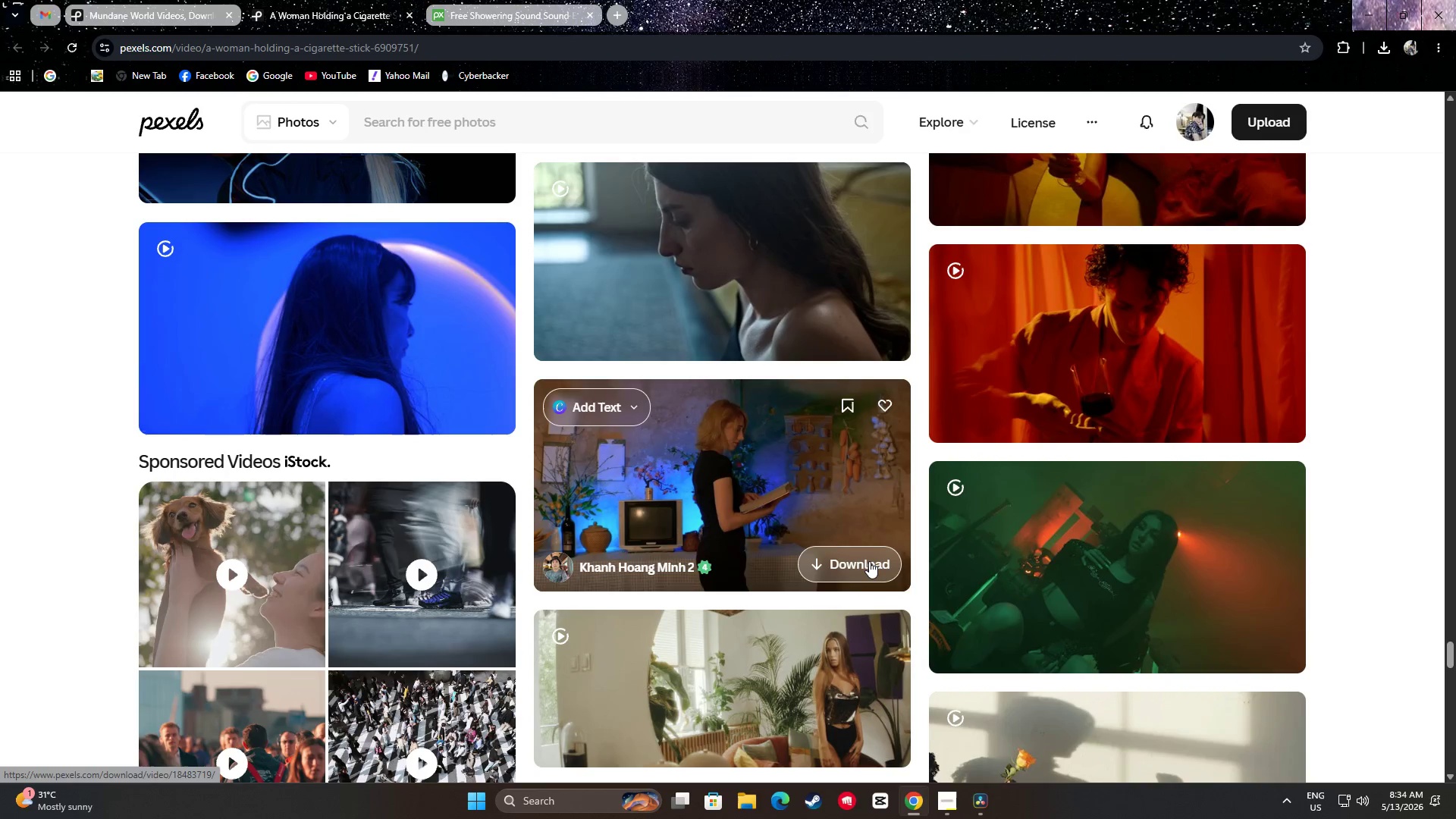 
left_click([869, 561])
 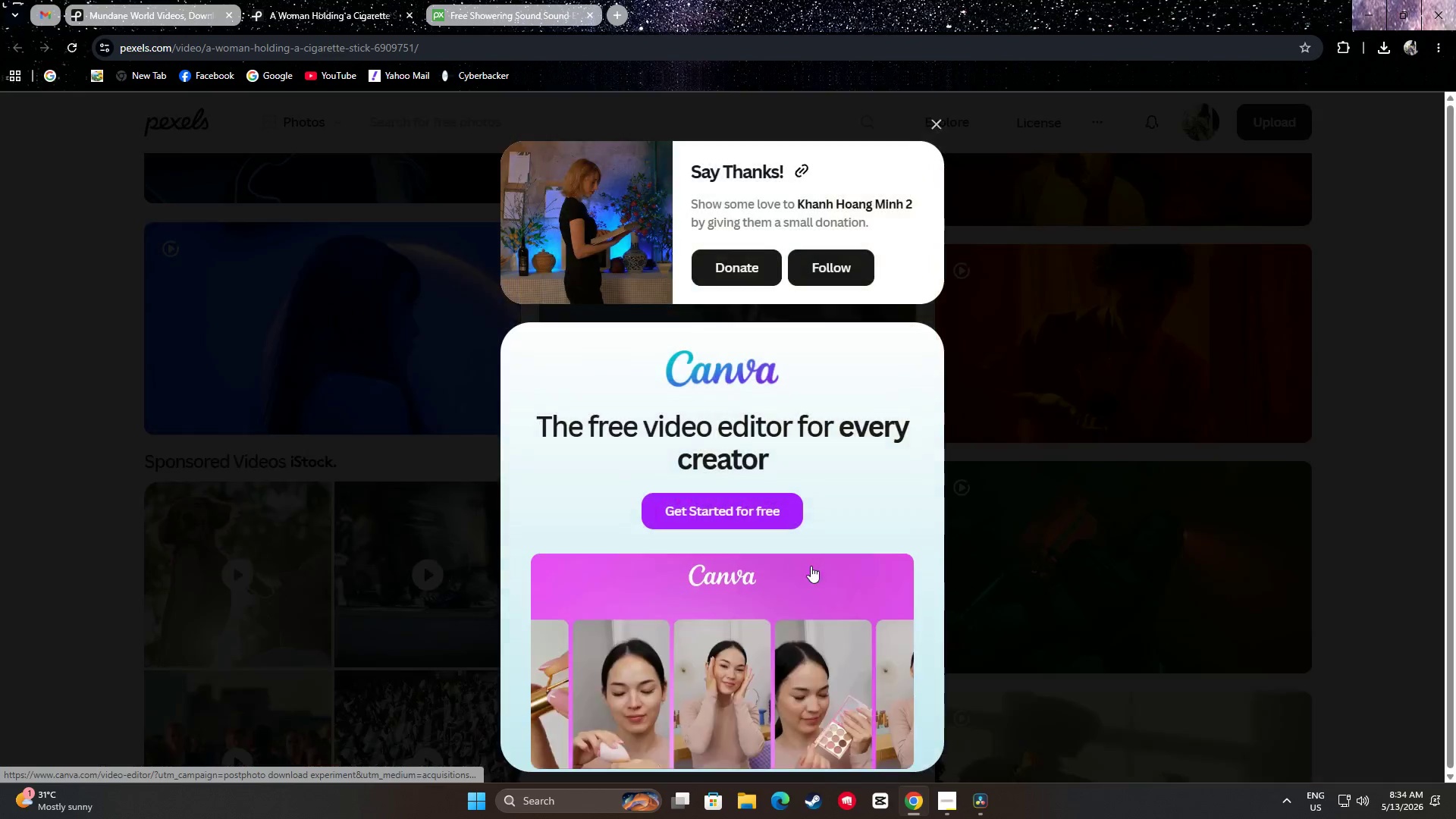 
left_click([113, 513])
 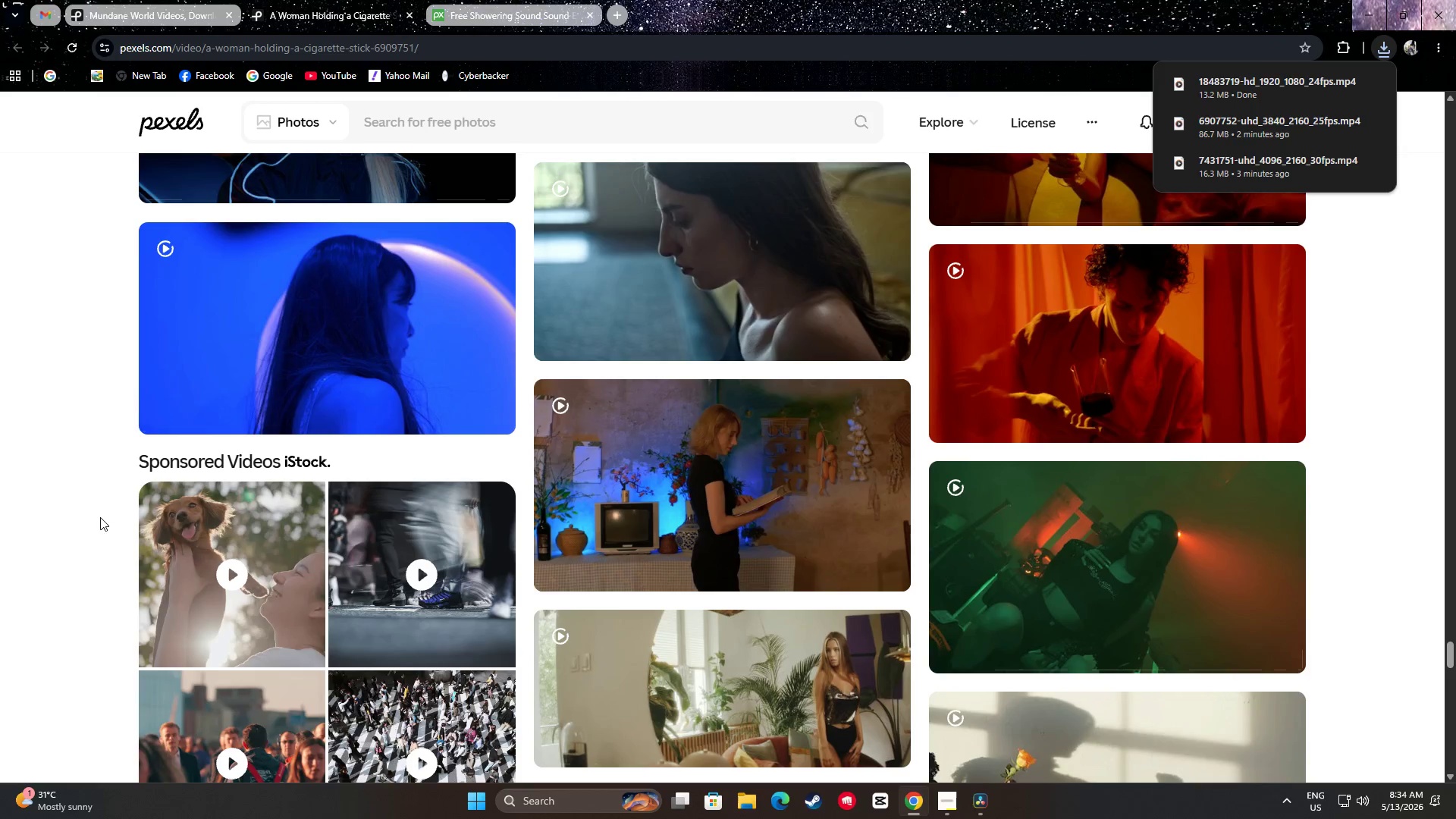 
left_click_drag(start_coordinate=[89, 512], to_coordinate=[83, 500])
 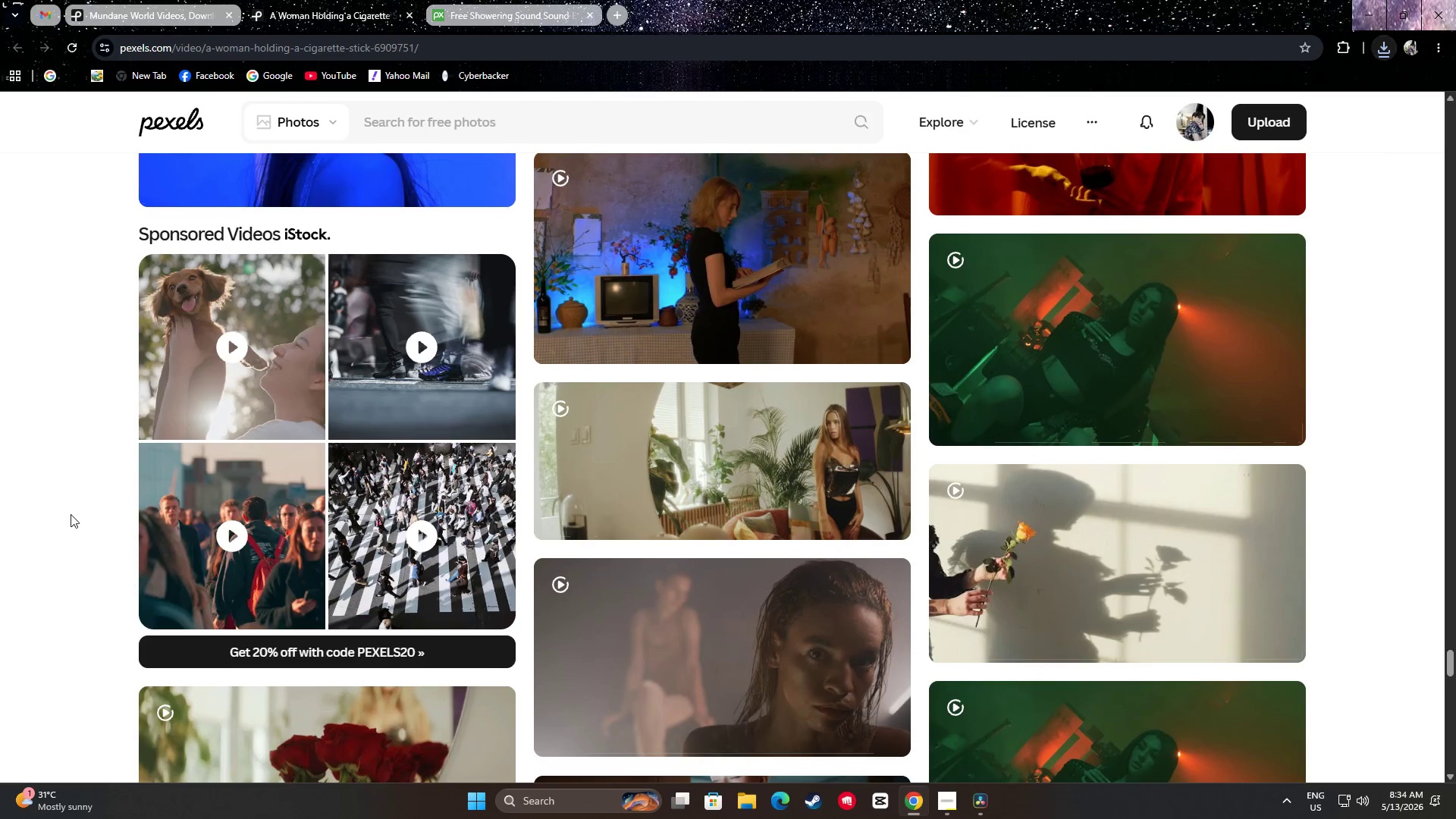 
scroll: coordinate [71, 500], scroll_direction: down, amount: 10.0
 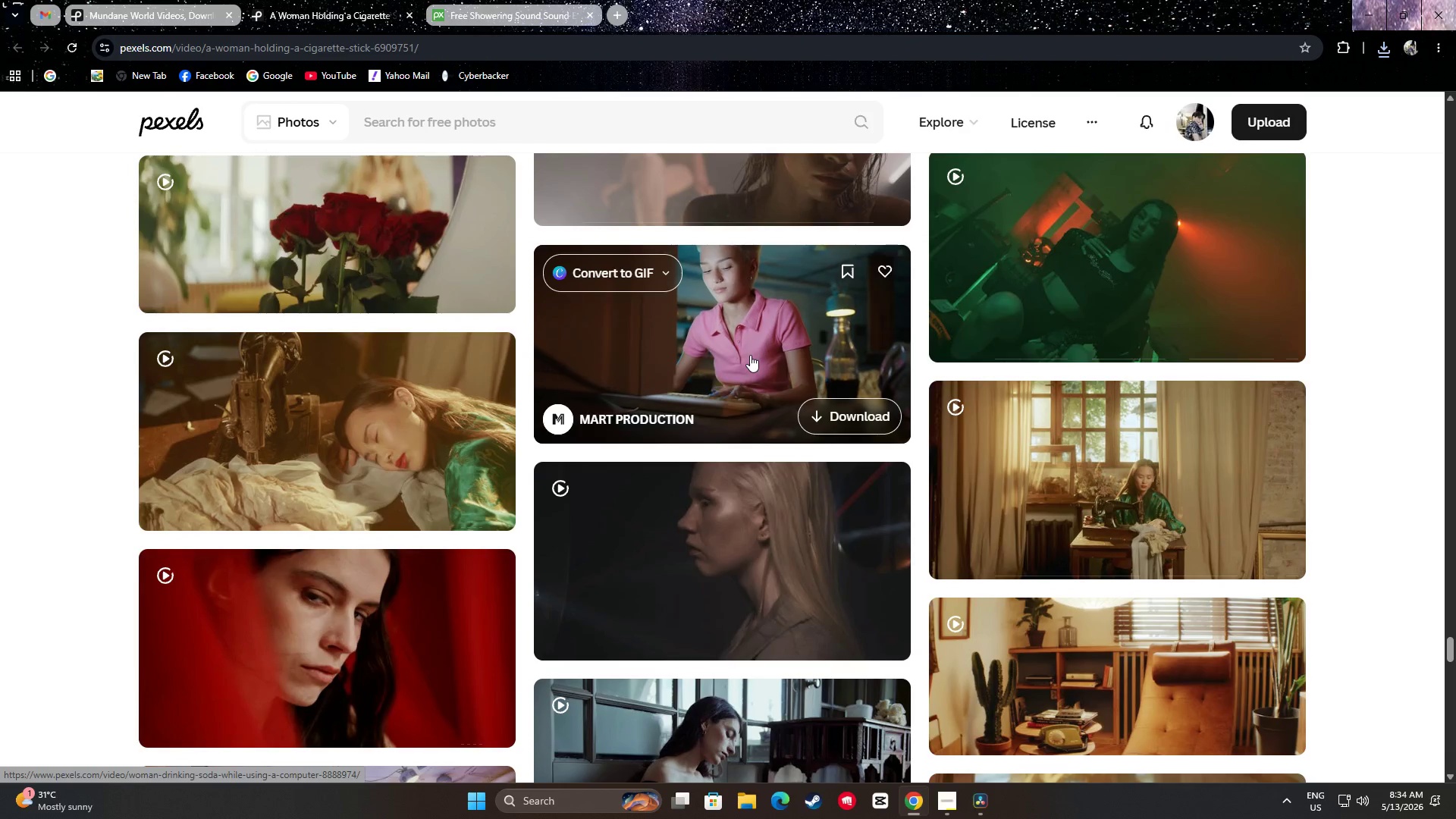 
wait(6.29)
 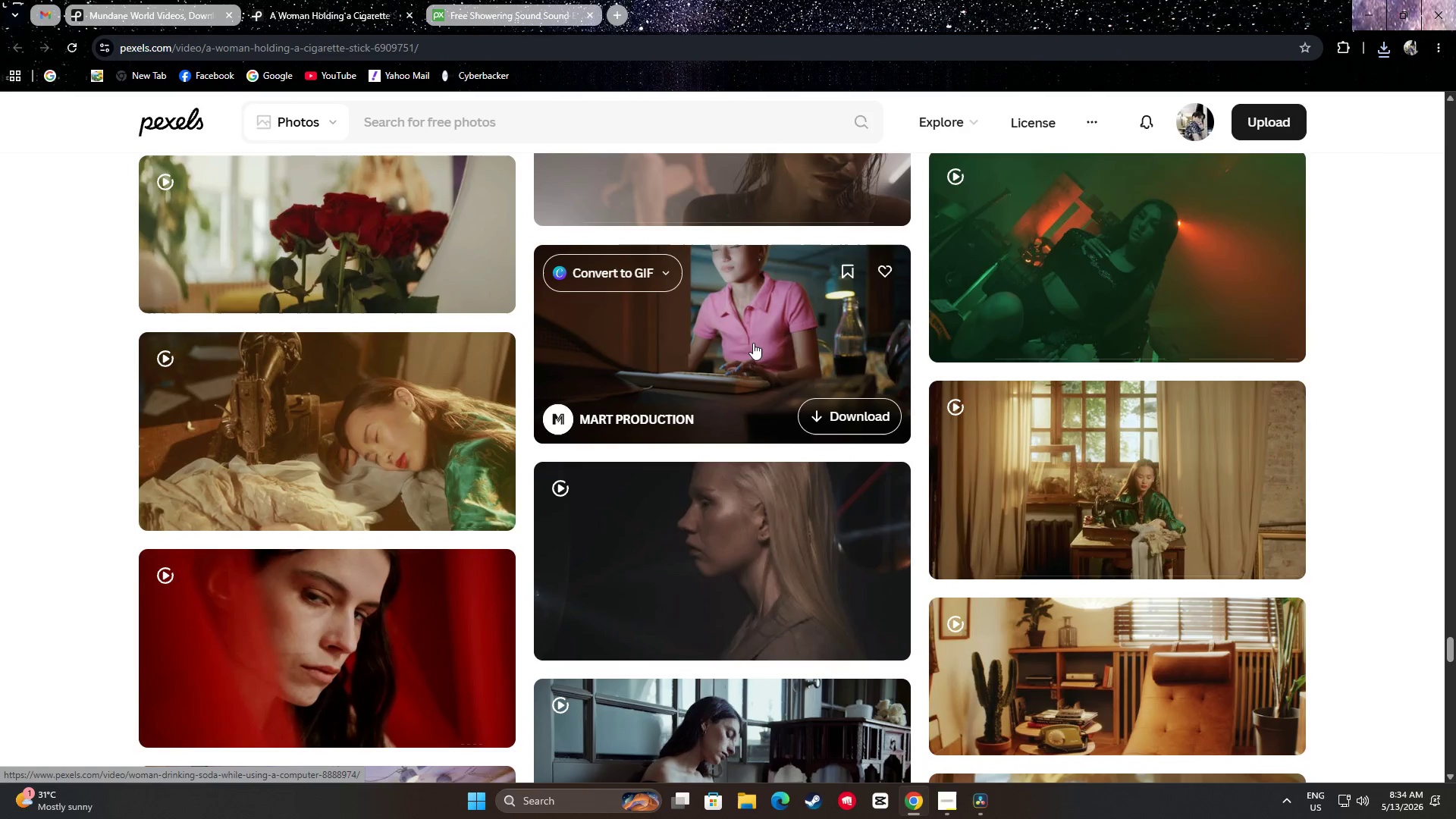 
scroll: coordinate [758, 692], scroll_direction: up, amount: 7.0
 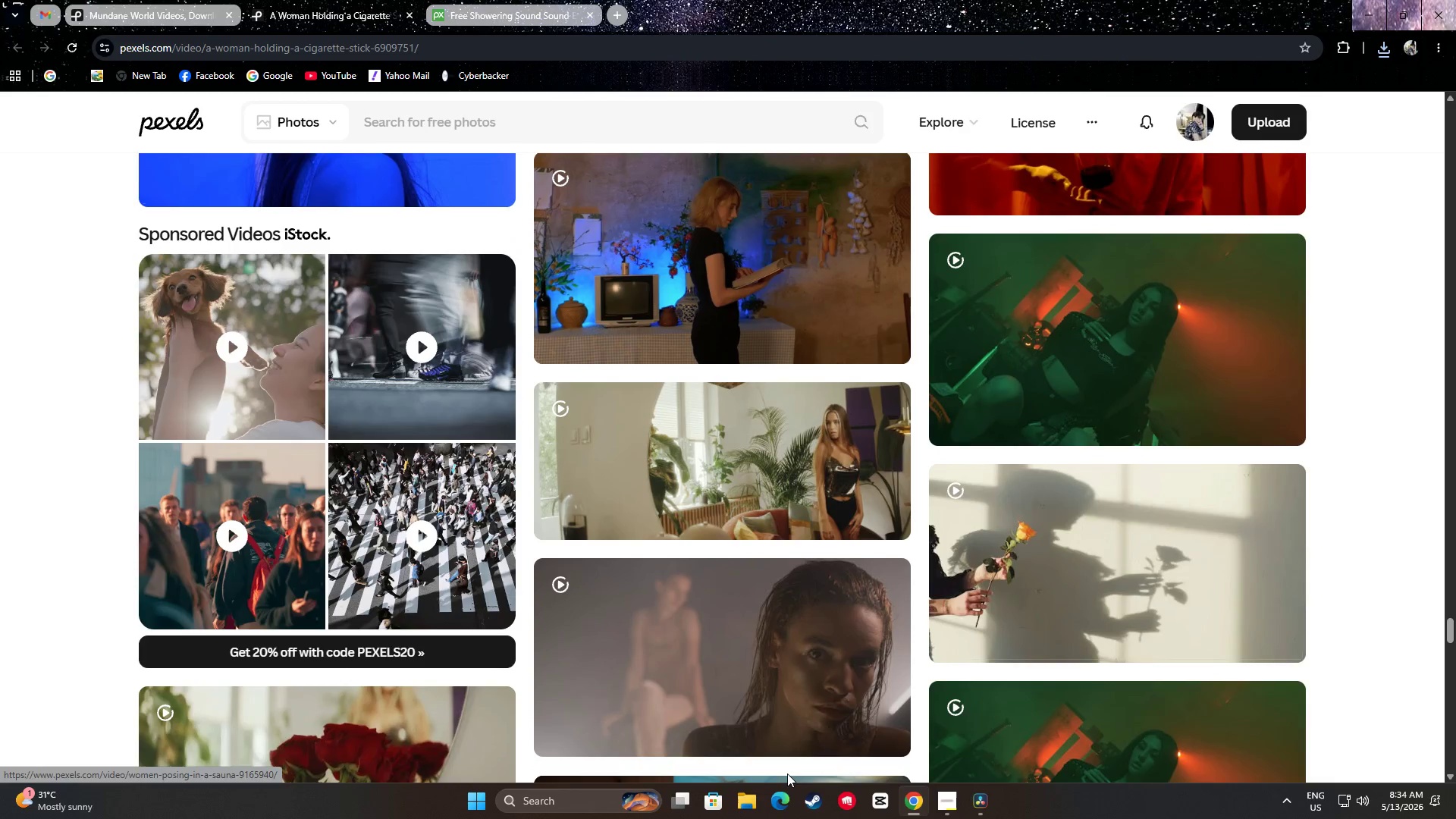 
scroll: coordinate [795, 743], scroll_direction: down, amount: 4.0
 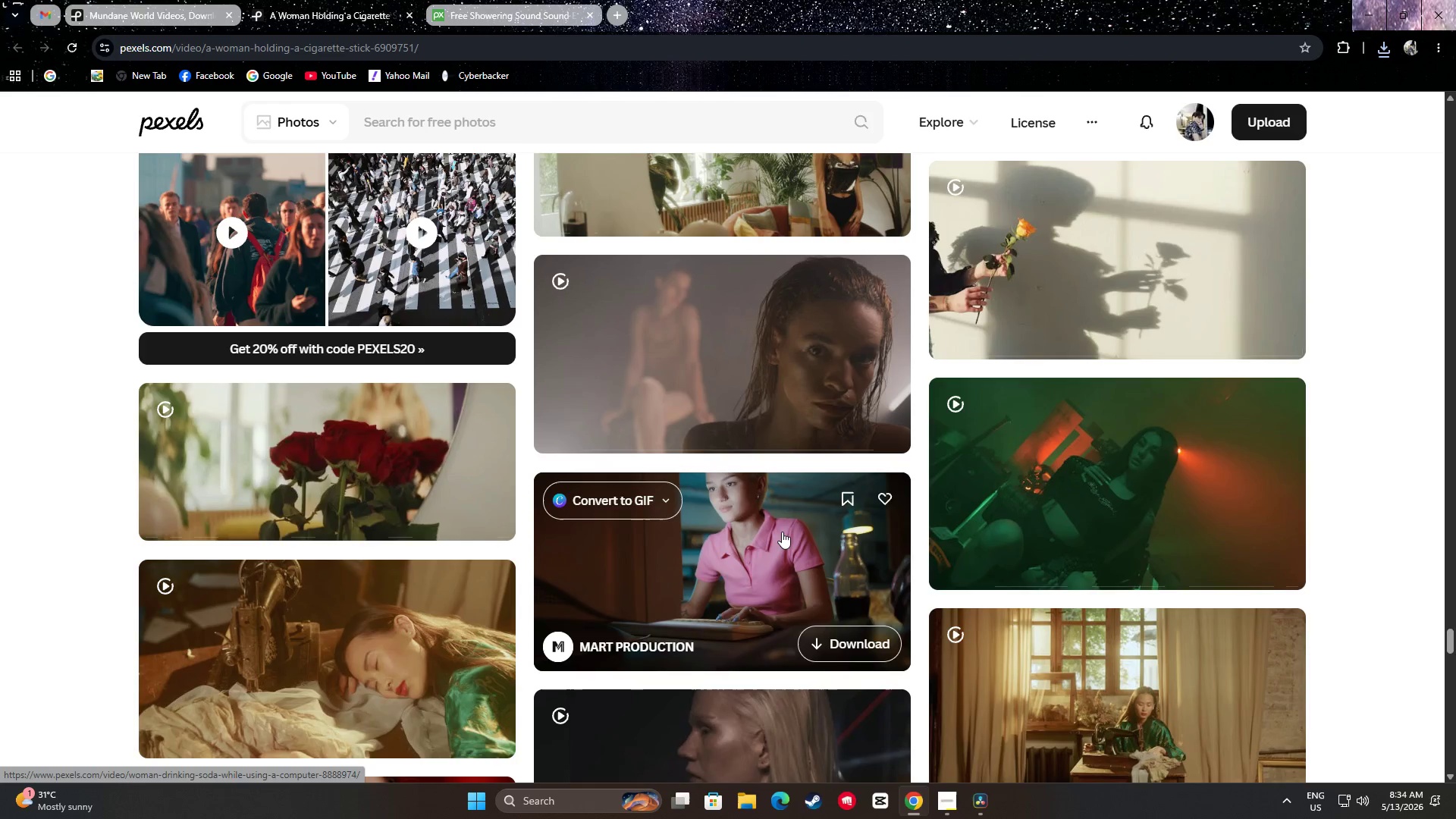 
wait(14.06)
 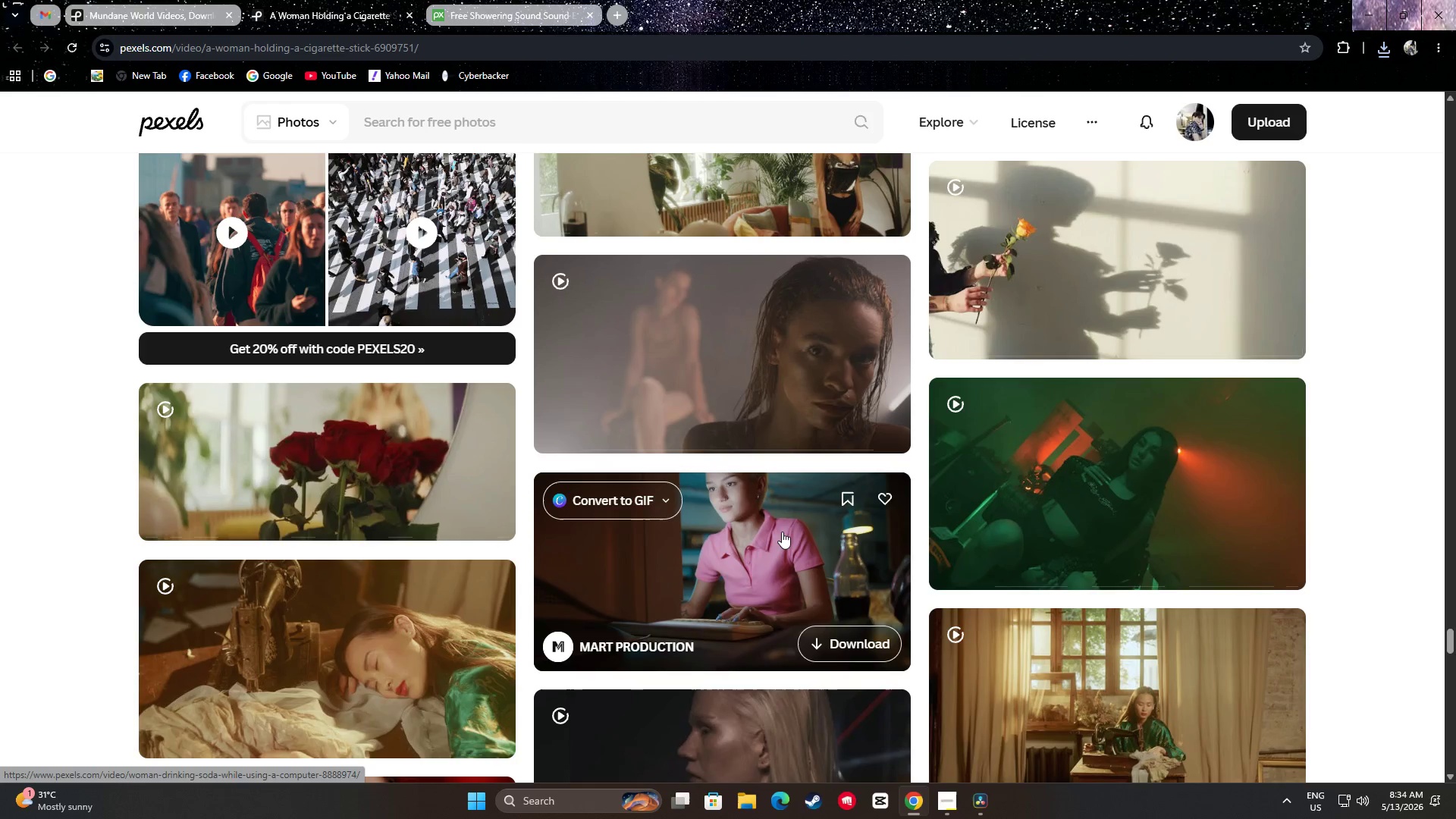 
scroll: coordinate [674, 366], scroll_direction: down, amount: 14.0
 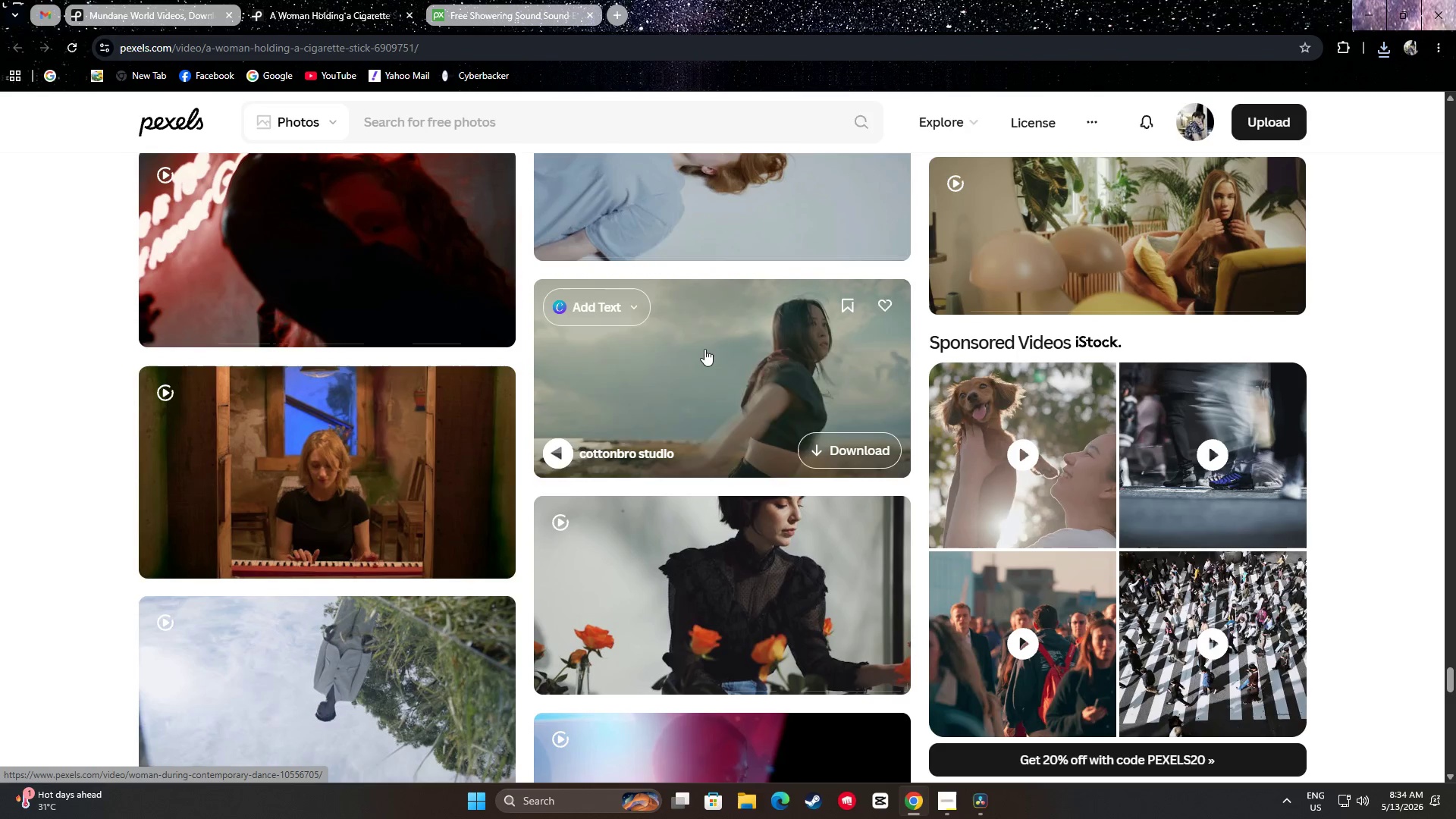 
scroll: coordinate [738, 326], scroll_direction: down, amount: 7.0
 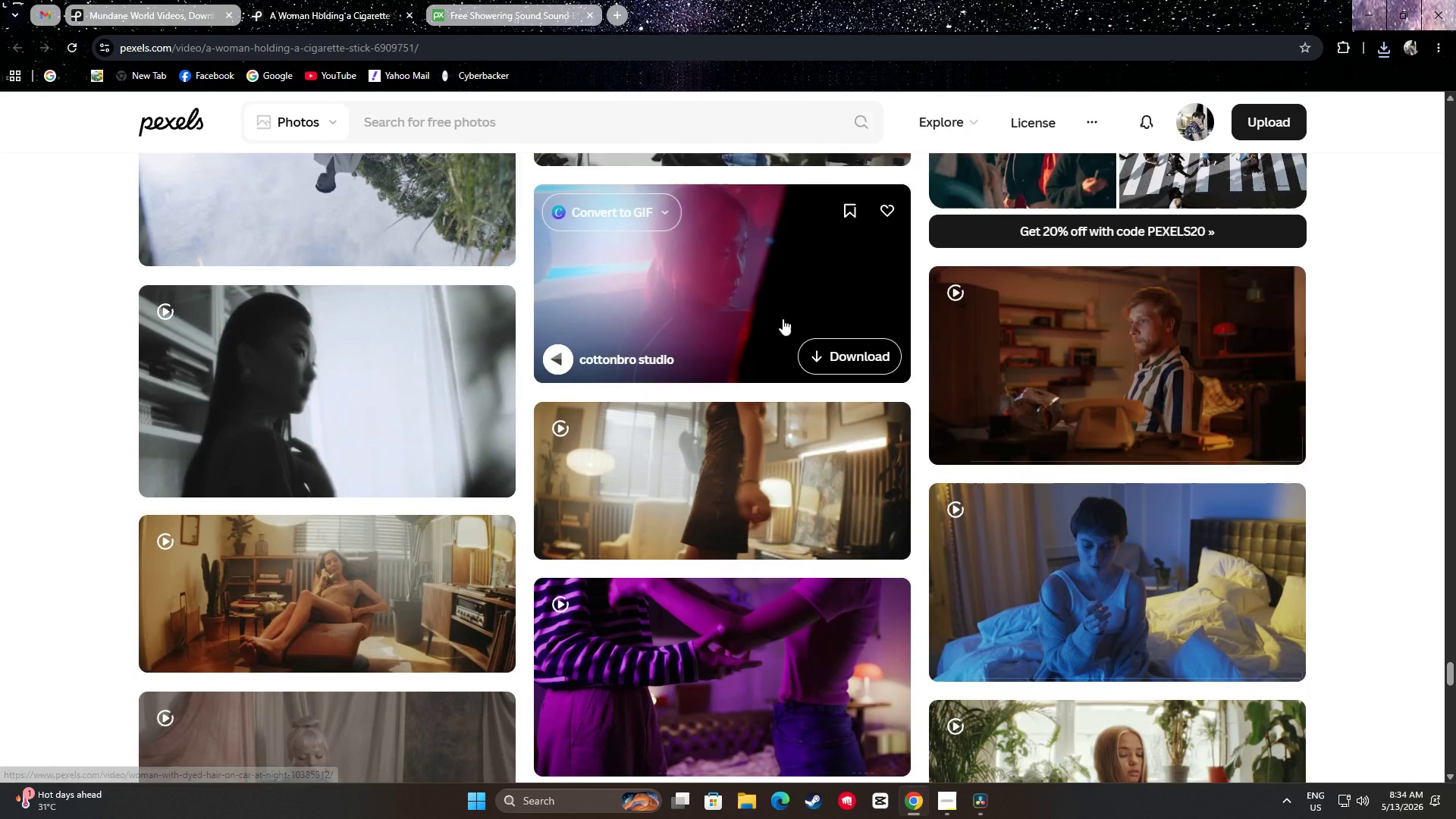 
mouse_move([1162, 299])
 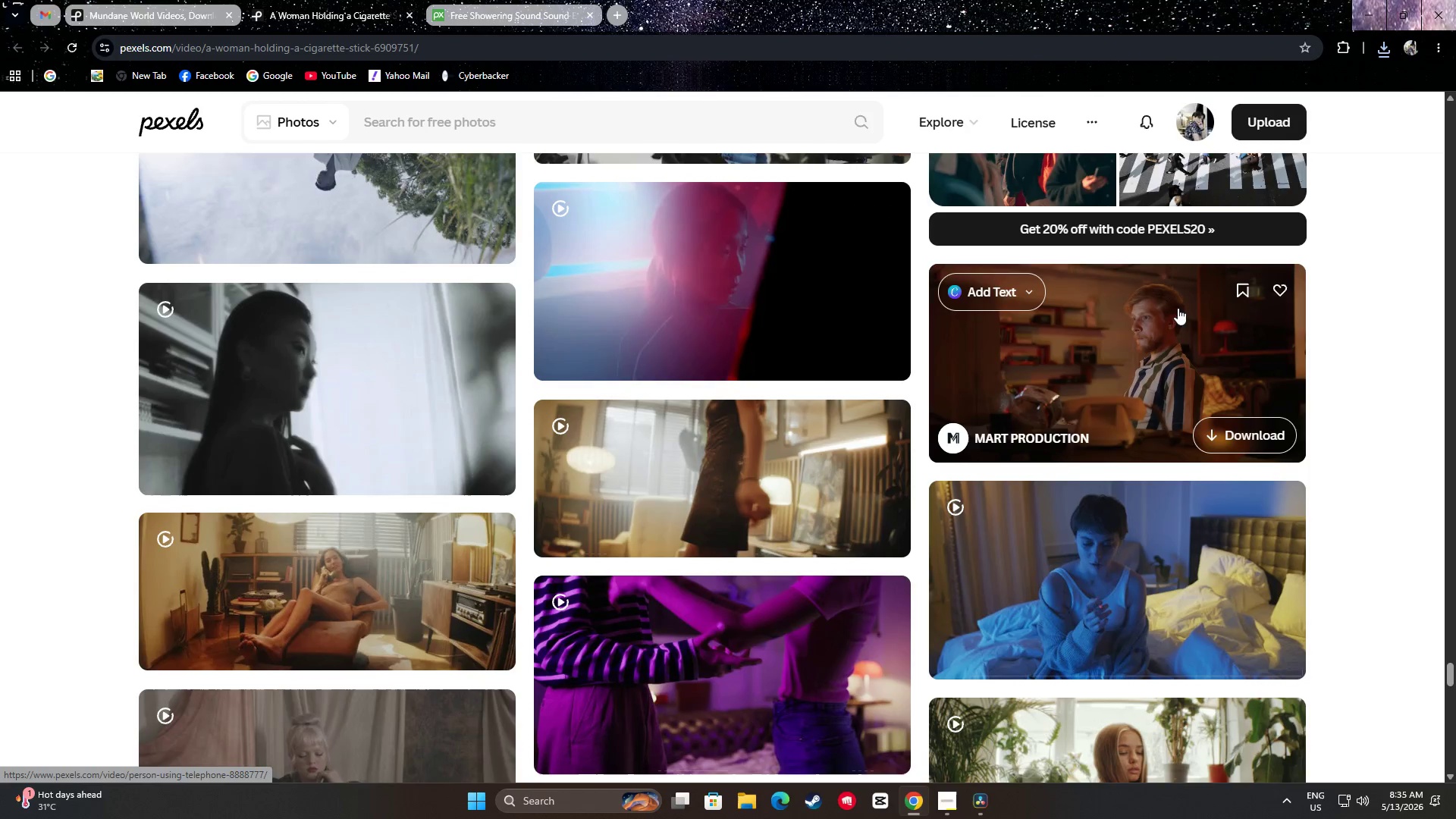 
scroll: coordinate [1181, 311], scroll_direction: down, amount: 1.0
 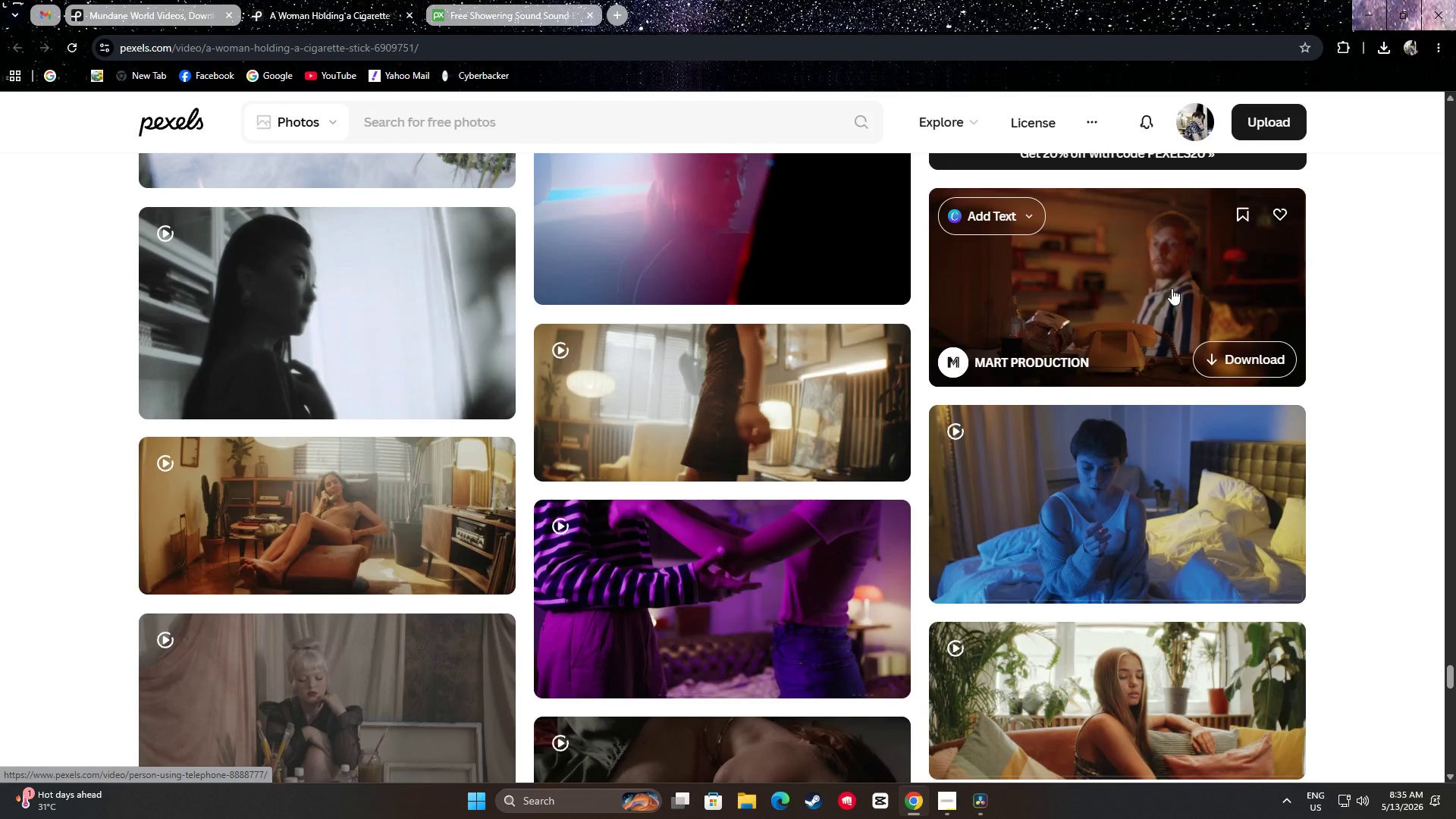 
wait(38.13)
 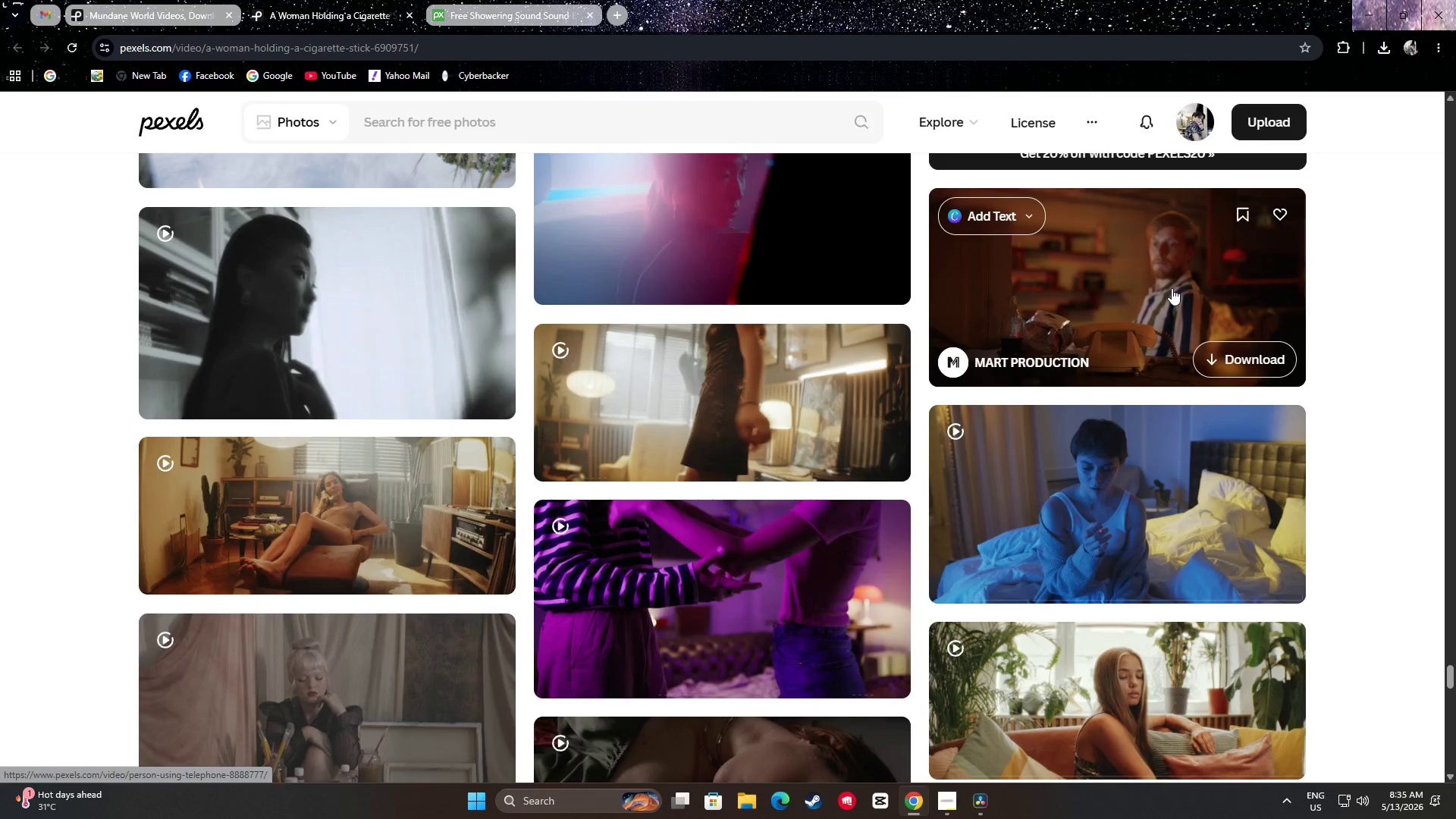 
left_click([1228, 357])
 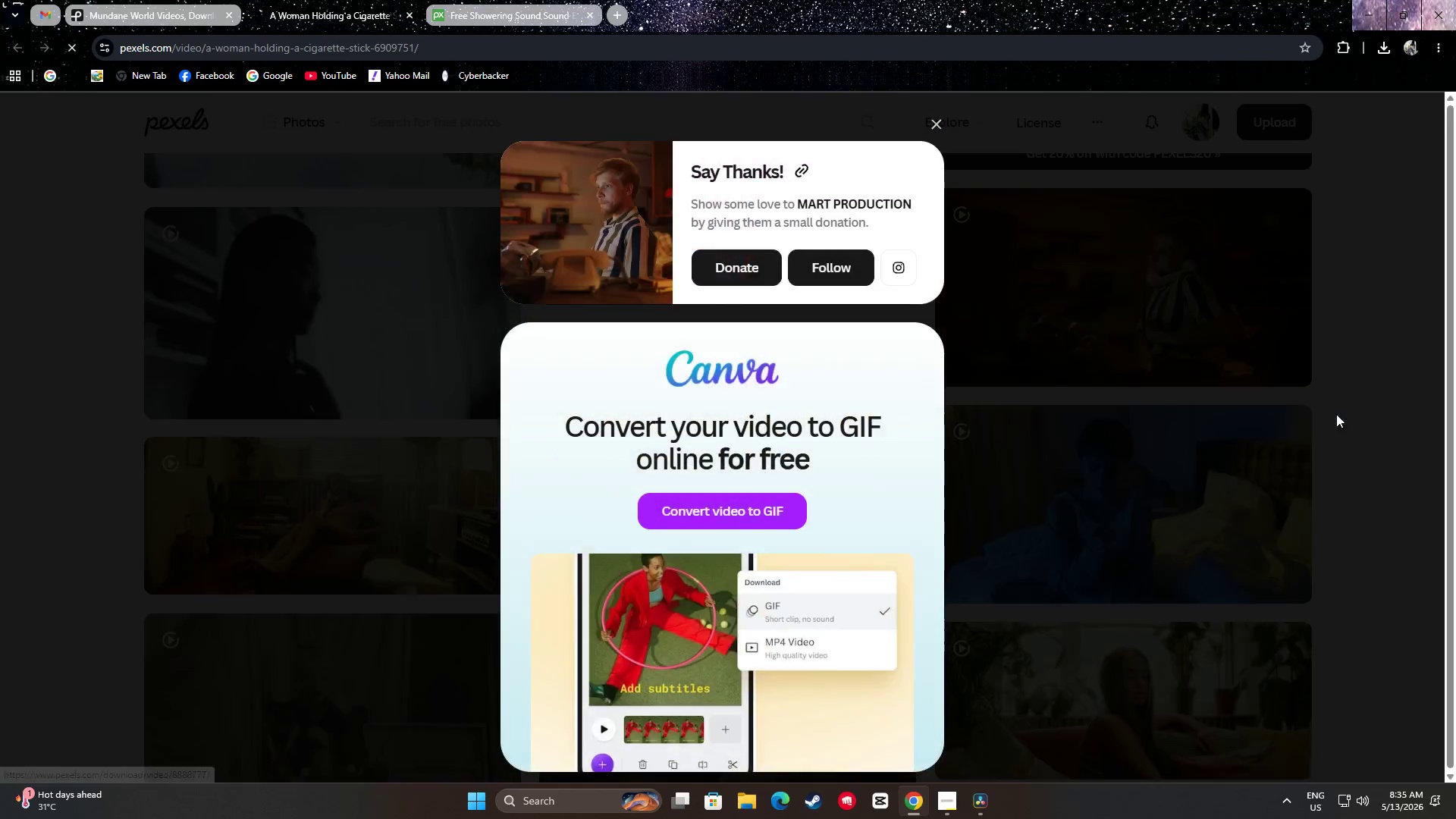 
left_click([1352, 420])
 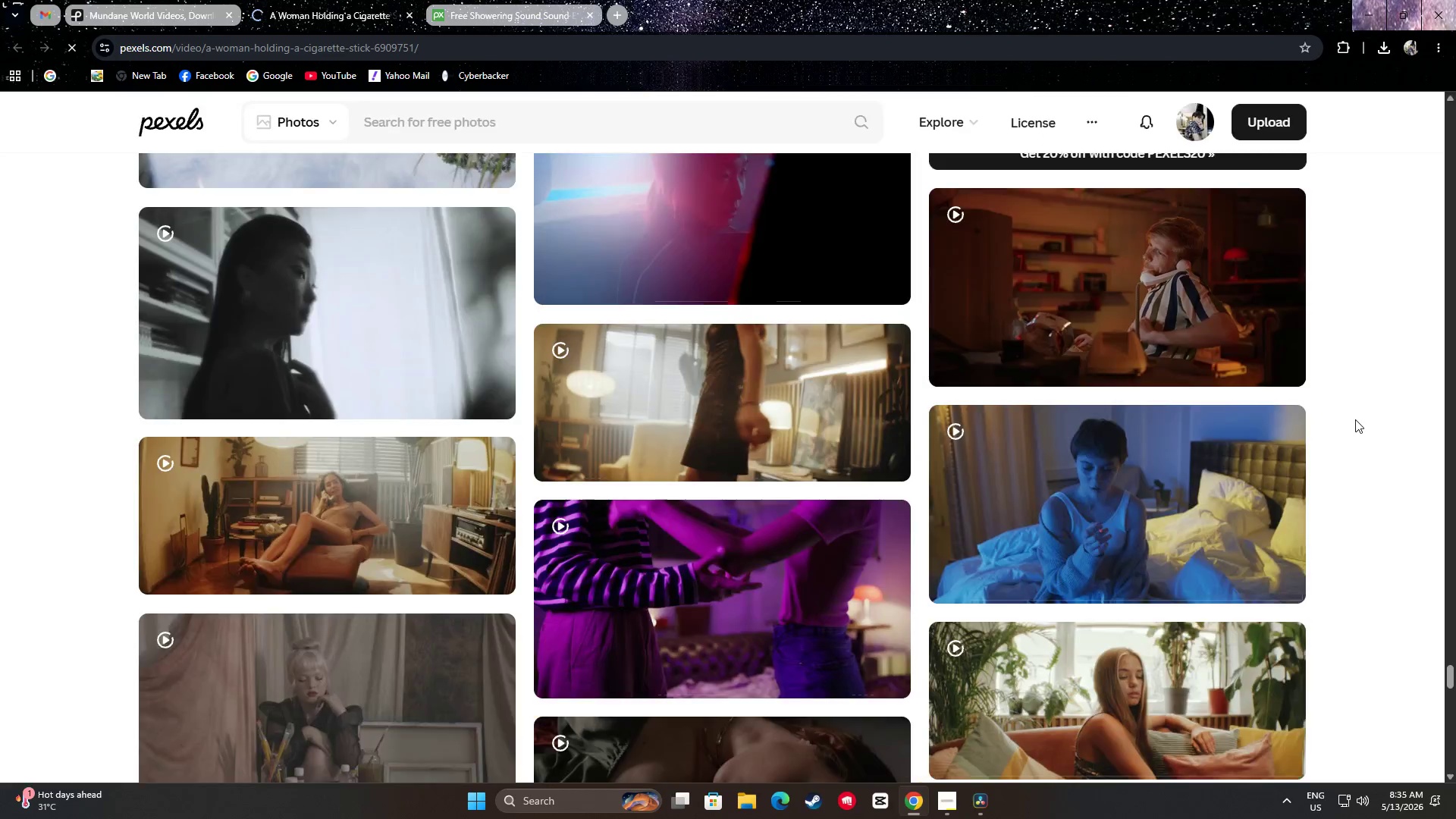 
scroll: coordinate [811, 489], scroll_direction: down, amount: 18.0
 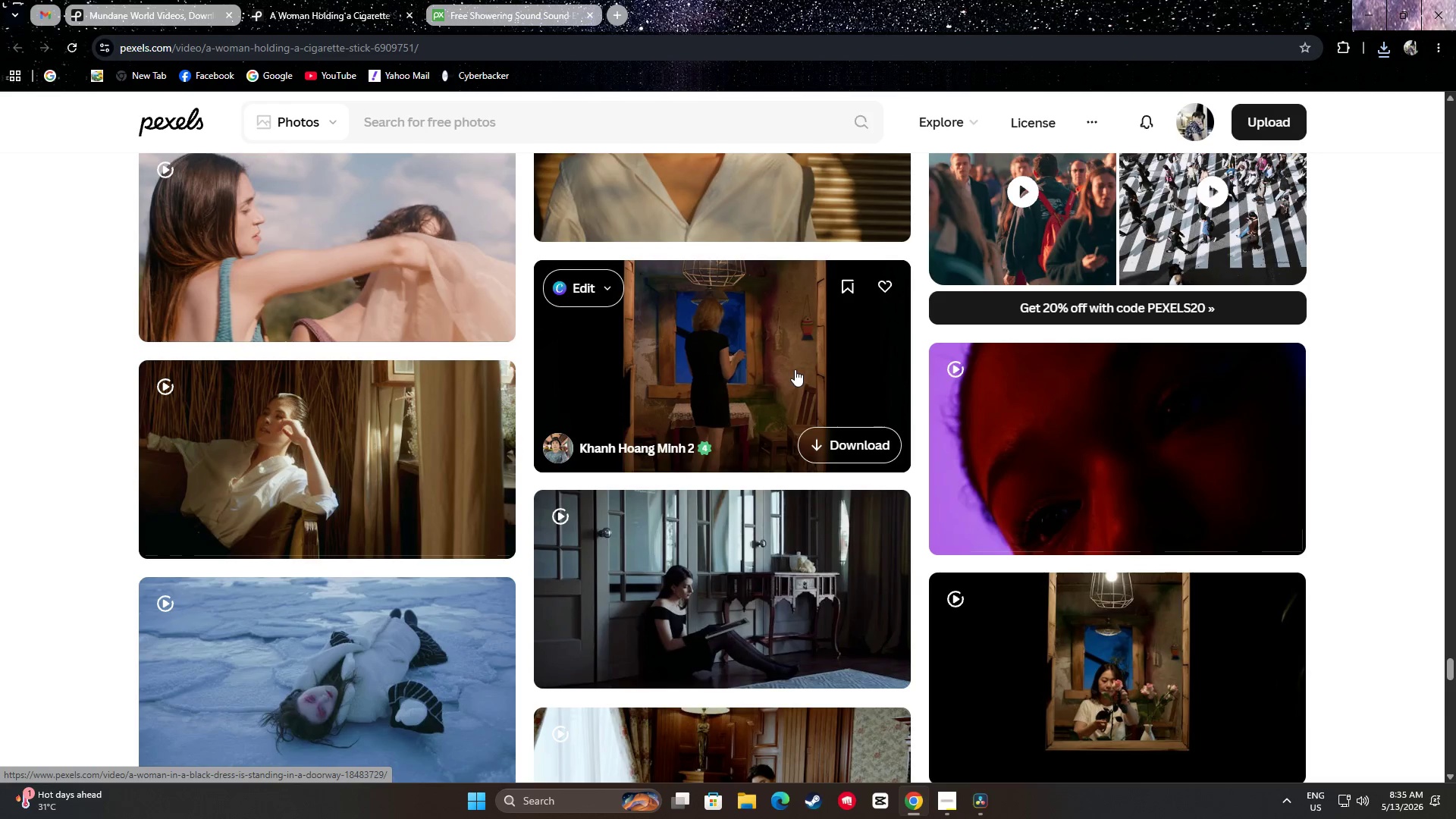 
wait(8.4)
 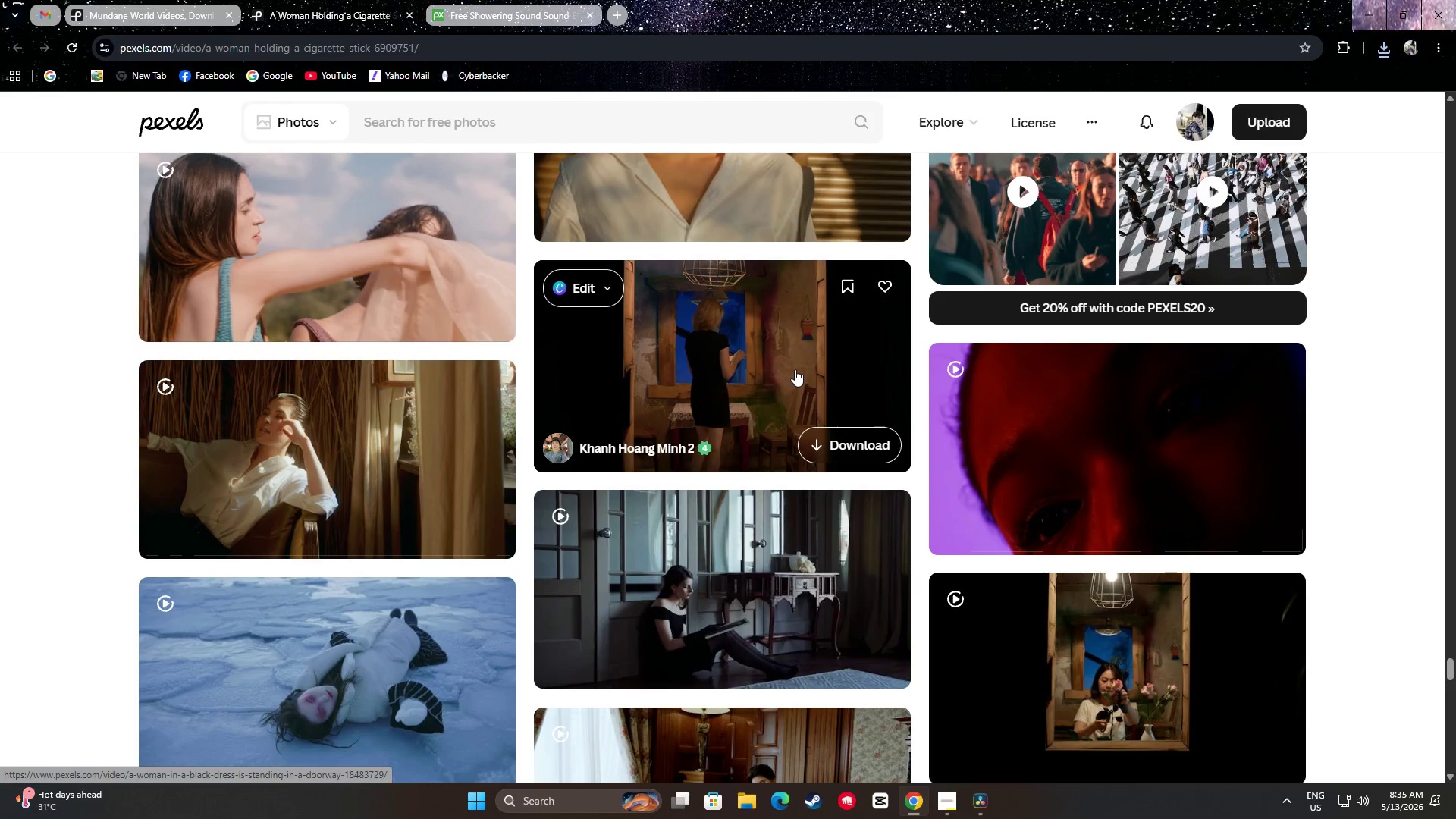 
scroll: coordinate [777, 339], scroll_direction: down, amount: 1.0
 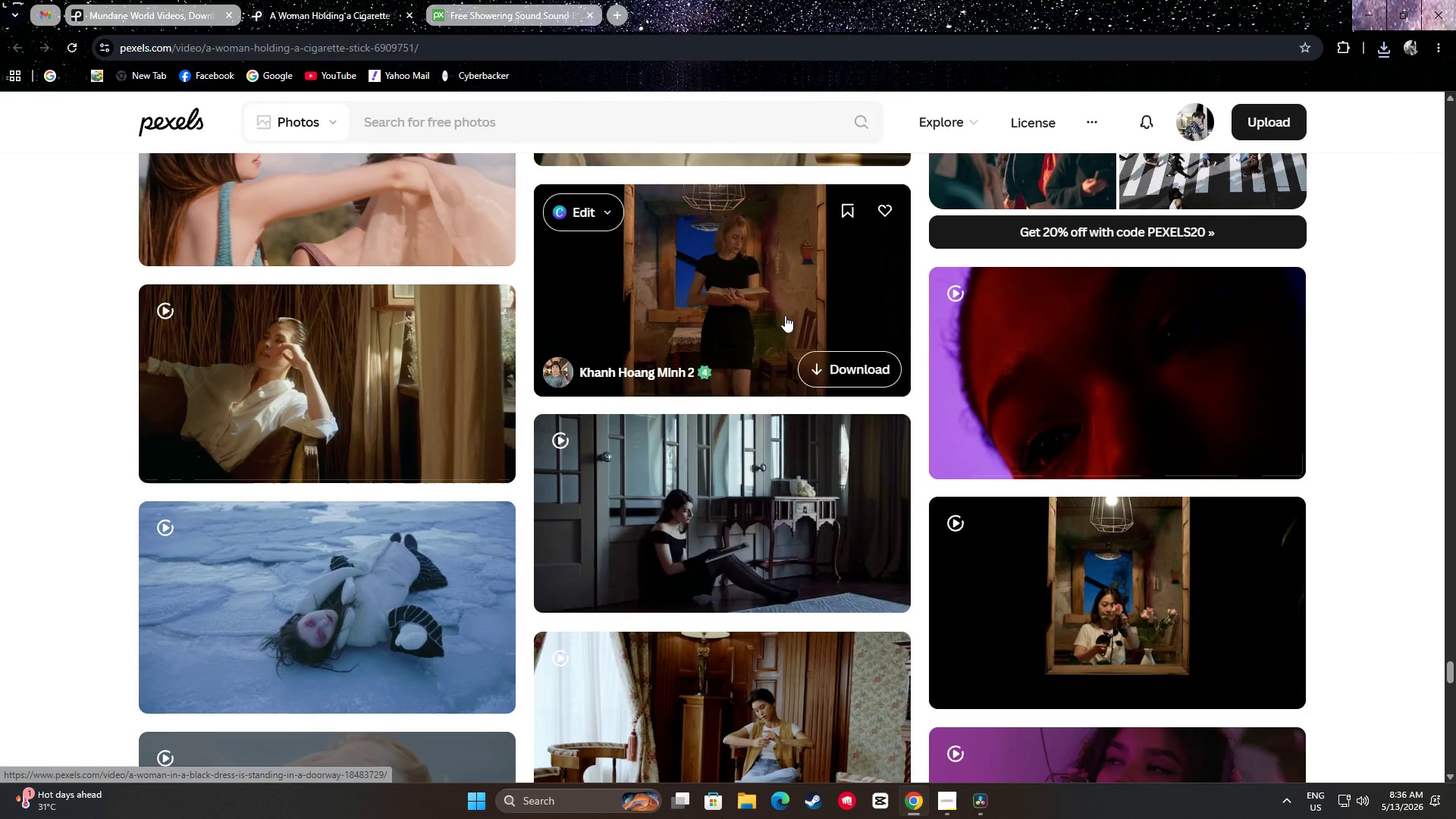 
wait(11.02)
 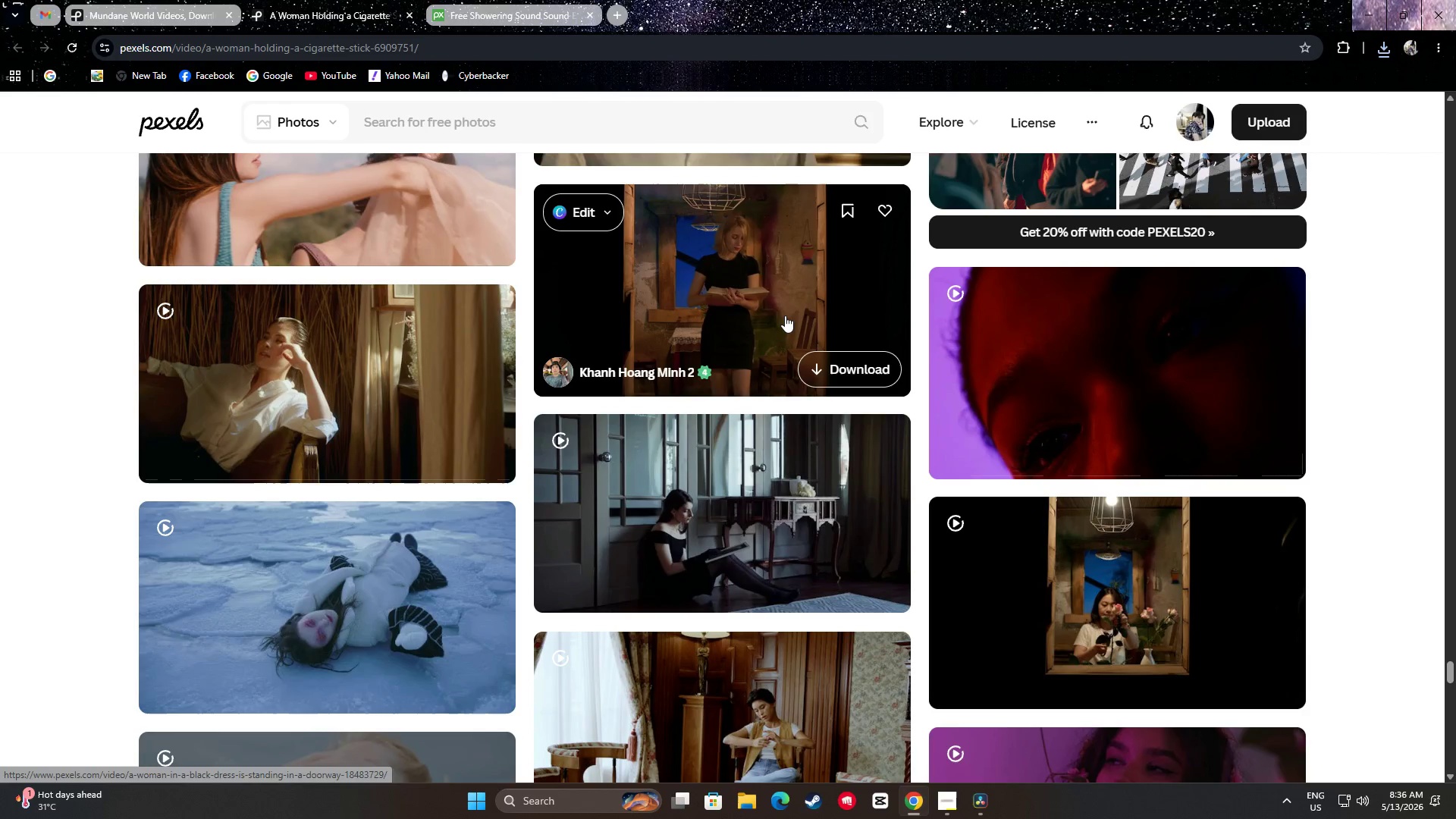 
scroll: coordinate [667, 279], scroll_direction: down, amount: 24.0
 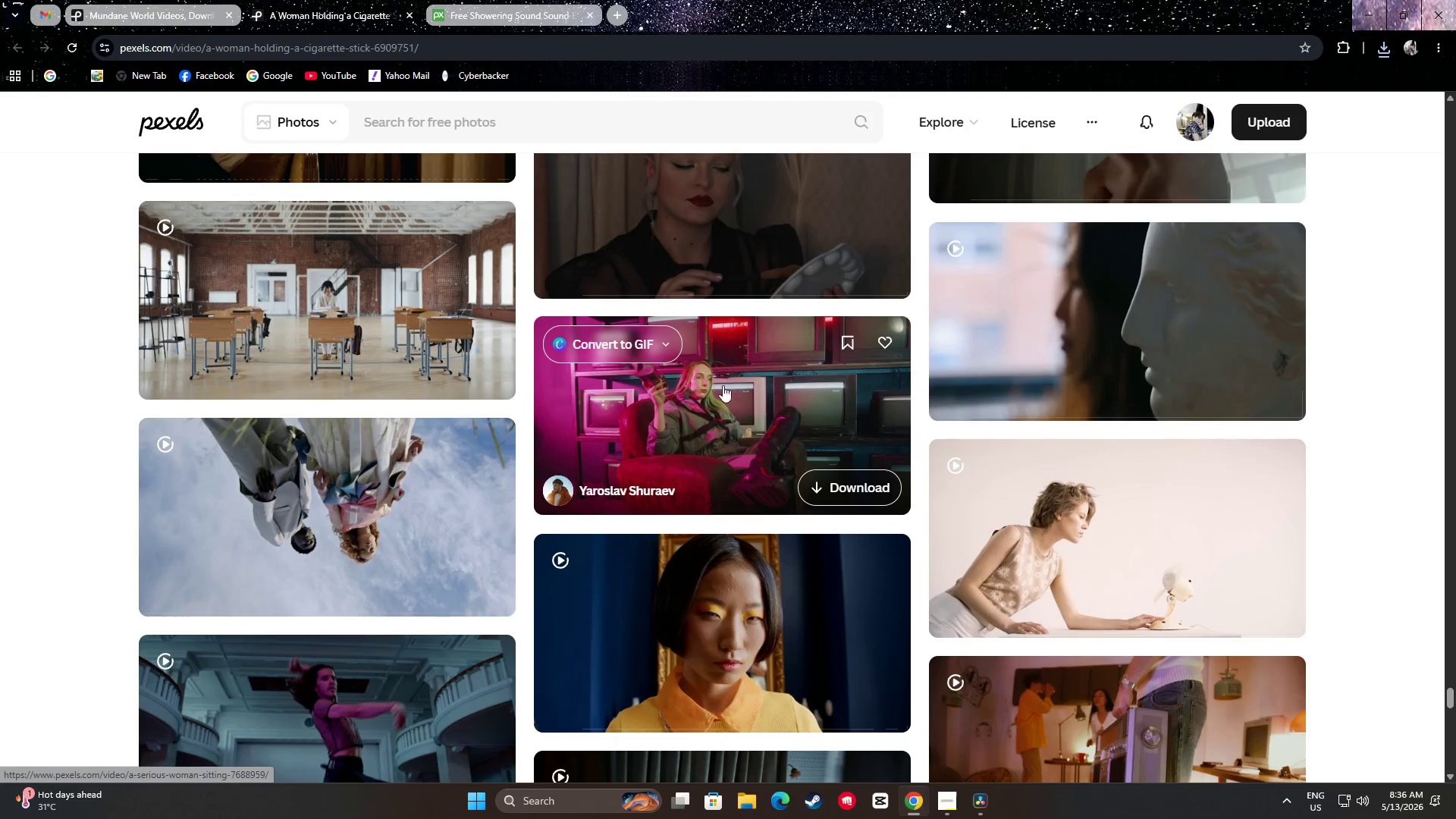 
scroll: coordinate [724, 350], scroll_direction: down, amount: 6.0
 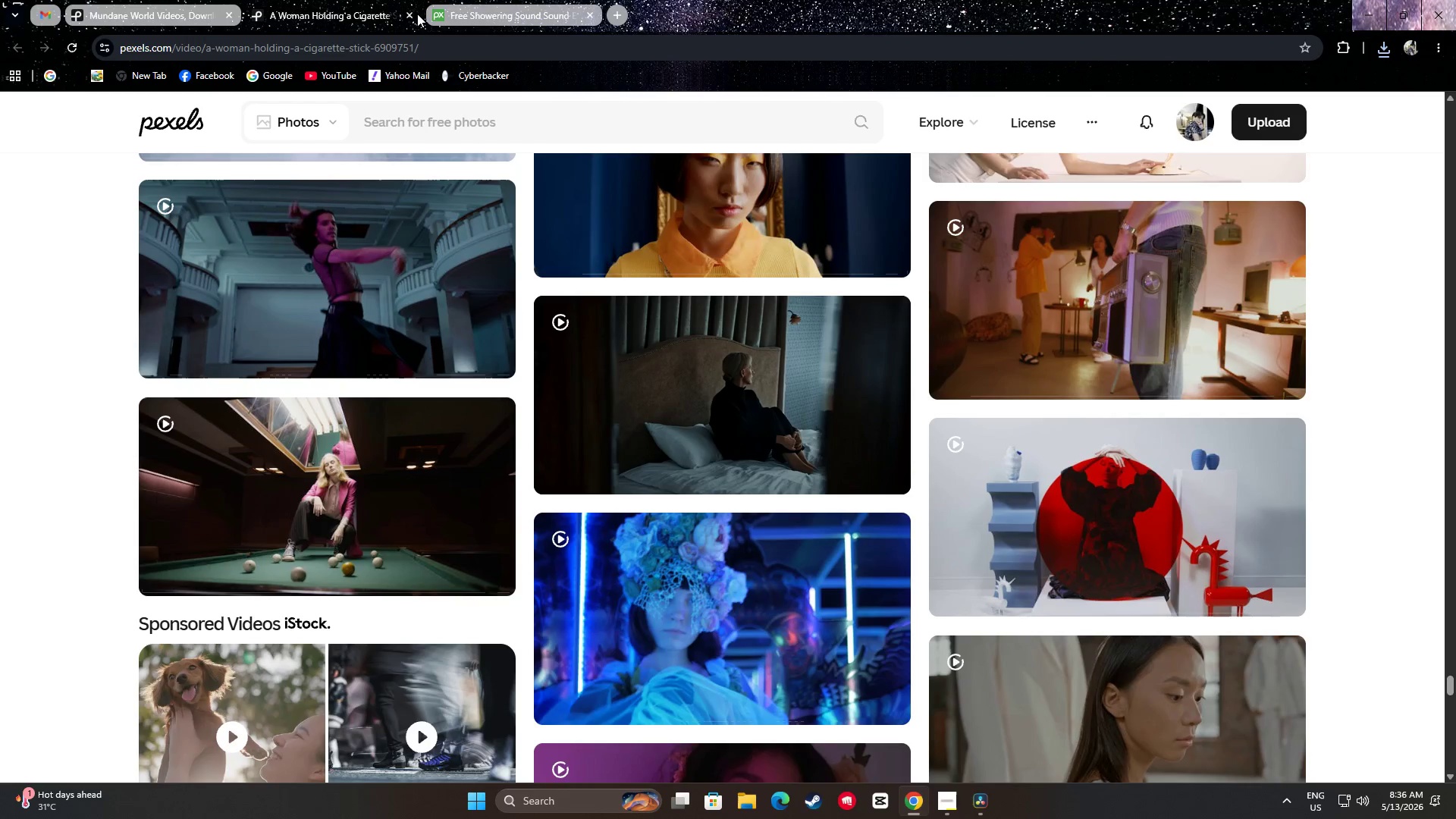 
left_click([199, 0])
 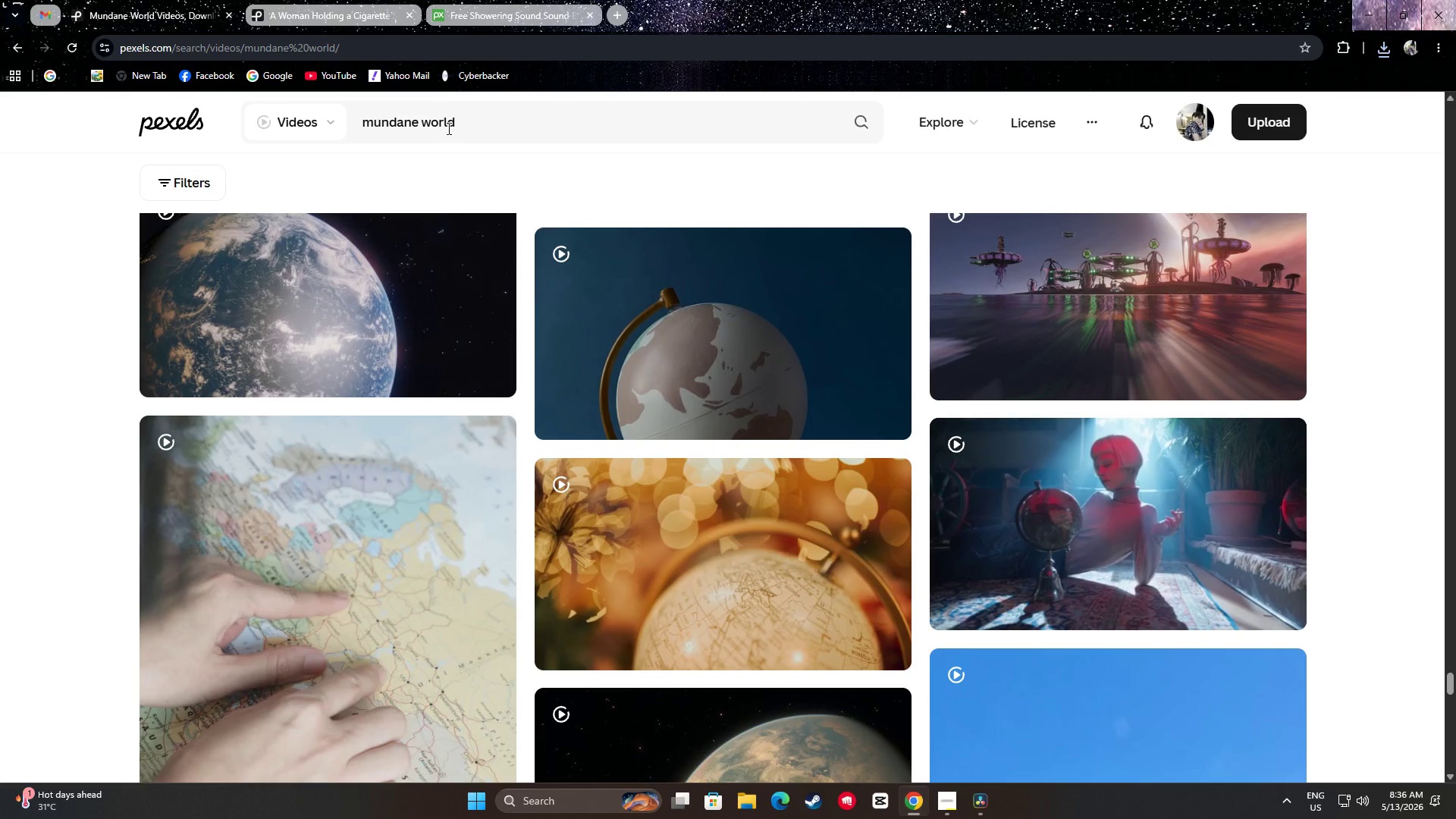 
left_click_drag(start_coordinate=[474, 127], to_coordinate=[249, 111])
 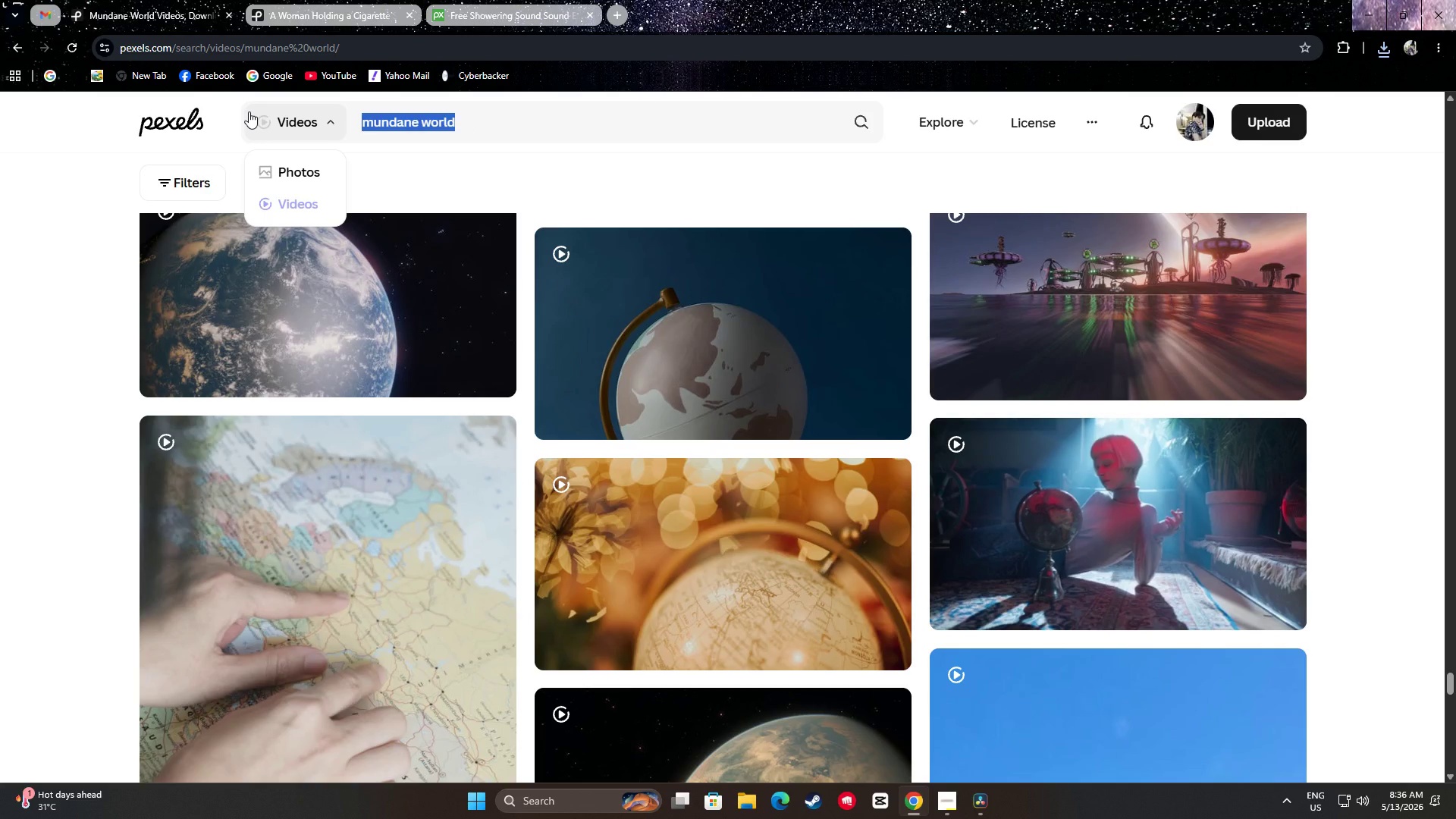 
type(old leather journal)
 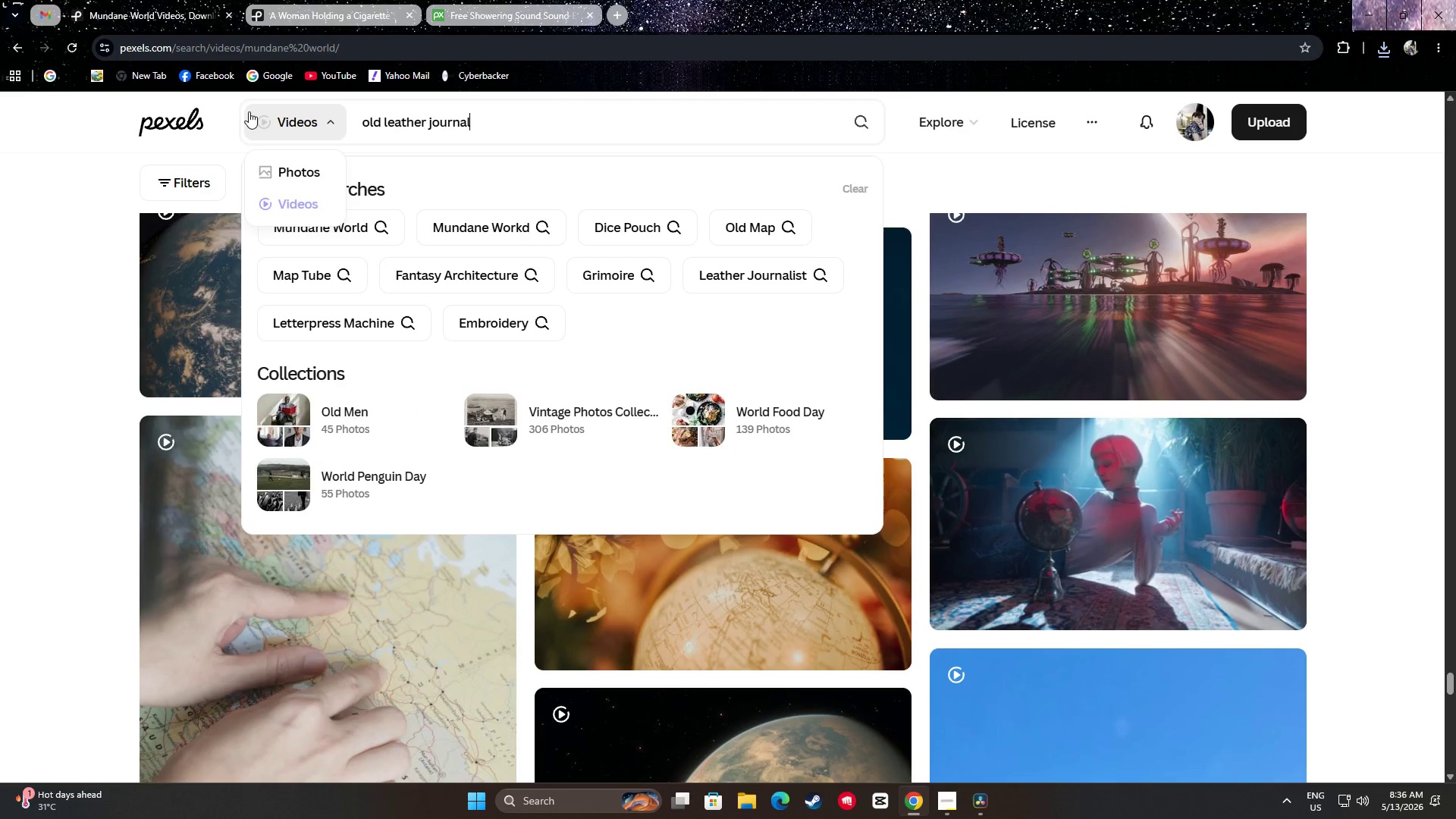 
key(Enter)
 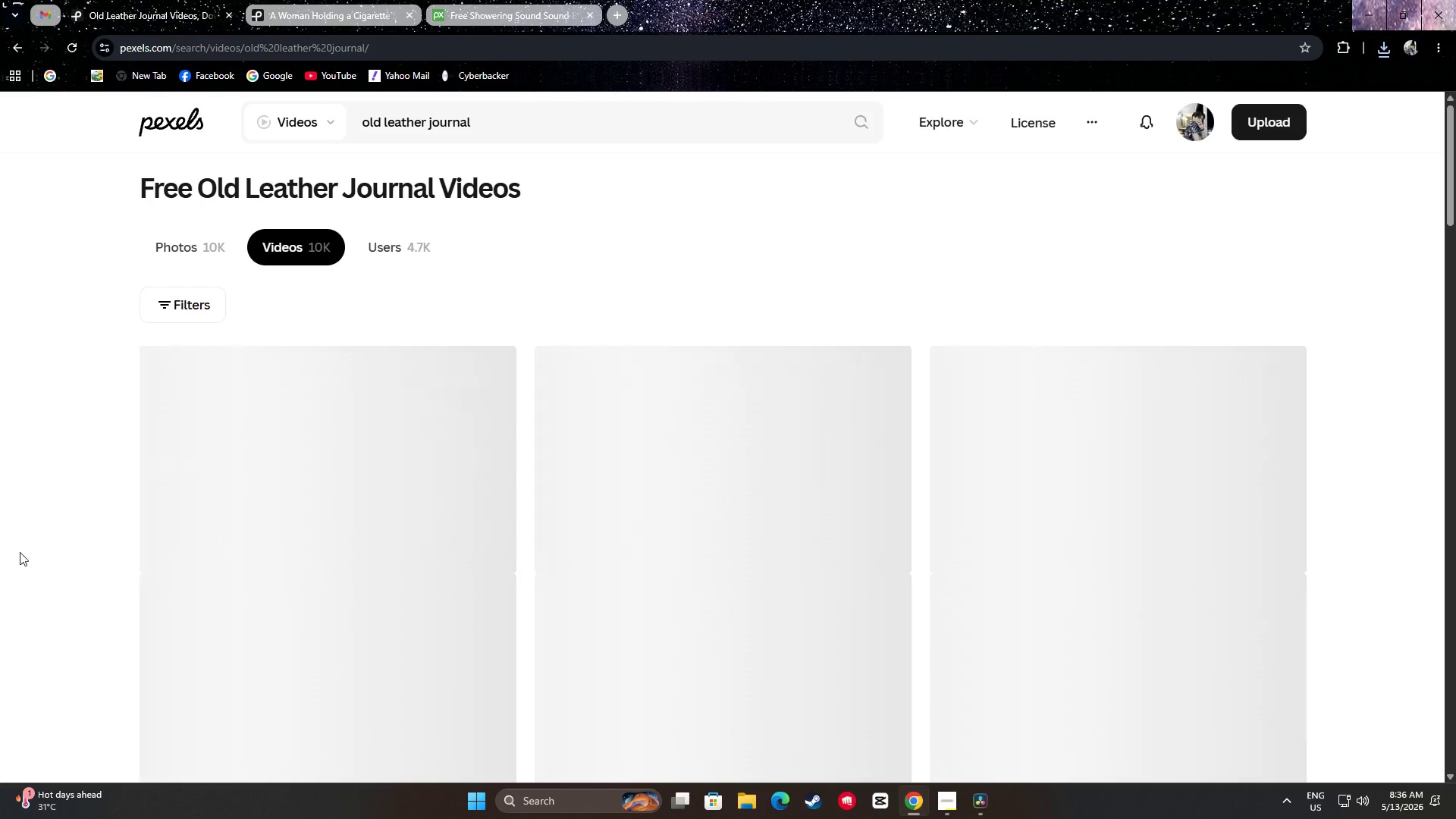 
scroll: coordinate [0, 447], scroll_direction: down, amount: 1.0
 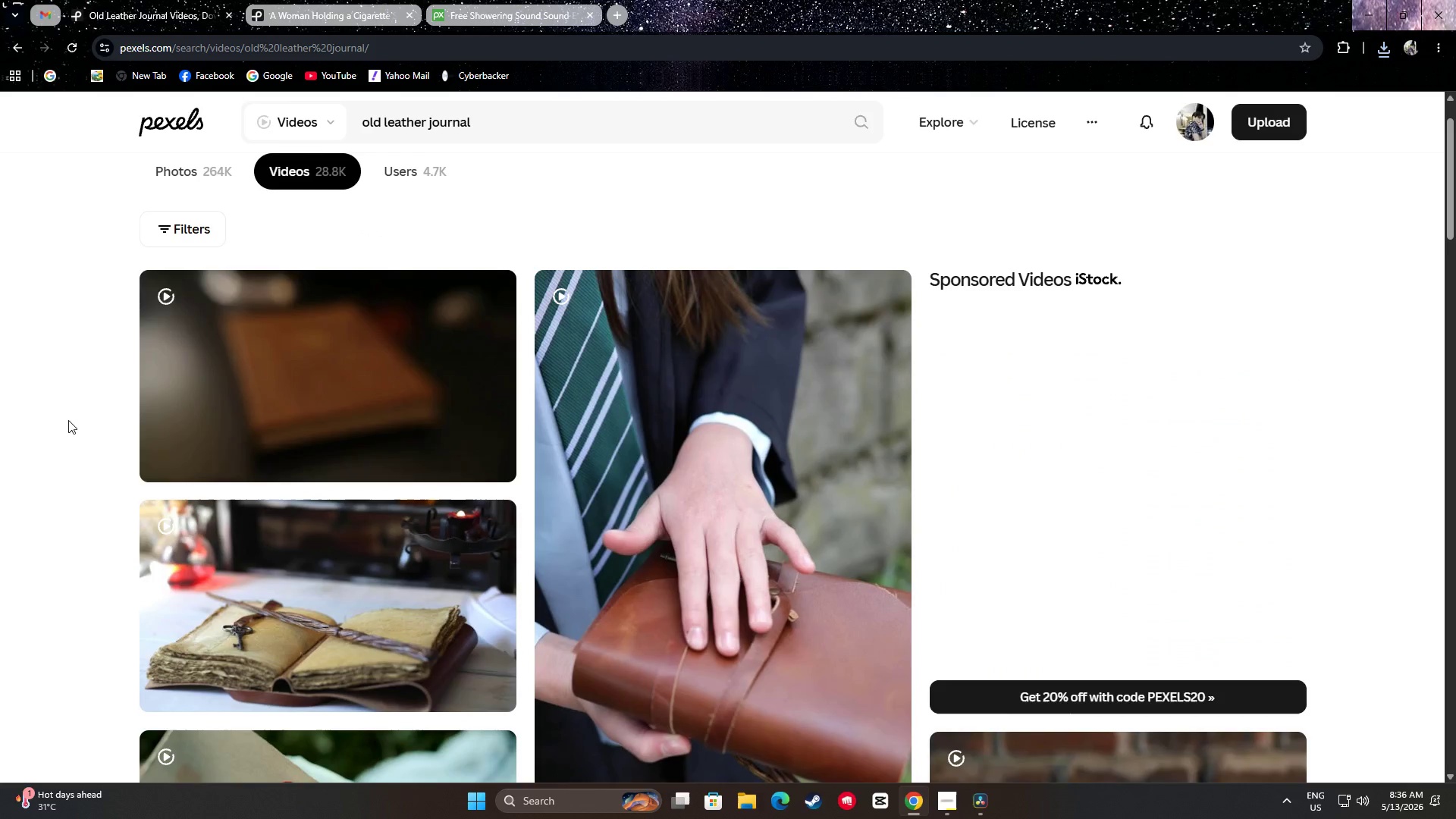 
mouse_move([338, 379])
 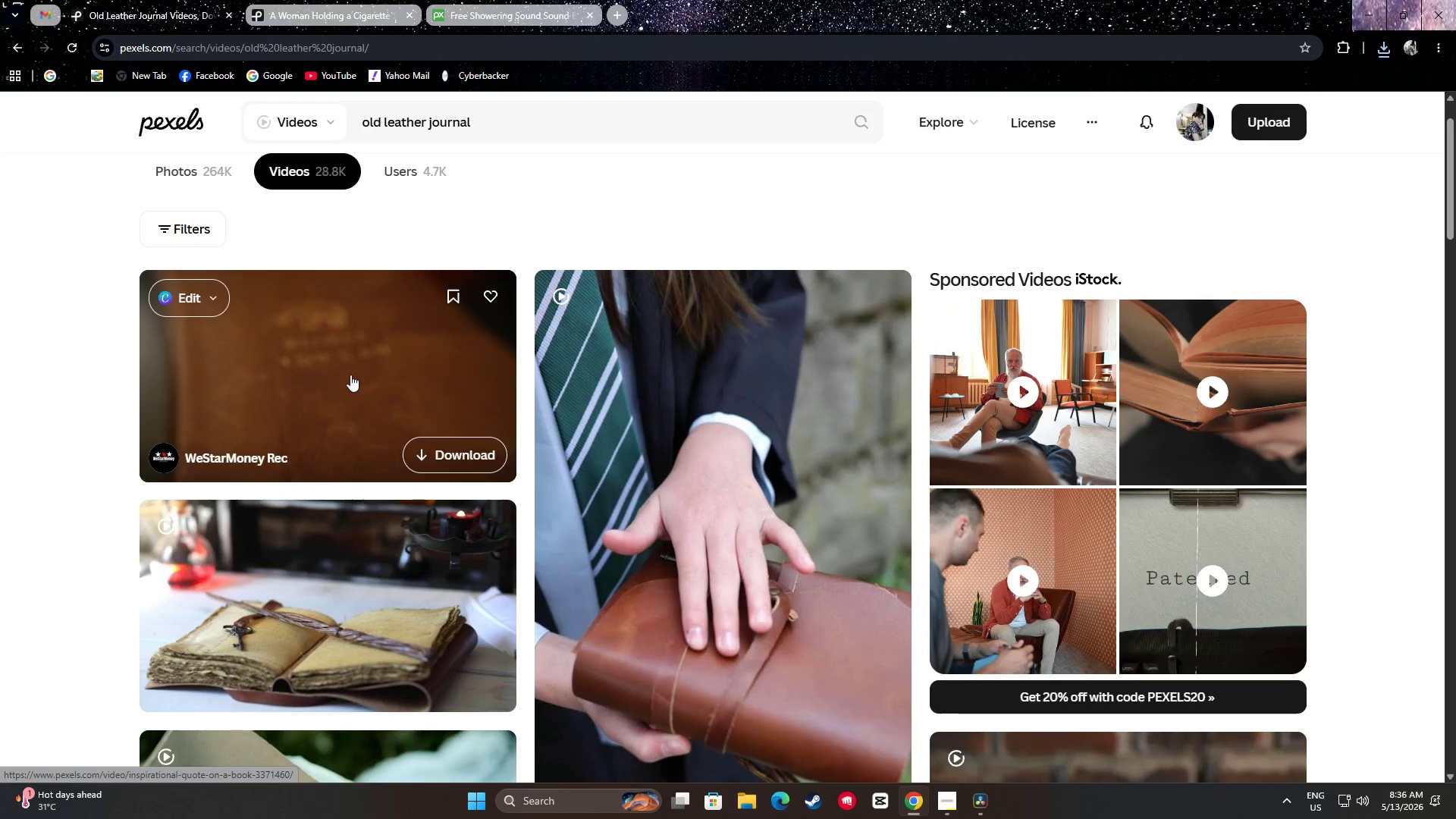 
wait(15.37)
 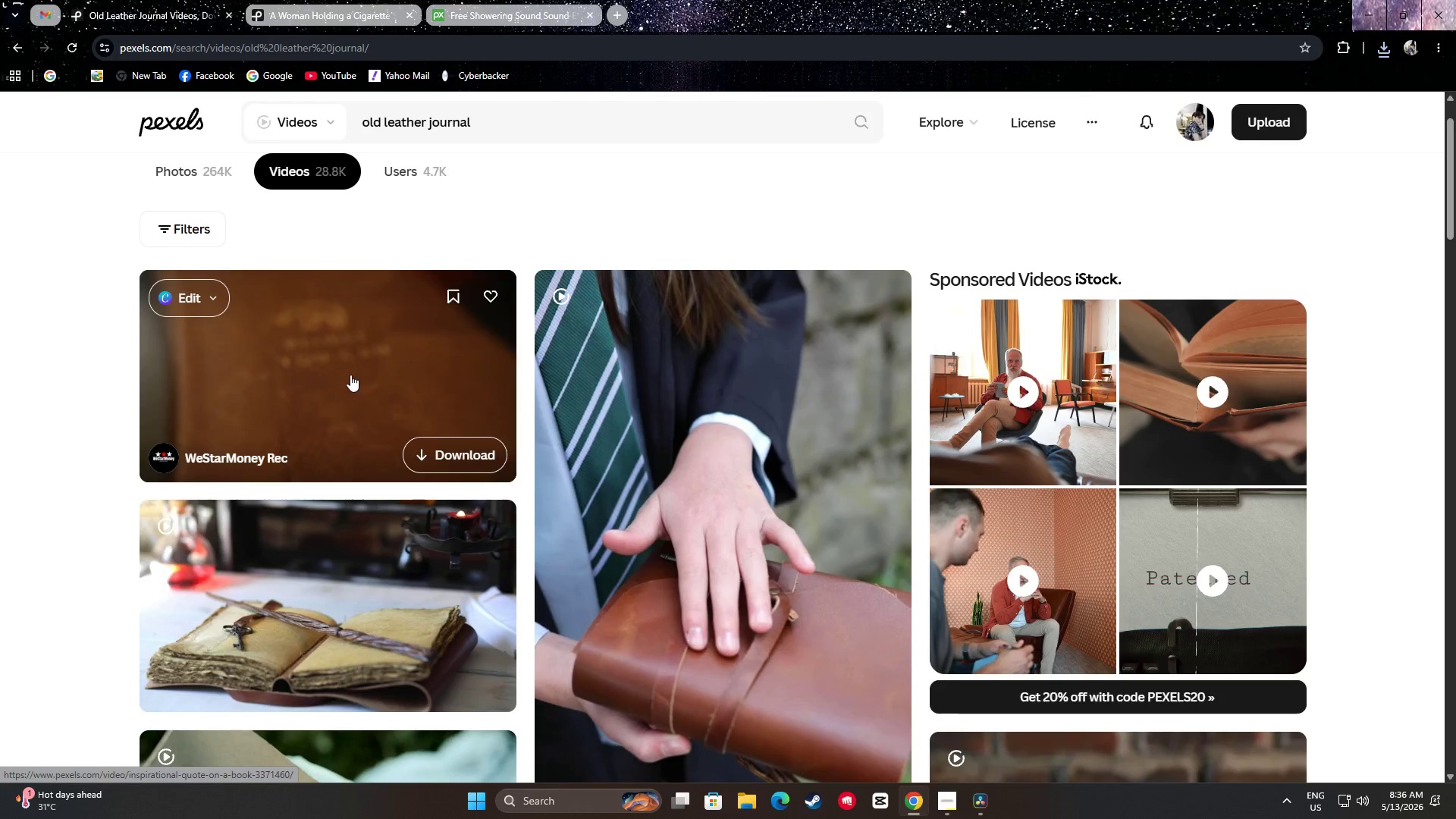 
scroll: coordinate [362, 361], scroll_direction: down, amount: 1.0
 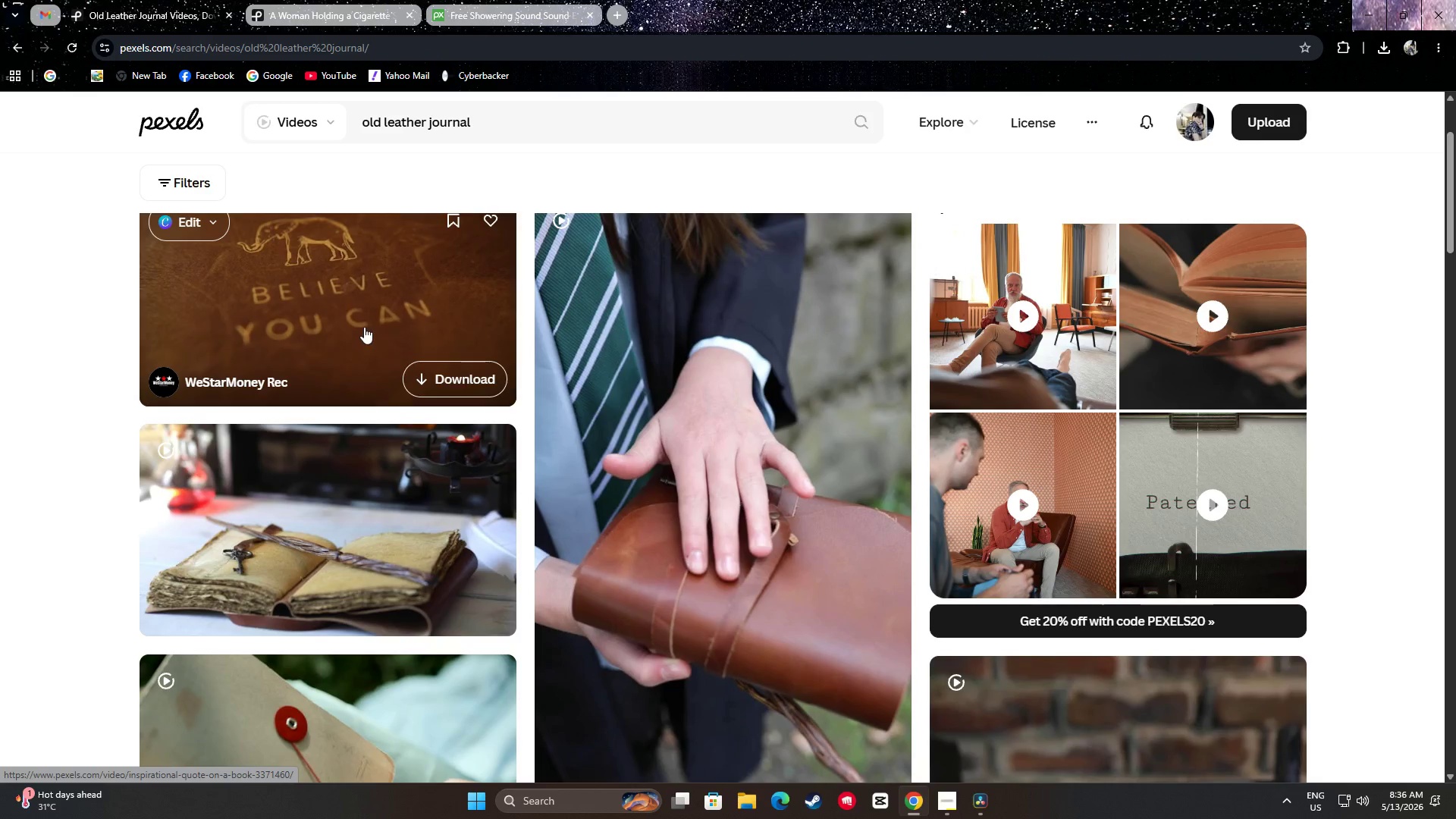 
scroll: coordinate [357, 344], scroll_direction: up, amount: 1.0
 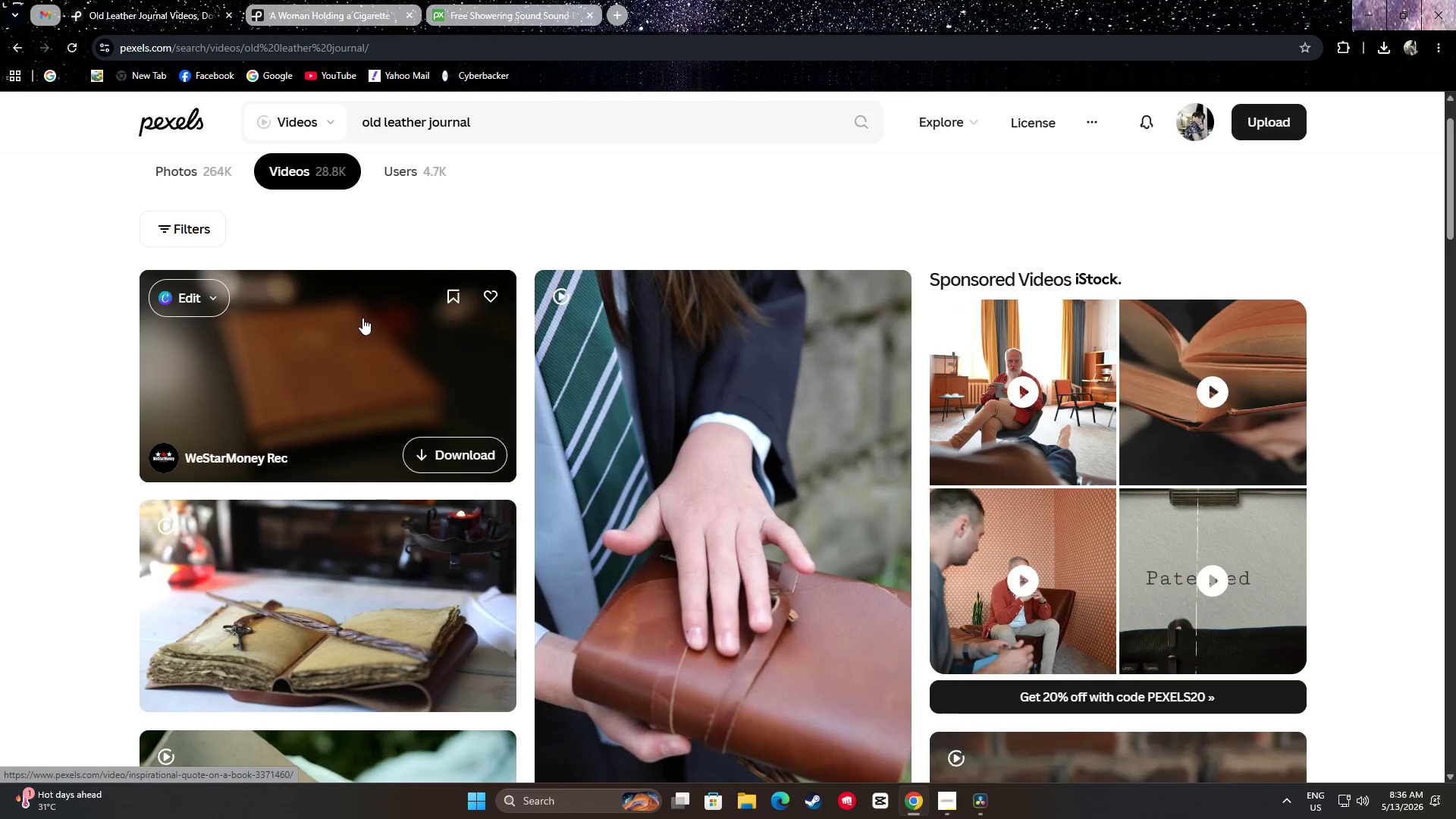 
scroll: coordinate [25, 372], scroll_direction: down, amount: 8.0
 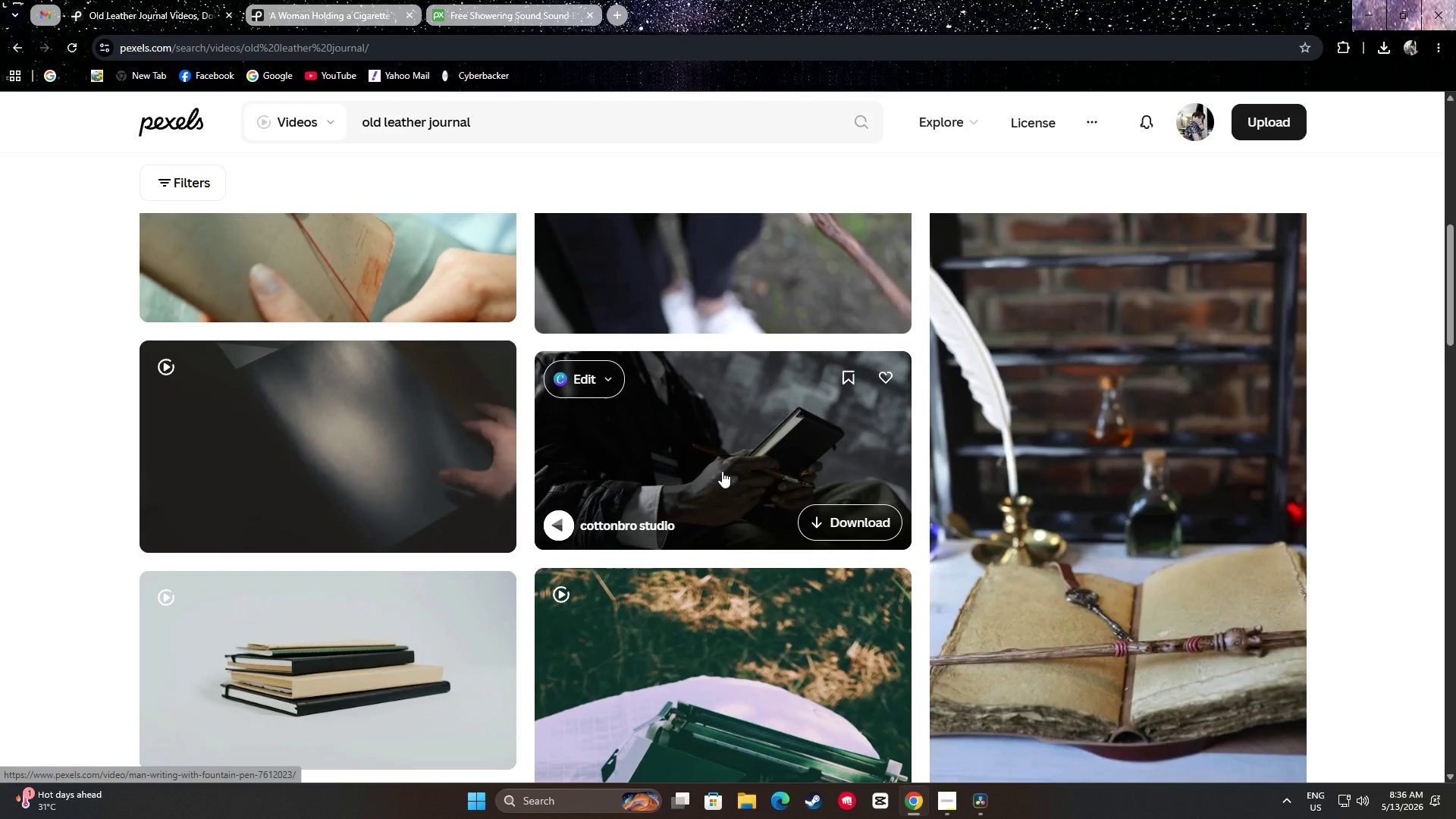 
mouse_move([413, 435])
 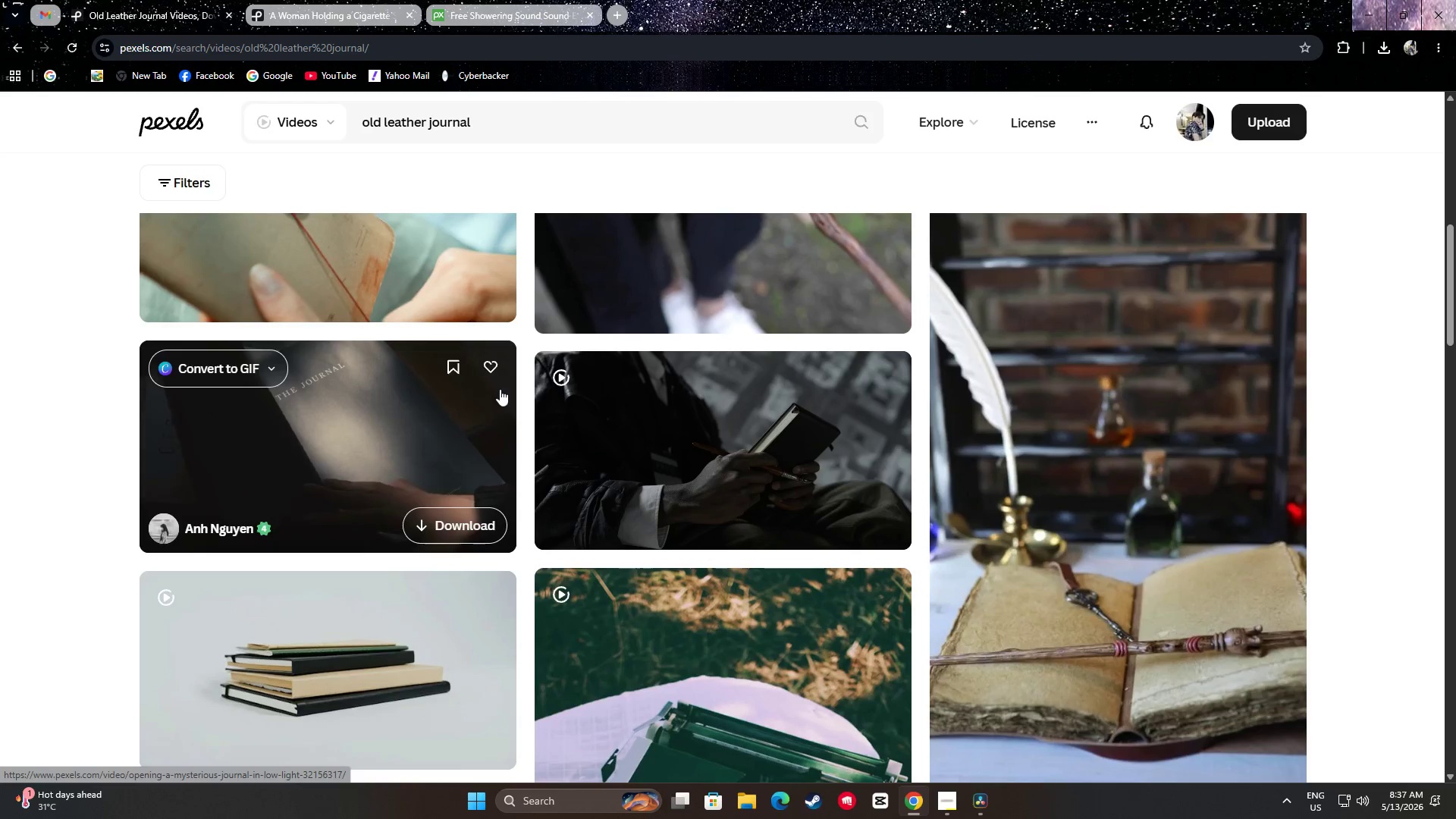 
wait(19.73)
 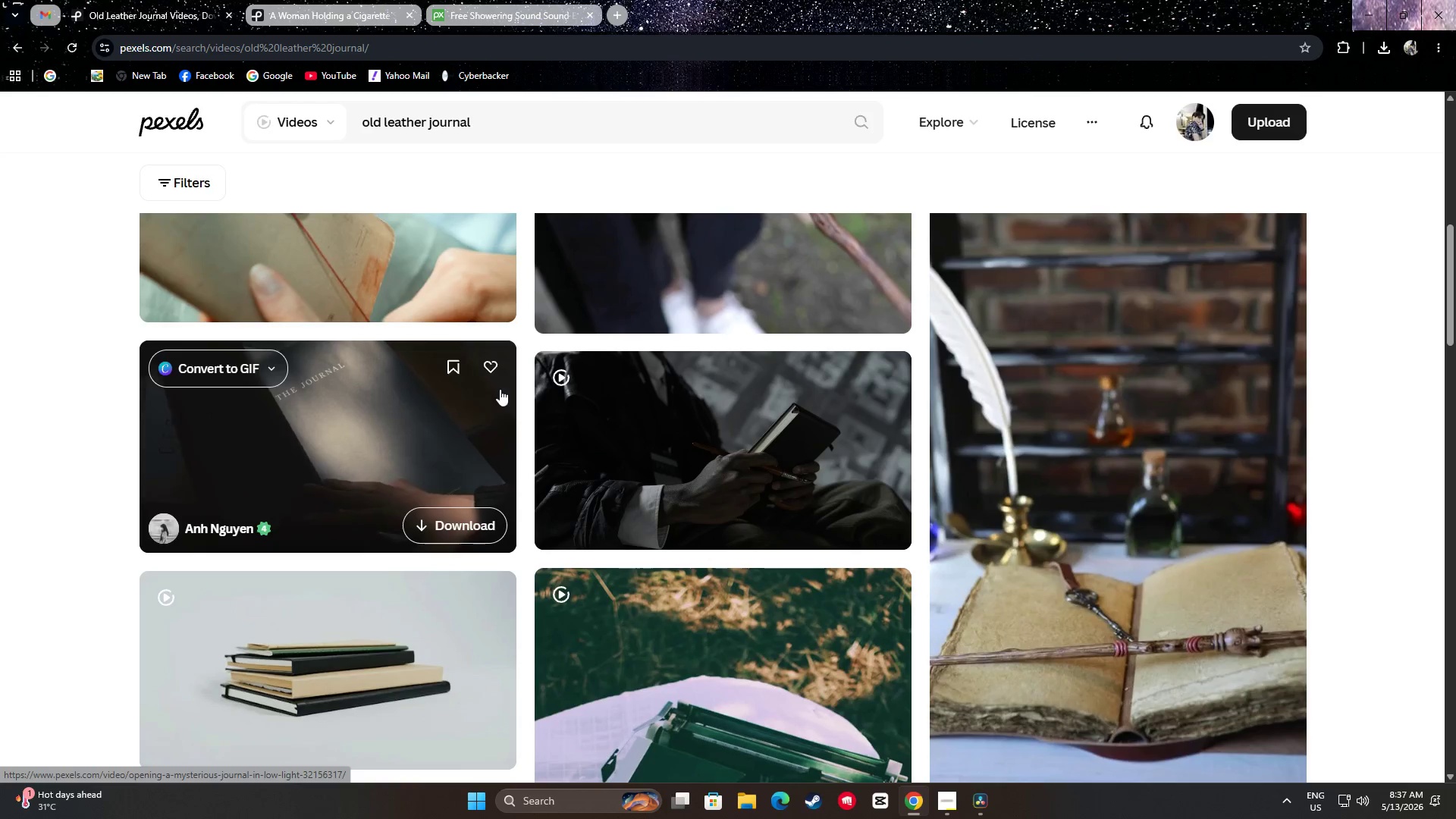 
scroll: coordinate [360, 383], scroll_direction: down, amount: 15.0
 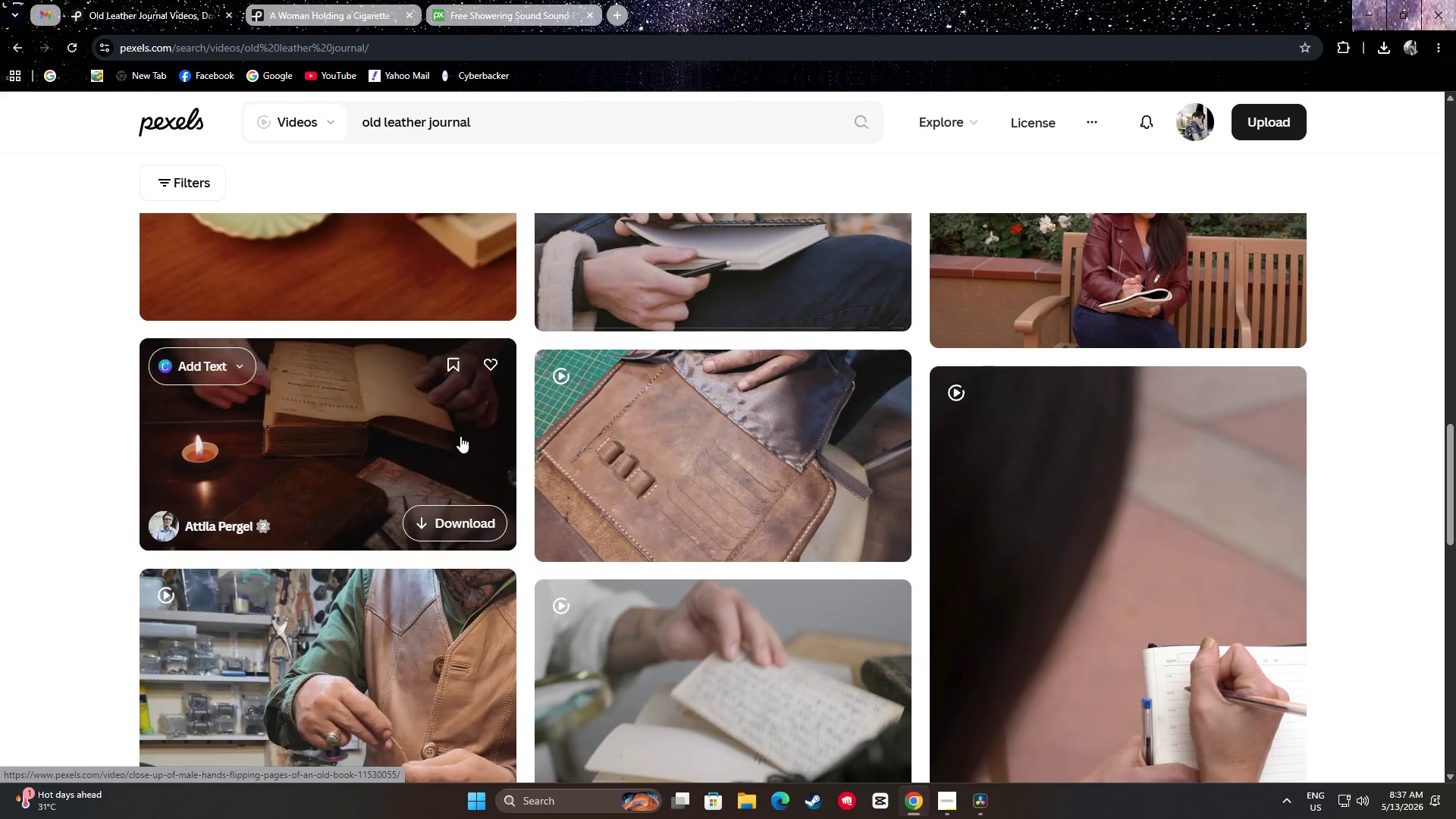 
left_click([450, 514])
 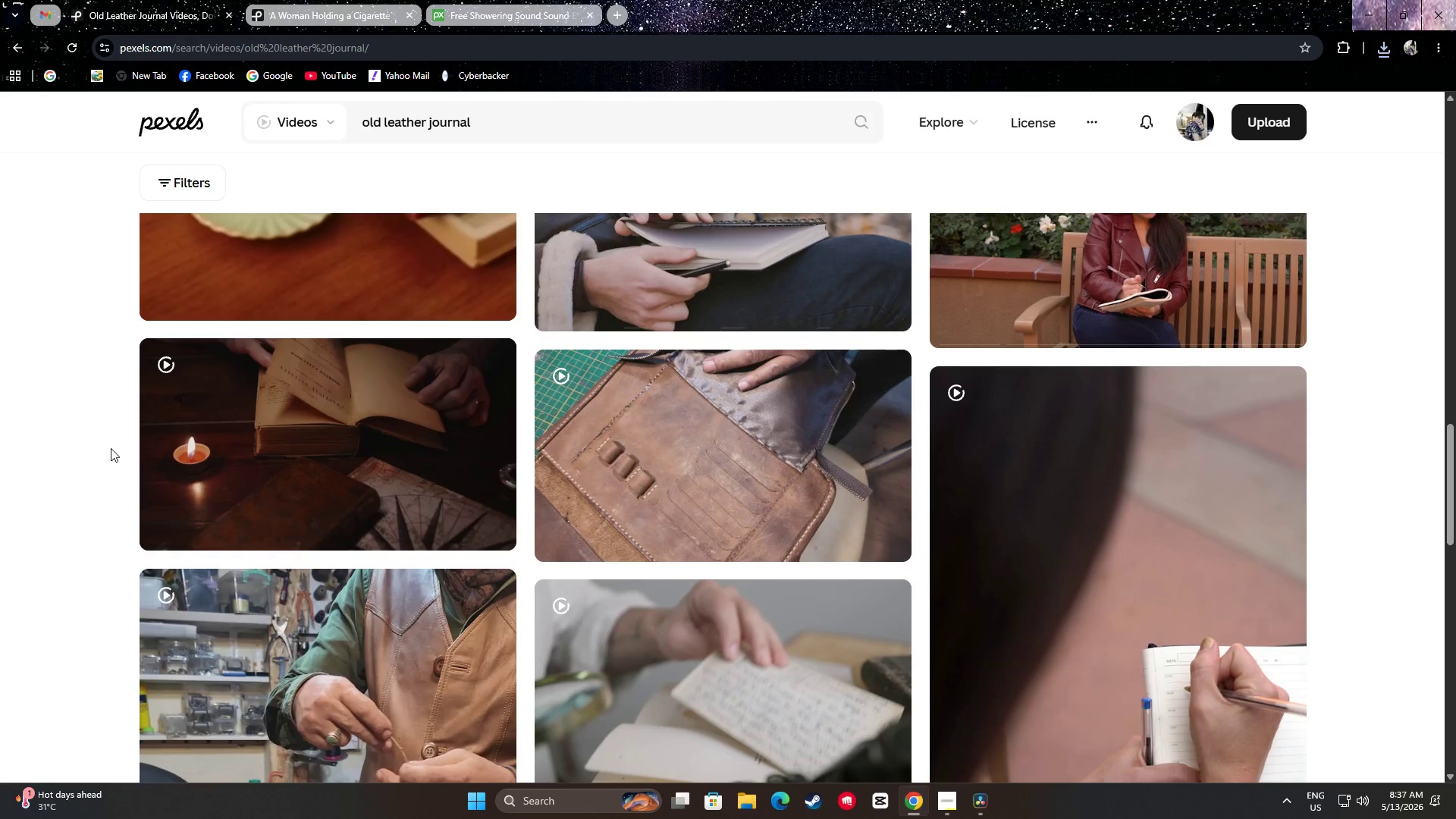 
wait(12.75)
 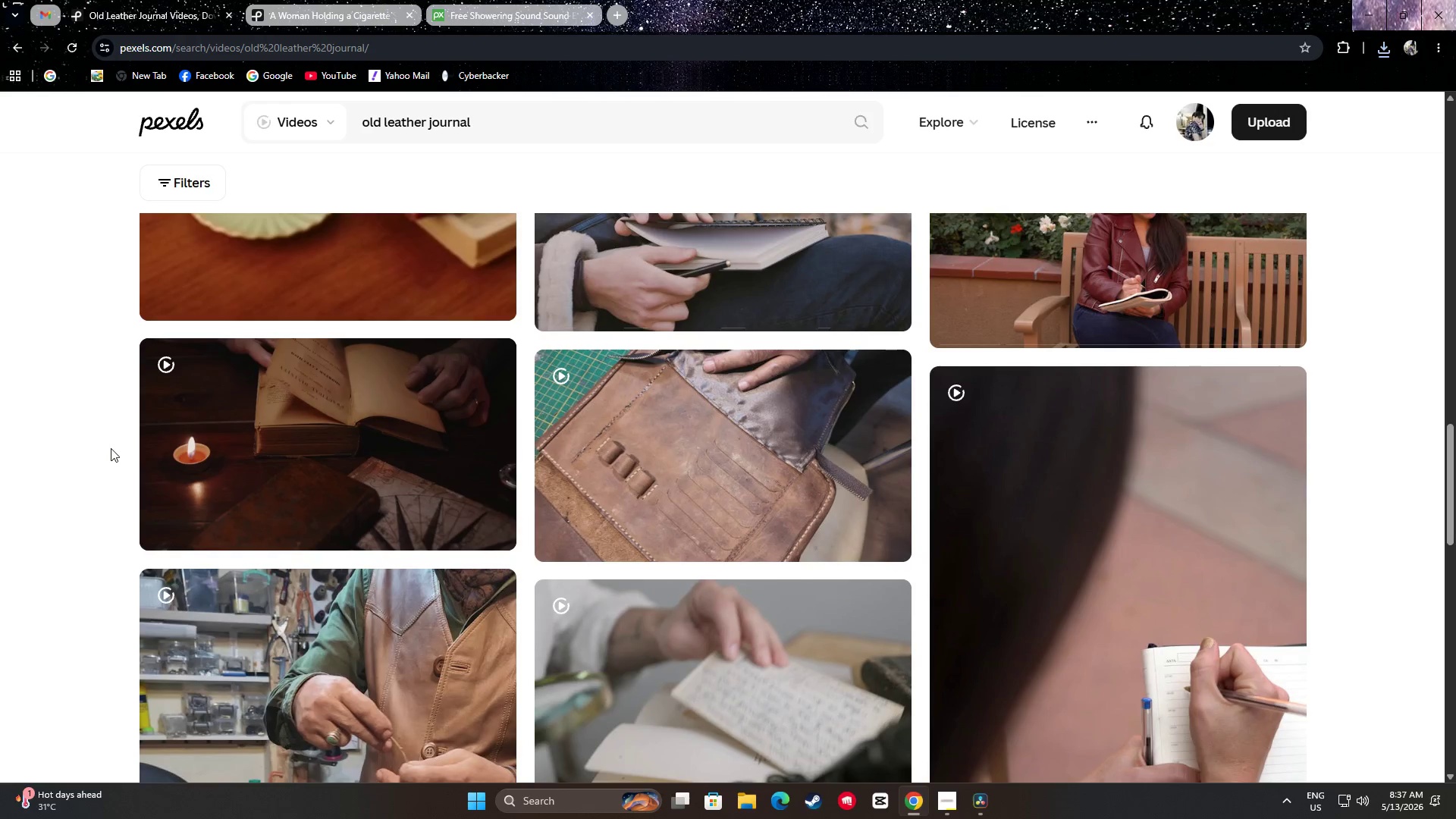 
scroll: coordinate [33, 428], scroll_direction: down, amount: 6.0
 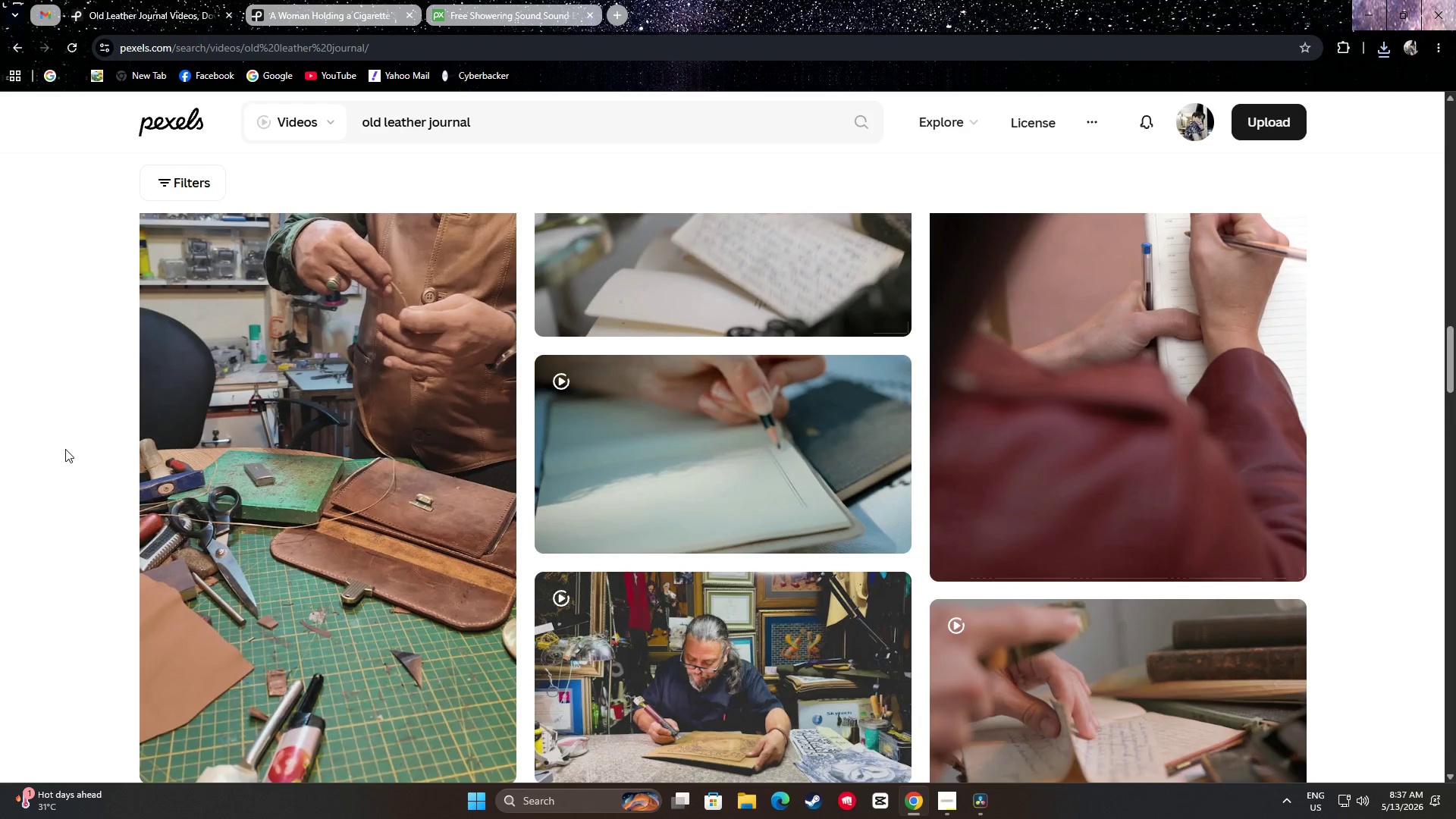 
scroll: coordinate [260, 524], scroll_direction: up, amount: 6.0
 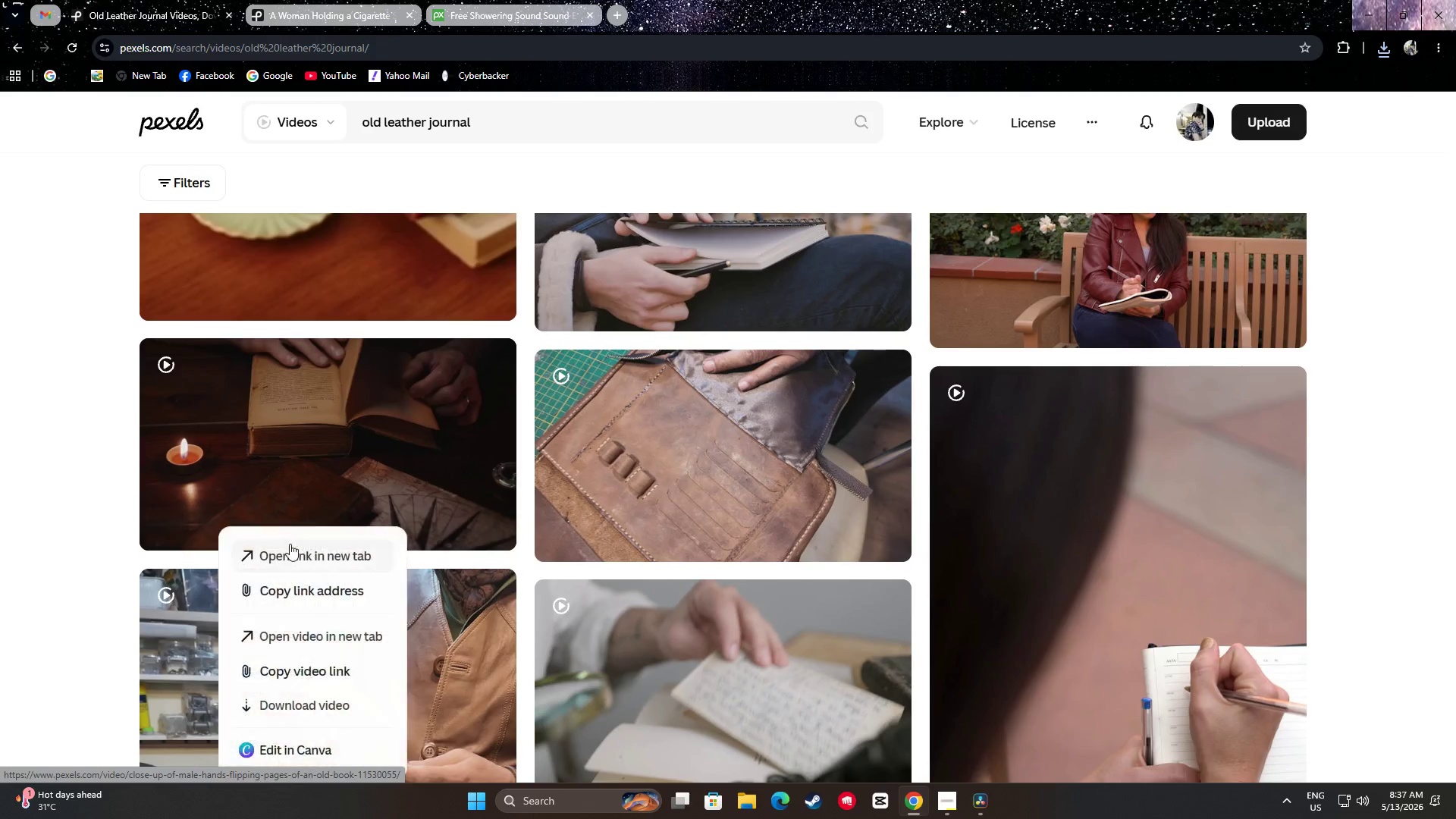 
left_click([299, 556])
 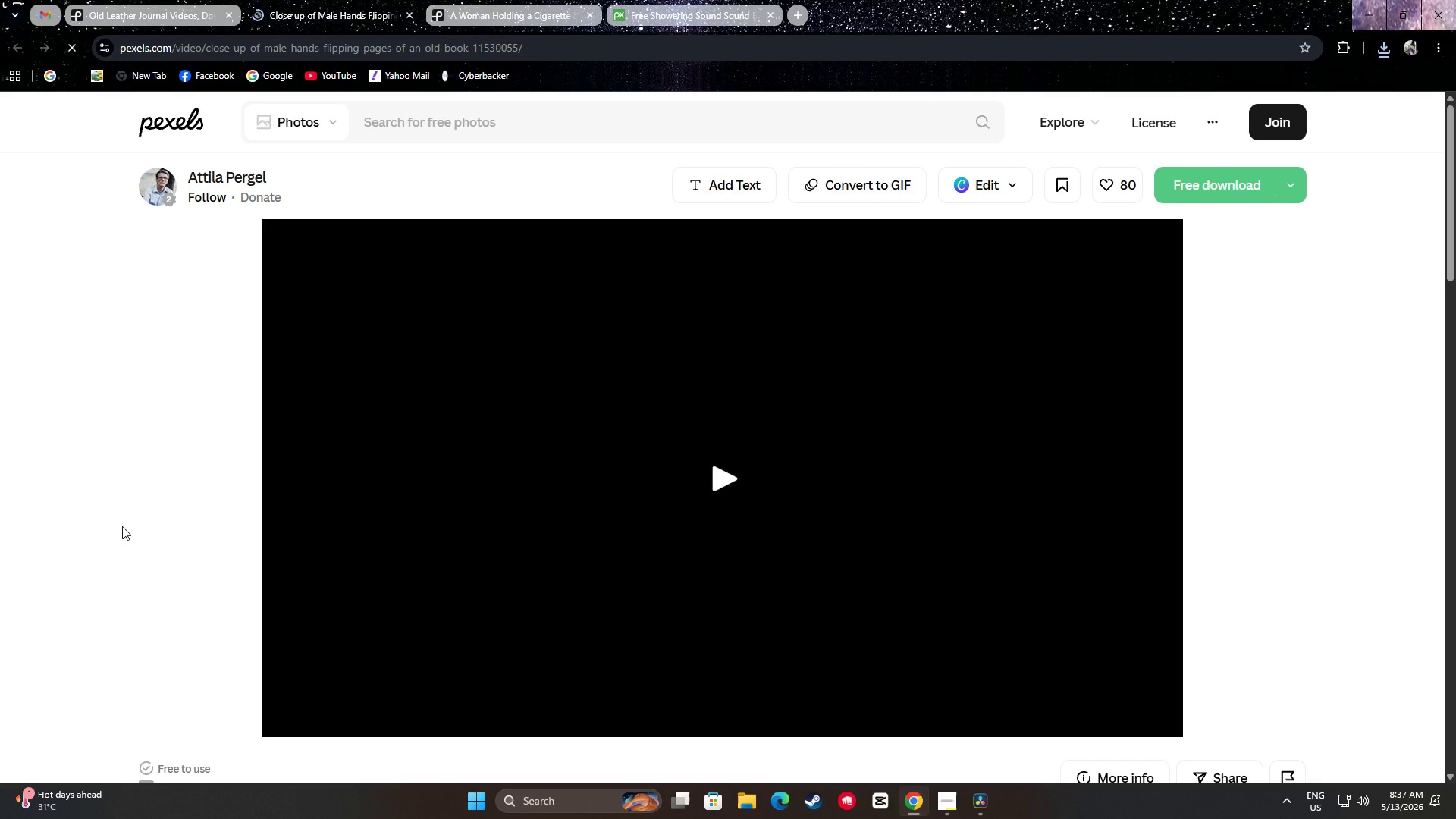 
scroll: coordinate [14, 431], scroll_direction: down, amount: 14.0
 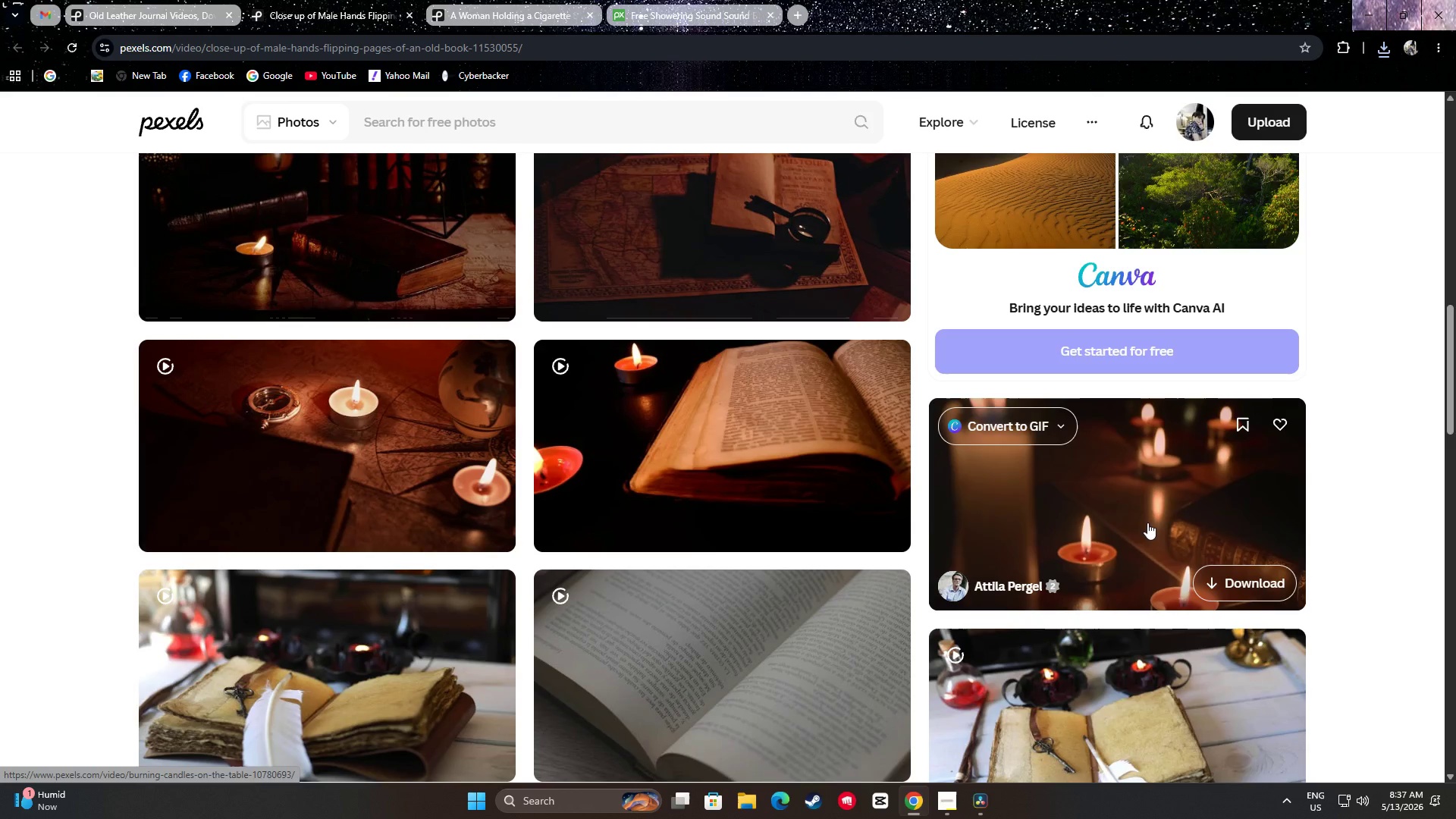 
wait(7.22)
 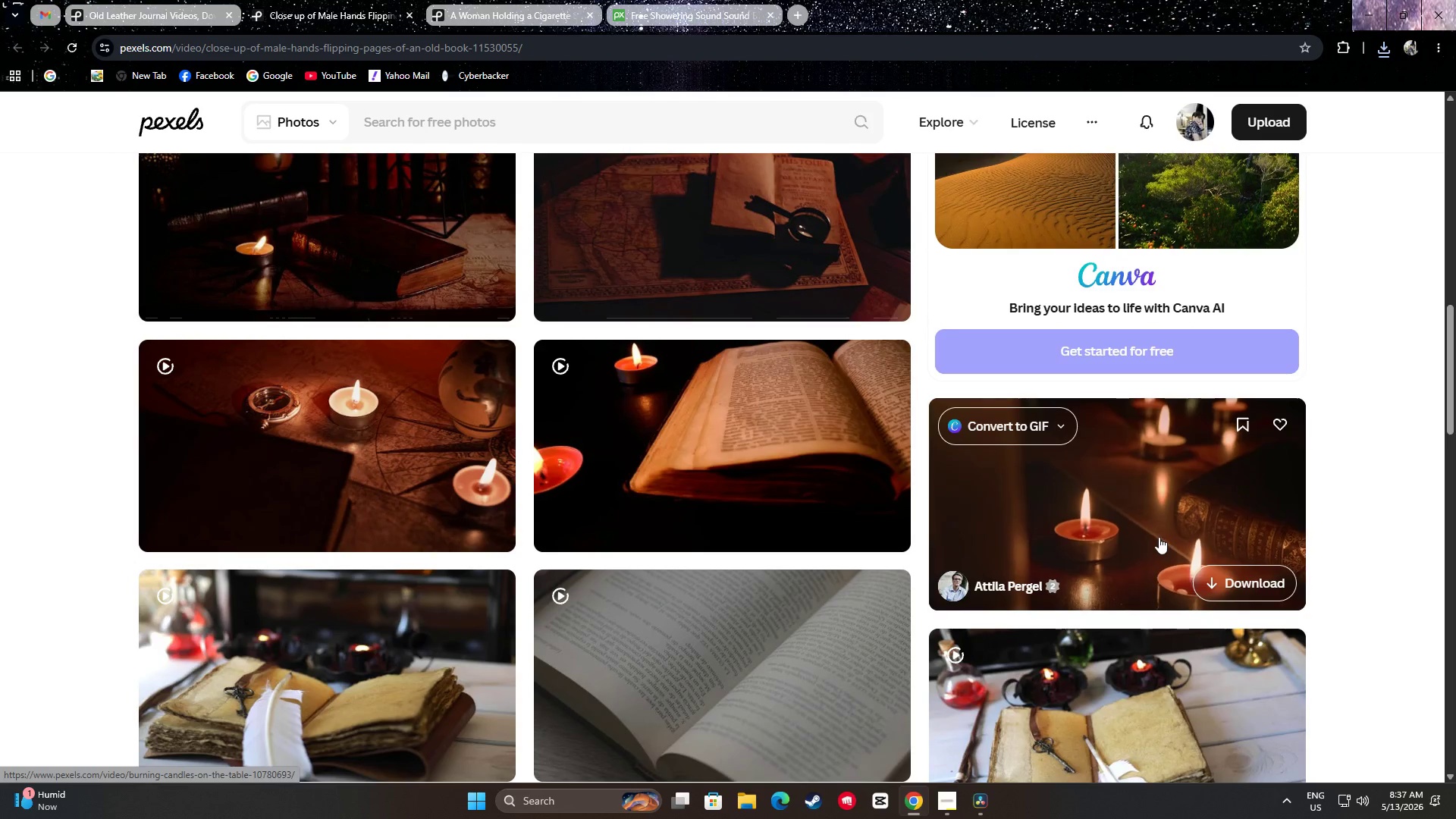 
scroll: coordinate [358, 468], scroll_direction: up, amount: 1.0
 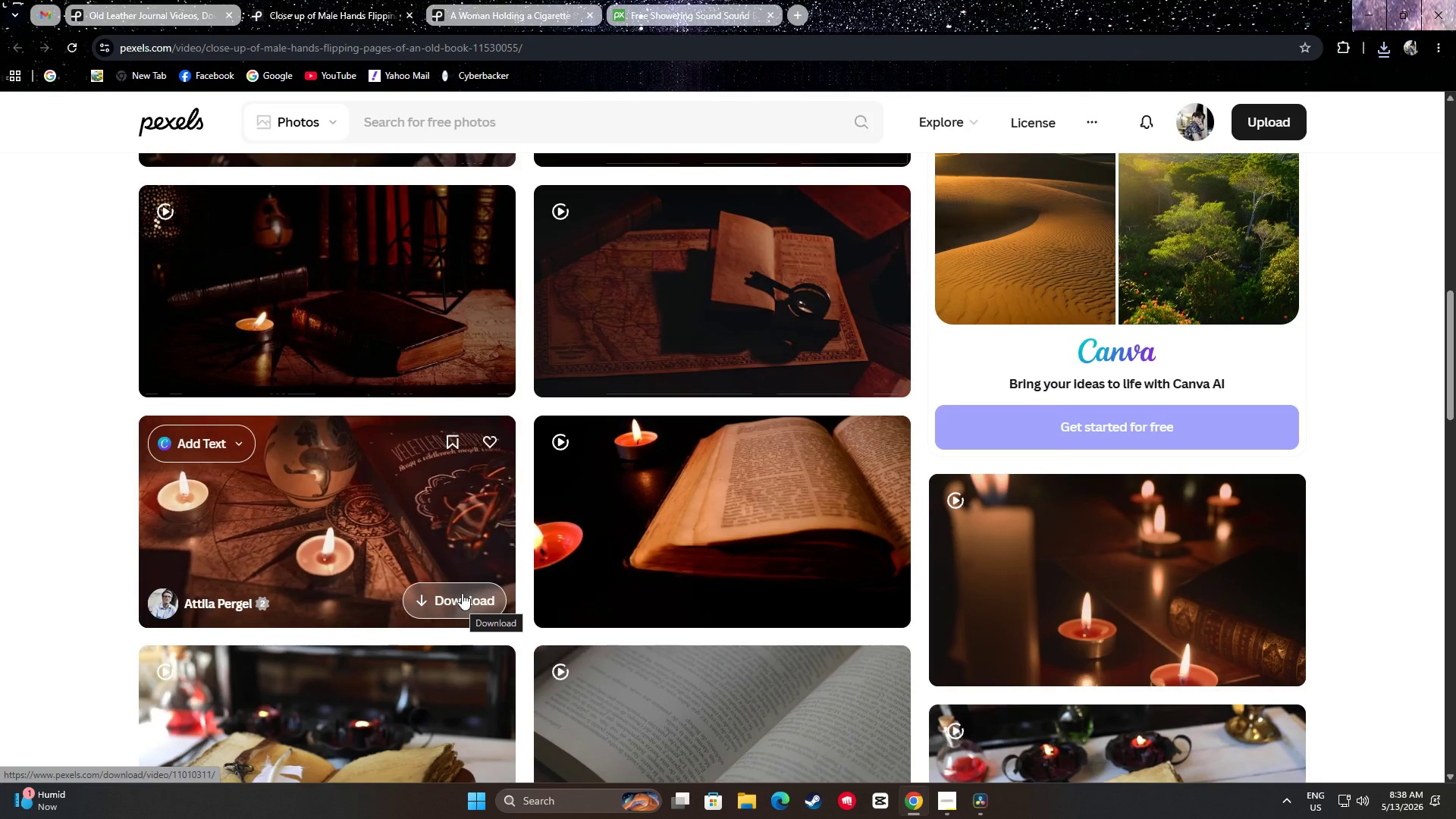 
left_click_drag(start_coordinate=[462, 593], to_coordinate=[344, 563])
 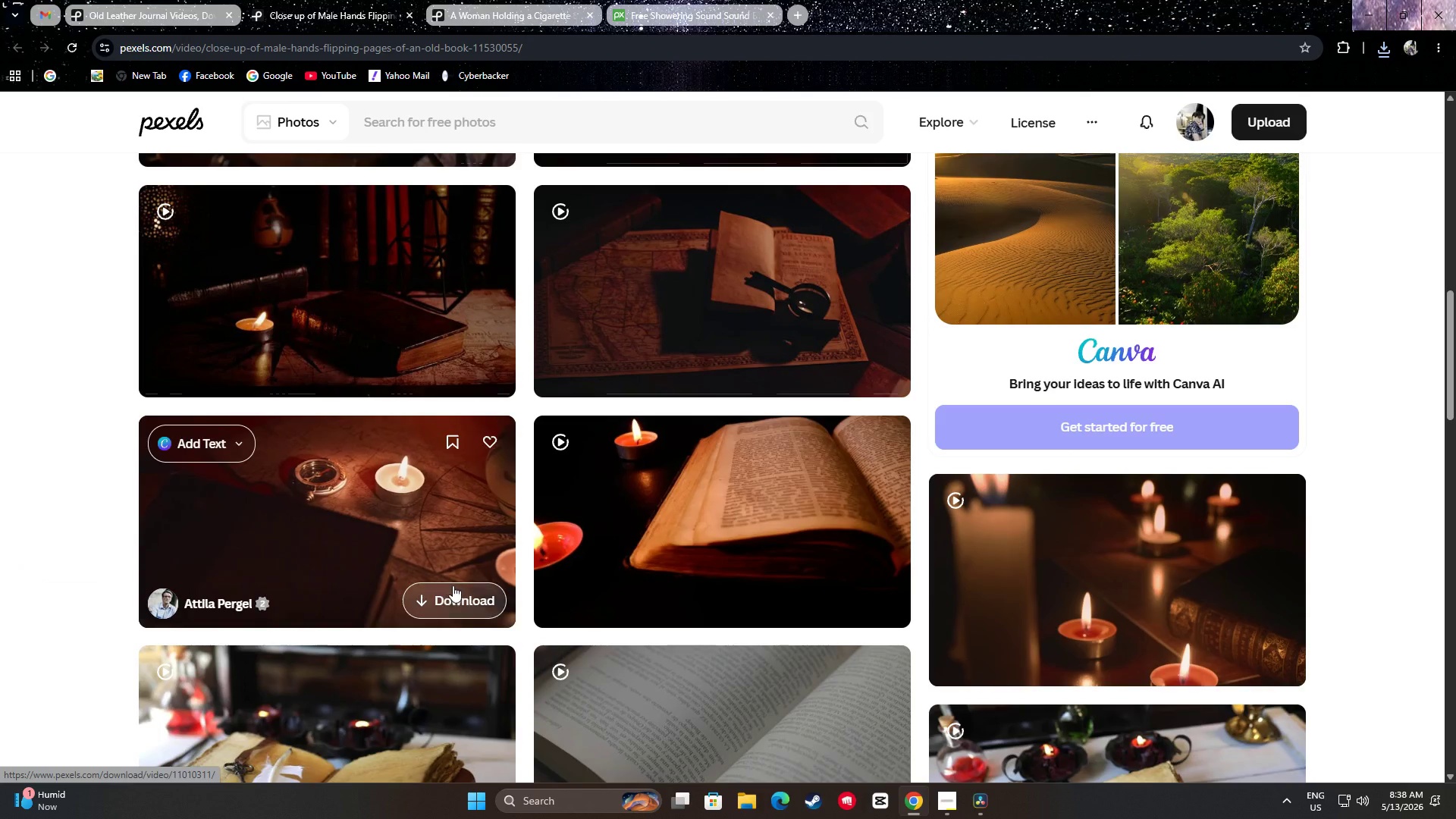 
wait(5.61)
 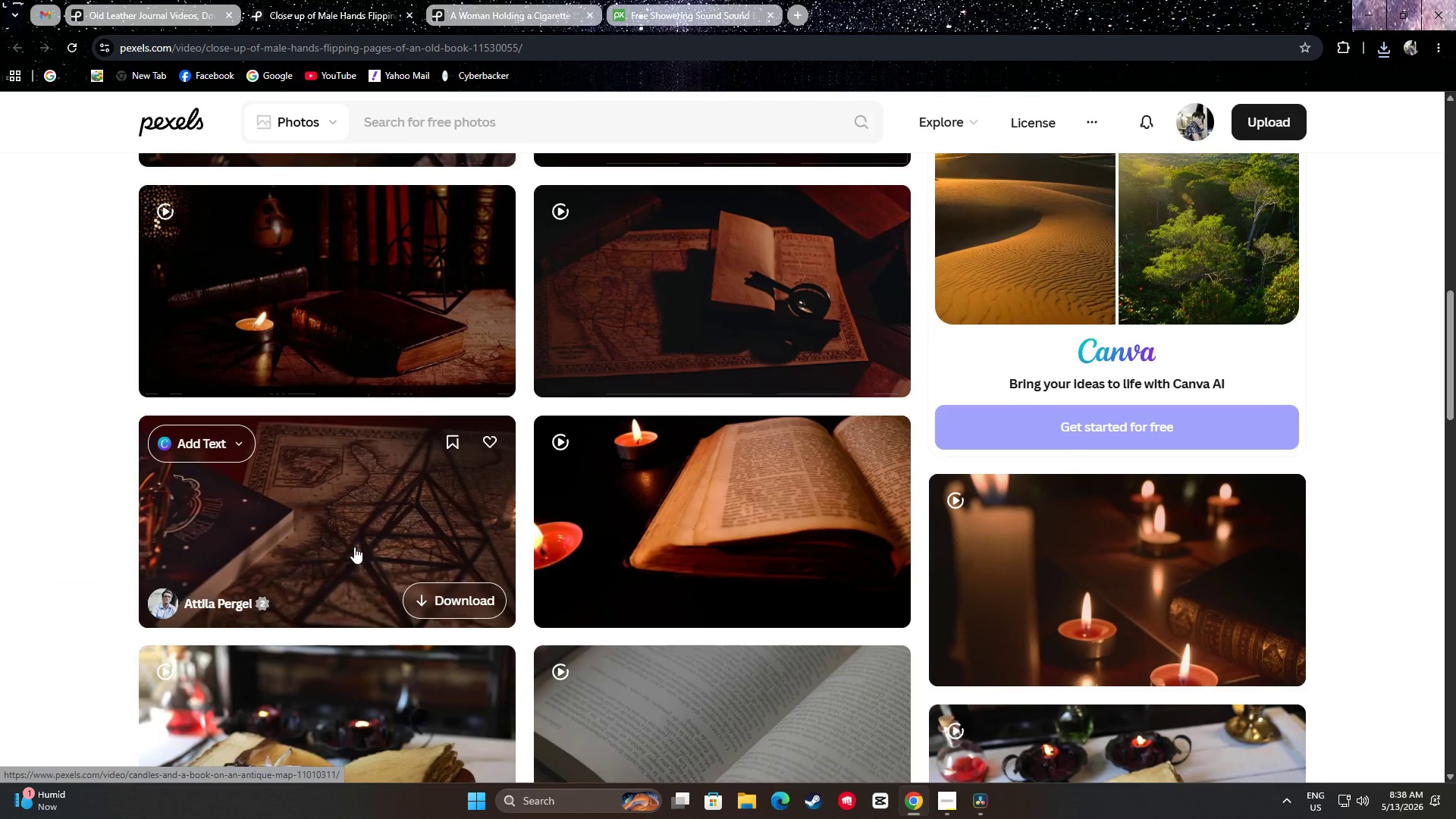 
scroll: coordinate [366, 588], scroll_direction: up, amount: 1.0
 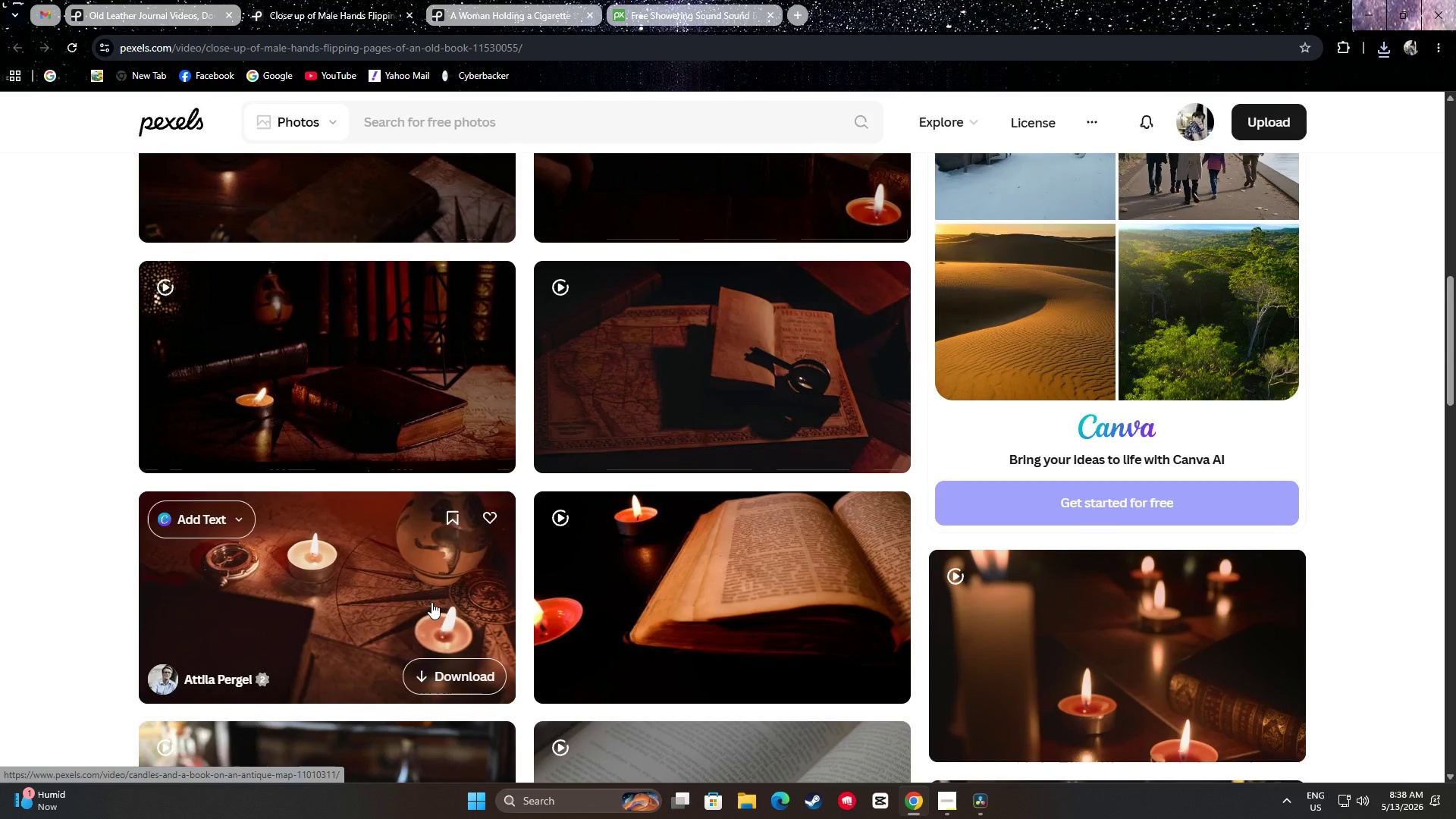 
mouse_move([720, 378])
 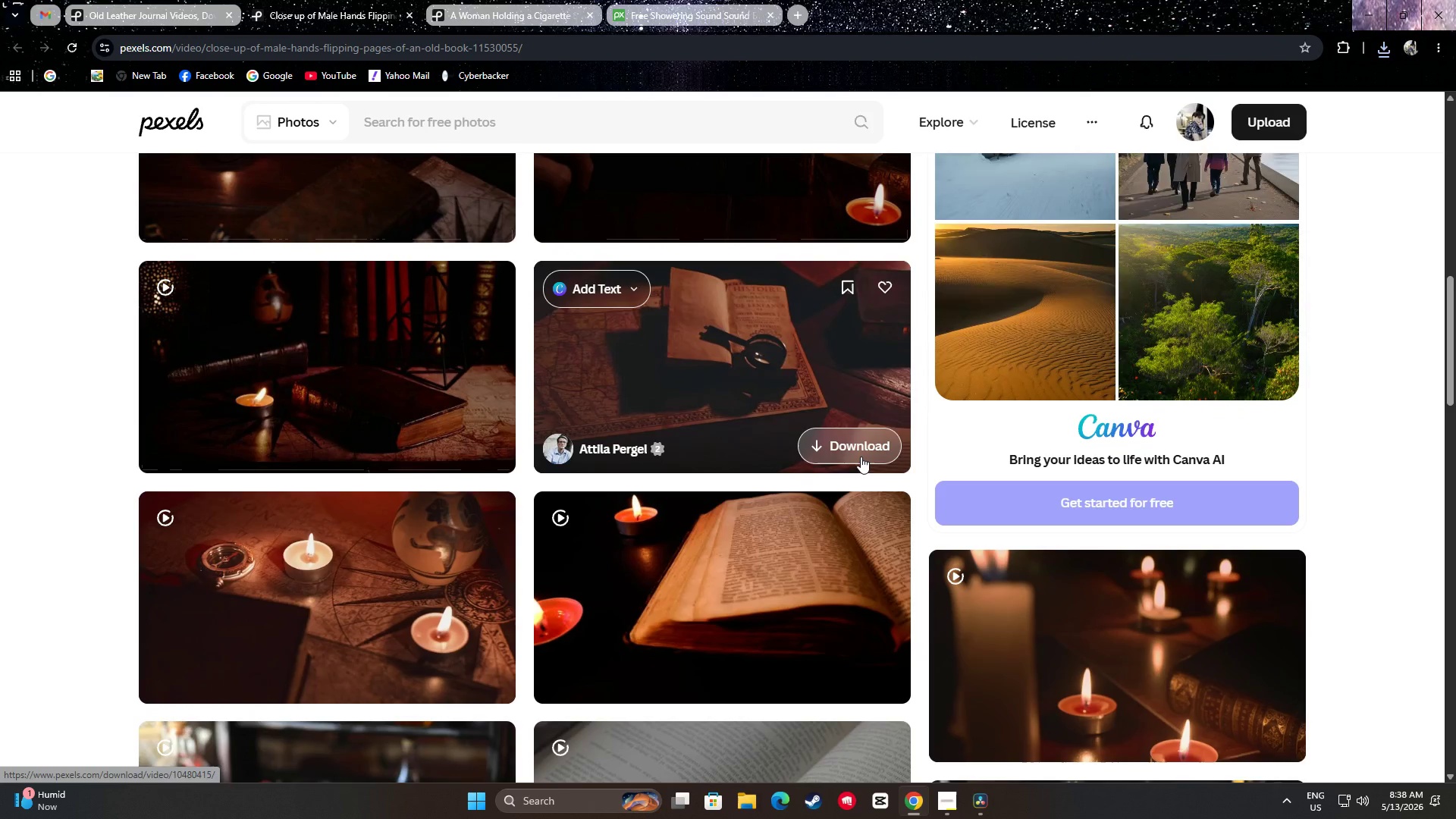 
left_click([861, 457])
 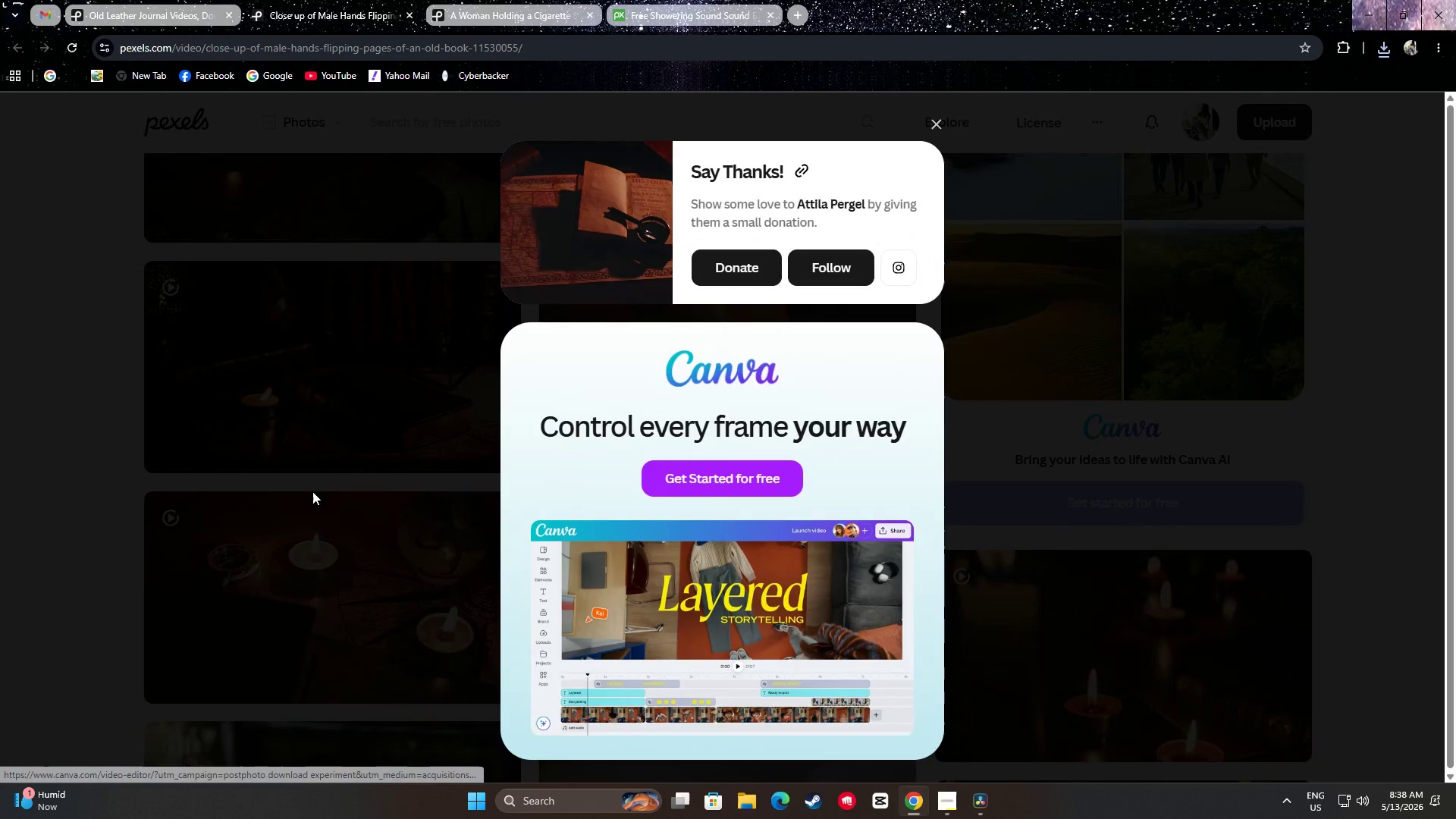 
left_click([44, 488])
 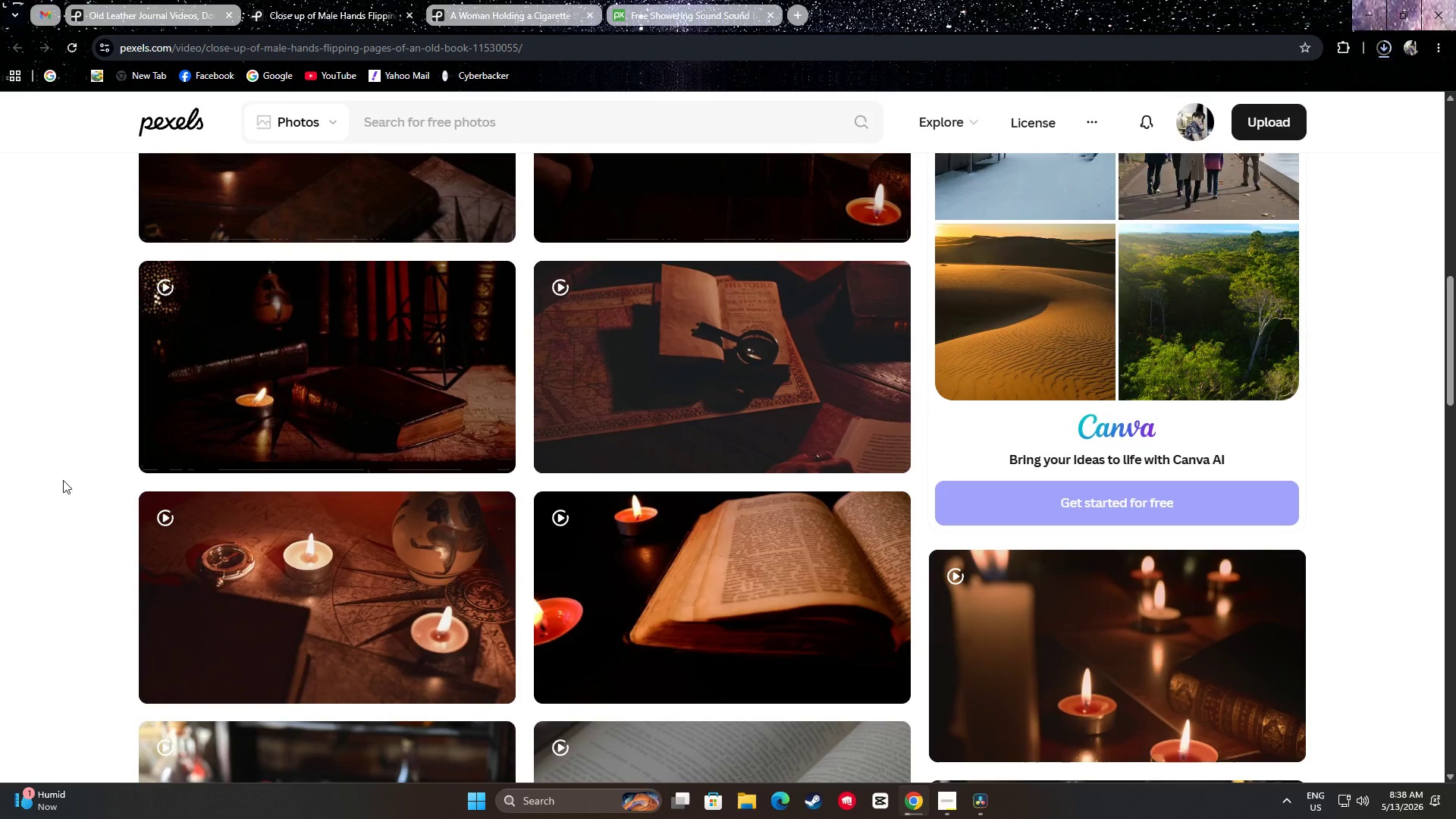 
mouse_move([385, 369])
 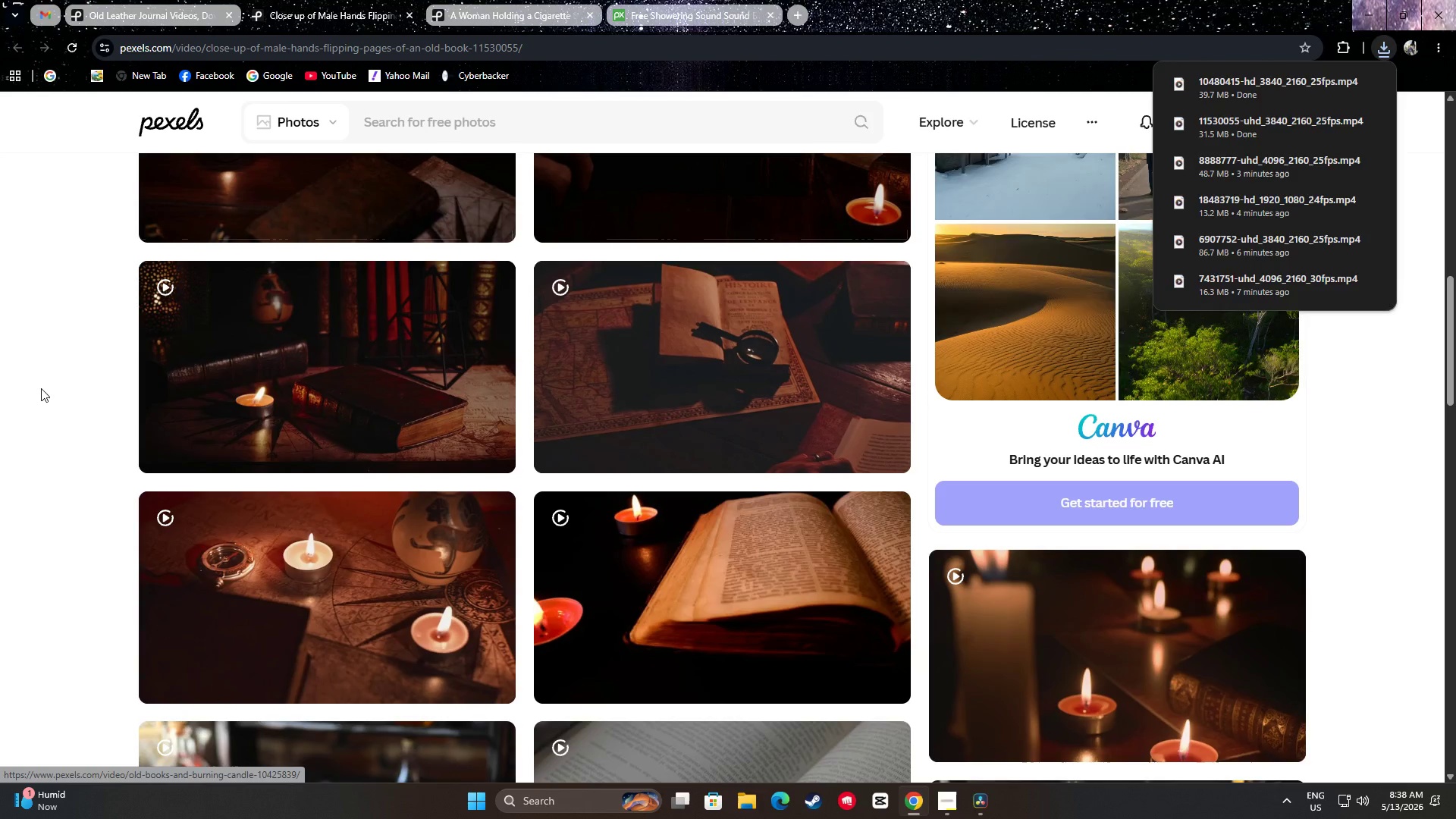 
left_click([39, 388])
 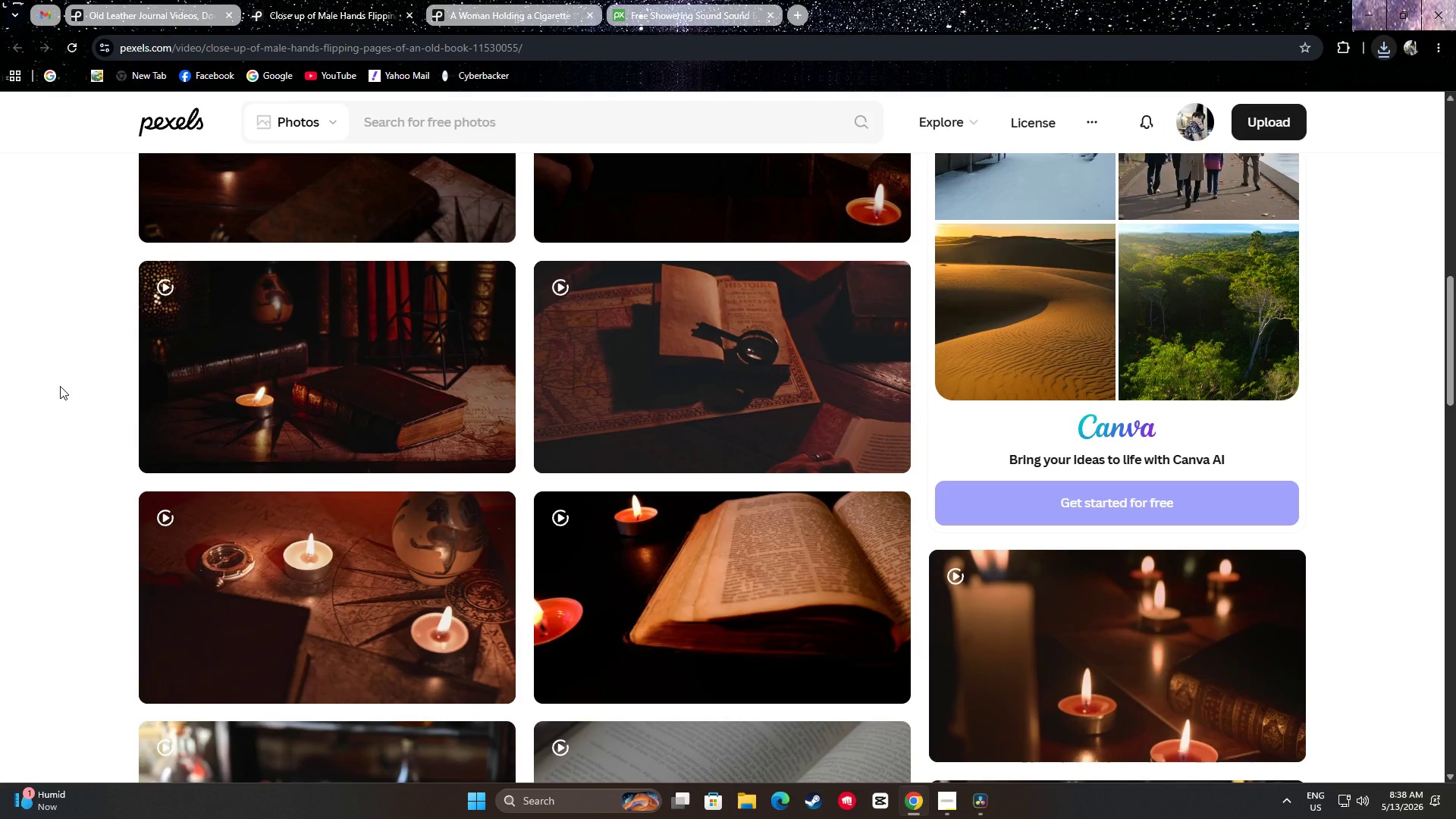 
mouse_move([249, 368])
 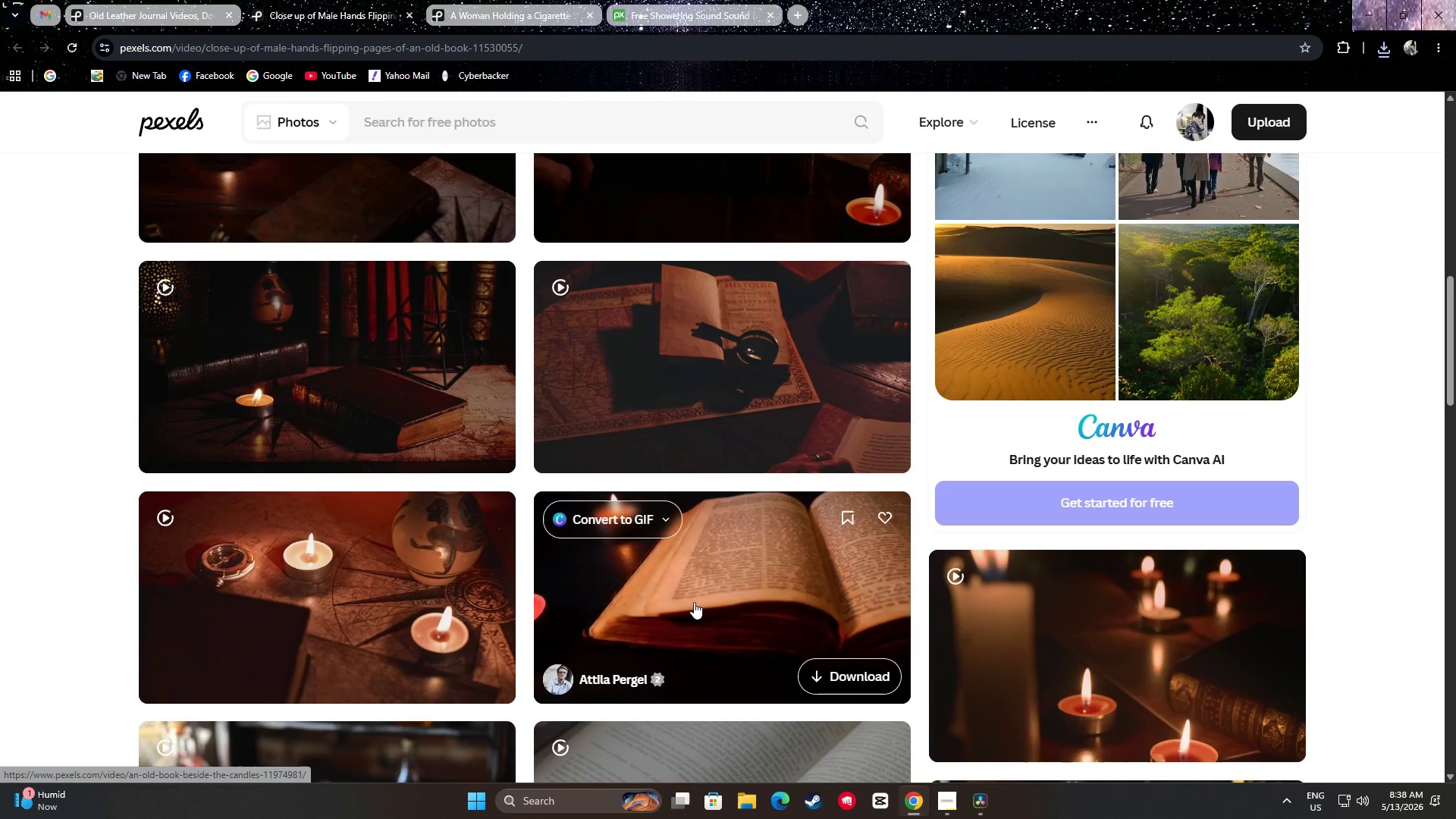 
scroll: coordinate [726, 373], scroll_direction: down, amount: 4.0
 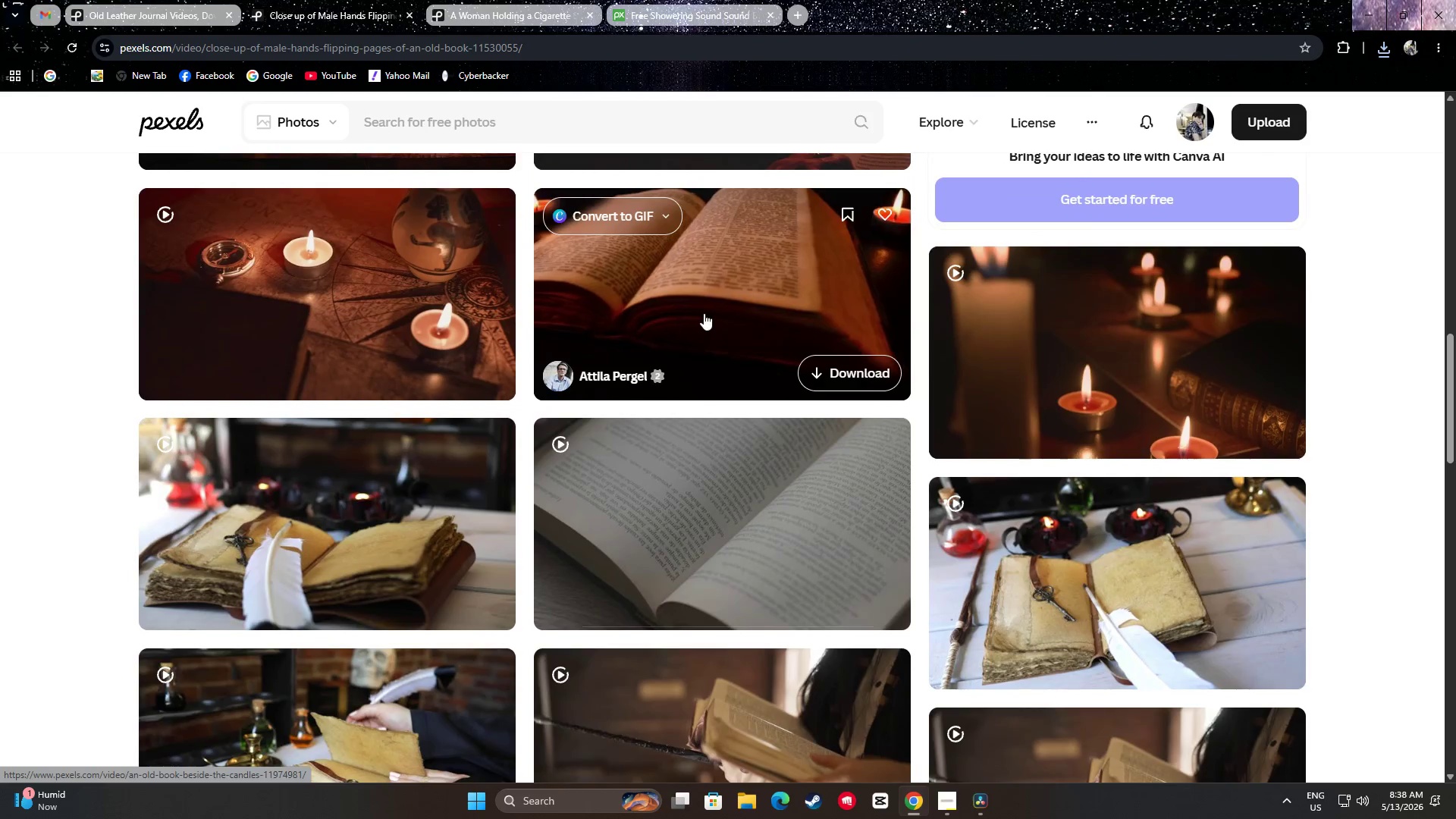 
scroll: coordinate [721, 317], scroll_direction: up, amount: 2.0
 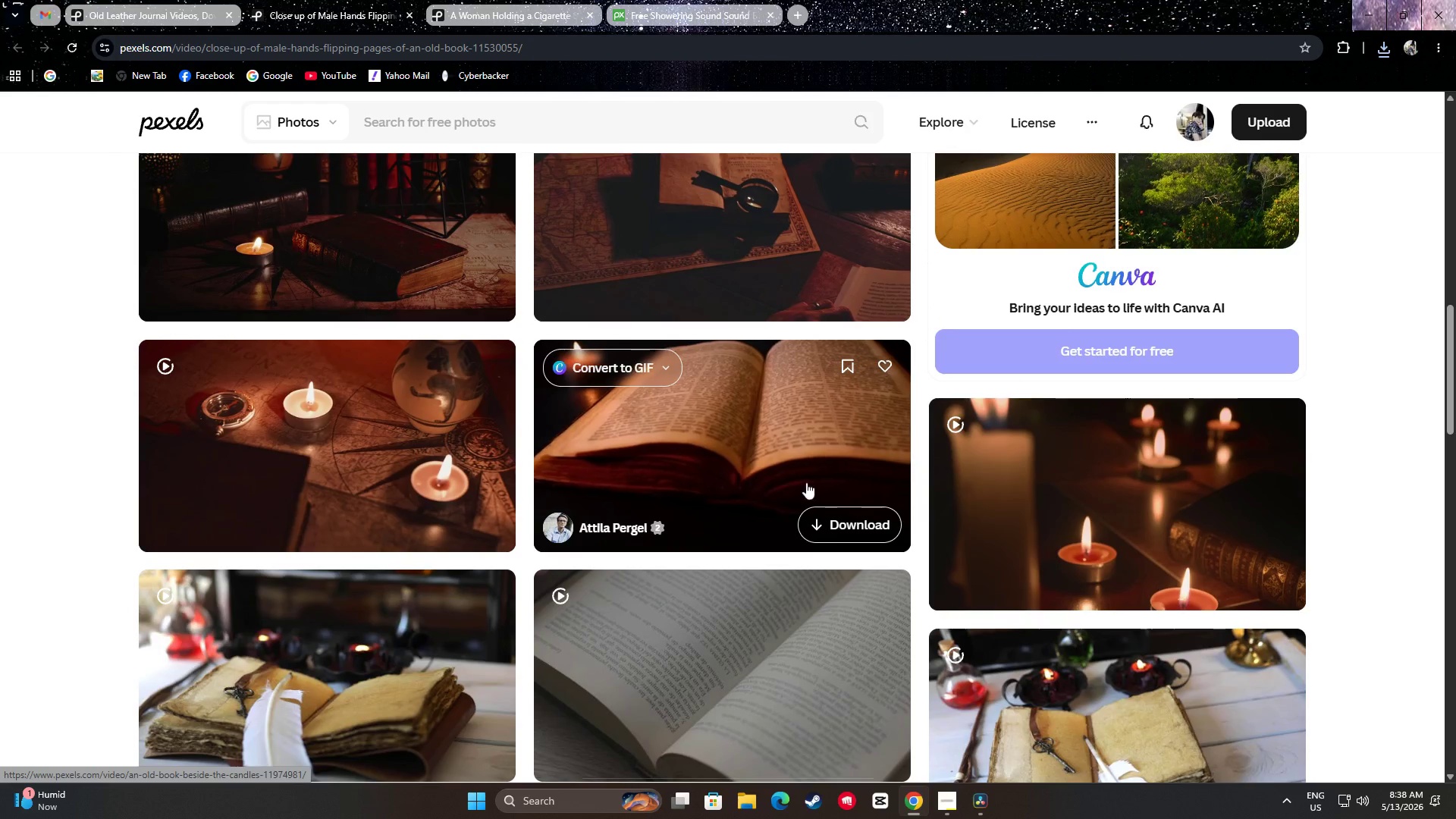 
wait(7.27)
 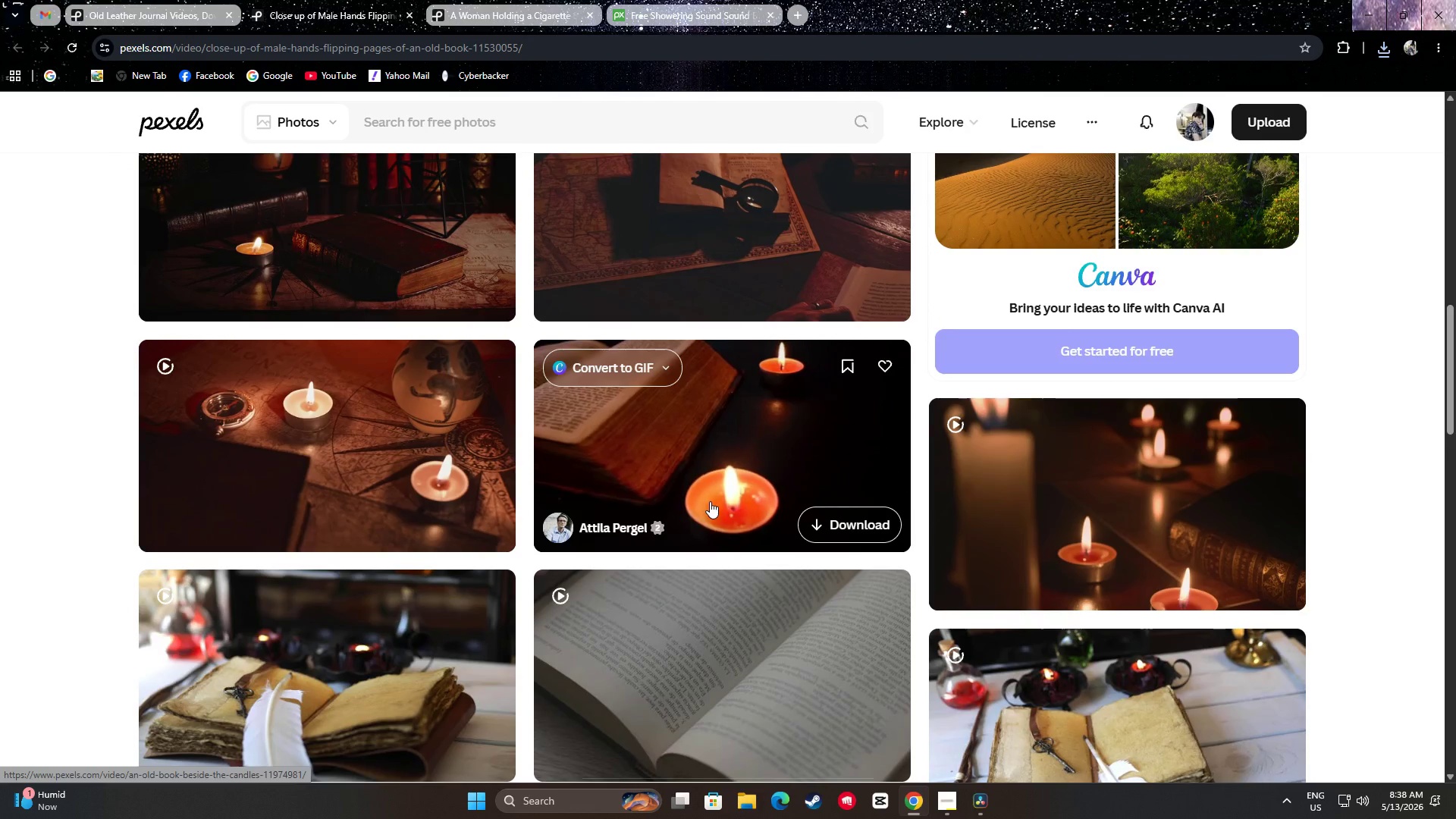 
scroll: coordinate [284, 480], scroll_direction: up, amount: 5.0
 